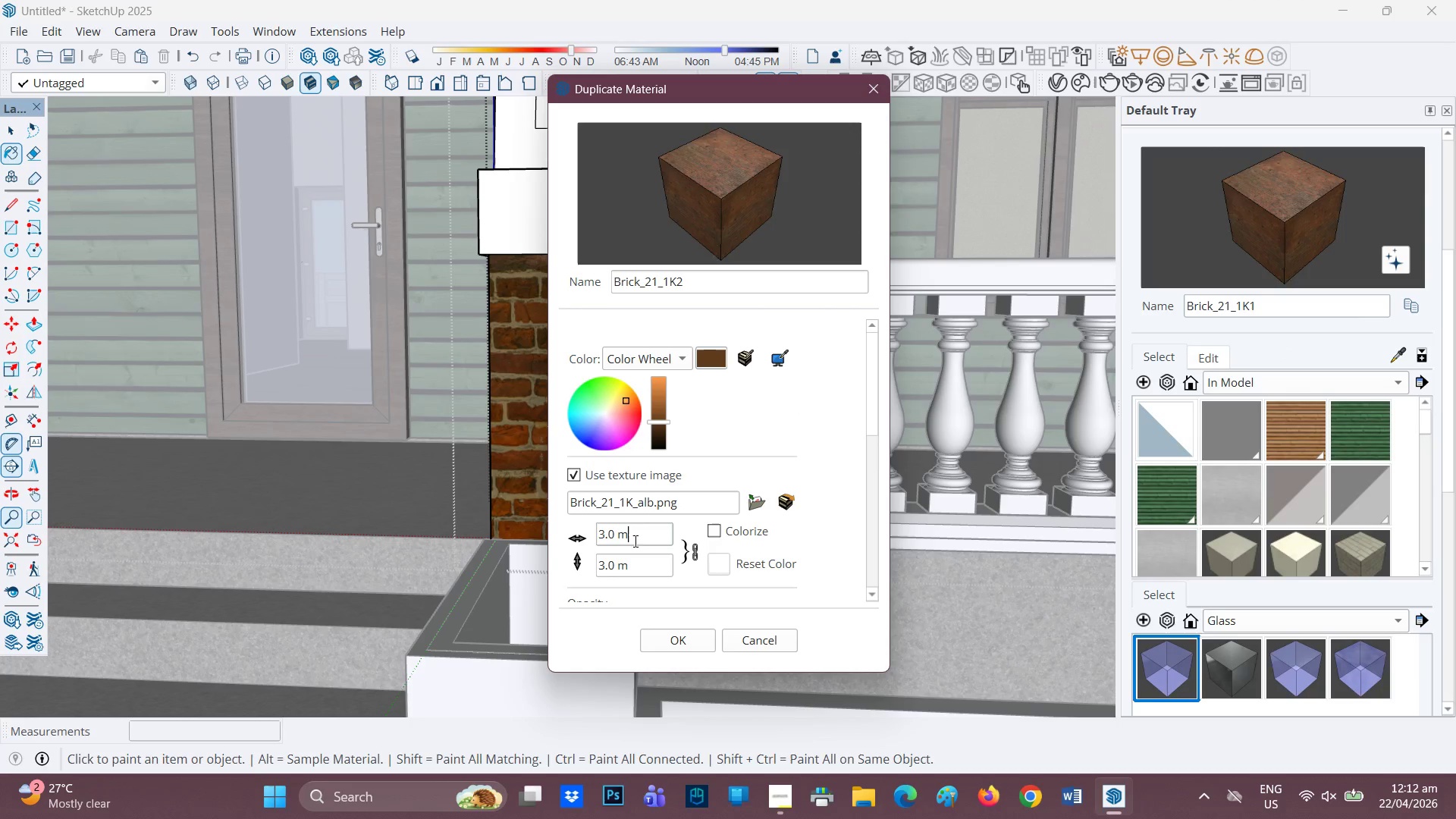 
left_click_drag(start_coordinate=[632, 522], to_coordinate=[574, 532])
 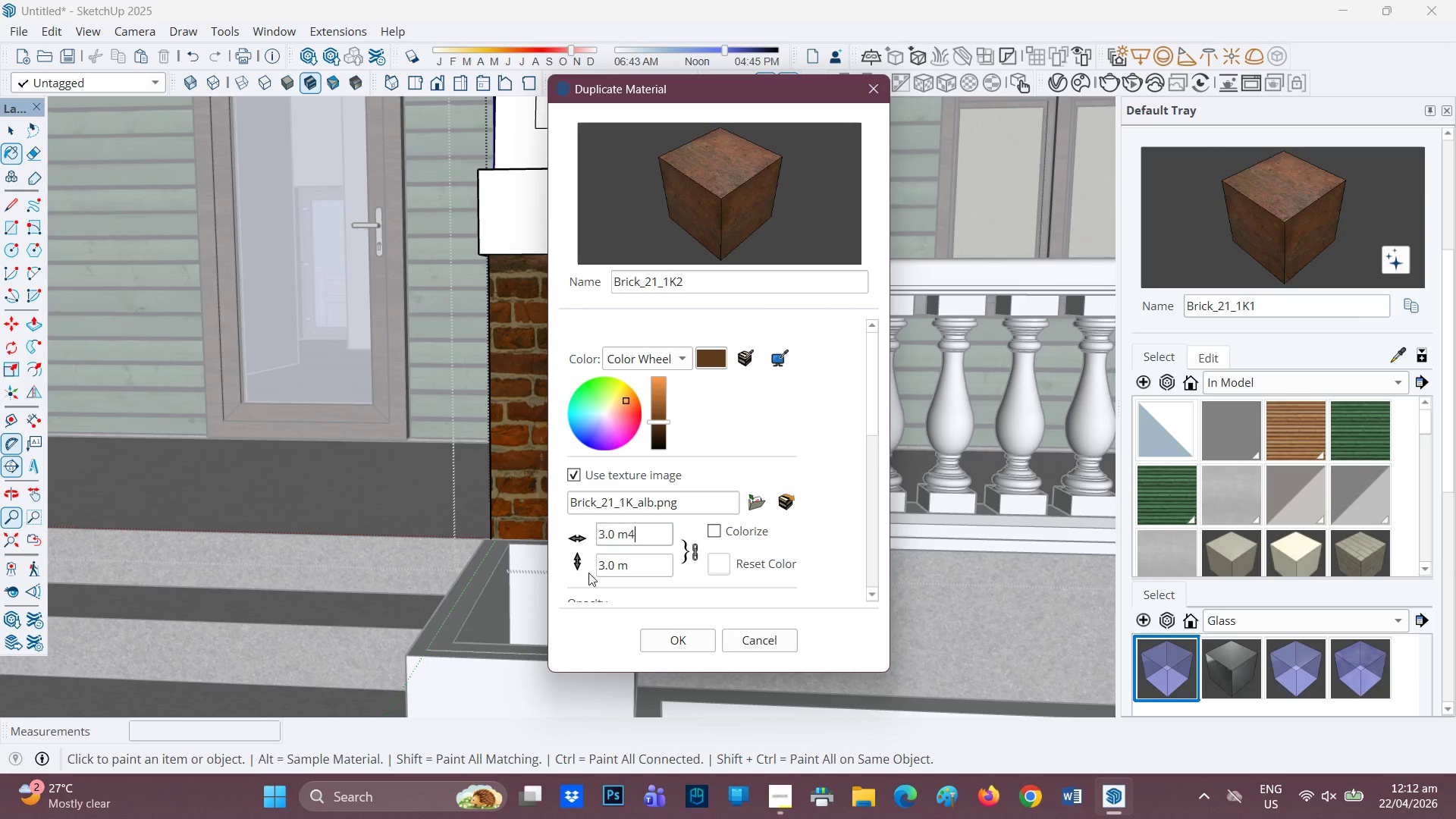 
type(44)
 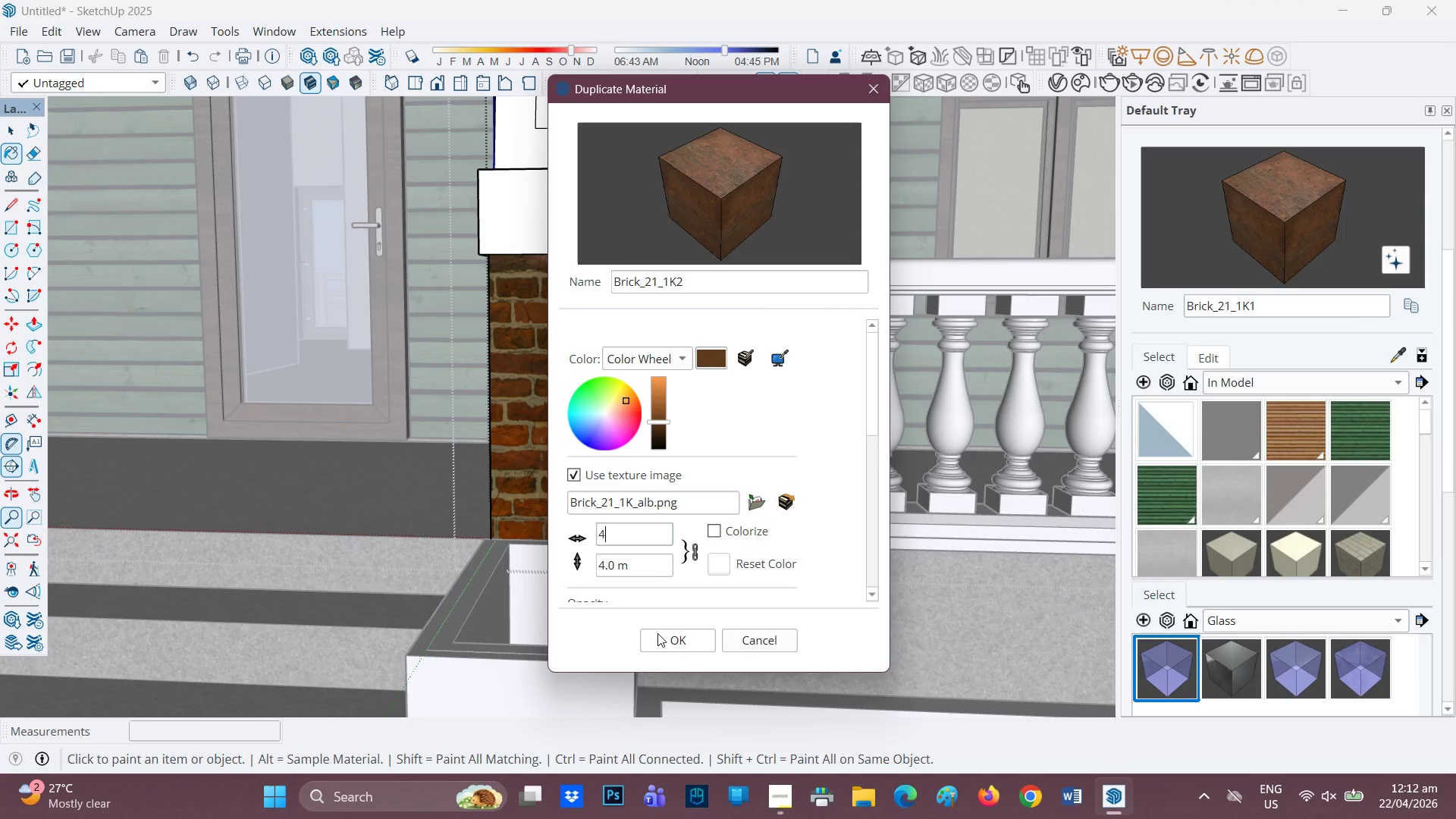 
left_click_drag(start_coordinate=[664, 529], to_coordinate=[548, 522])
 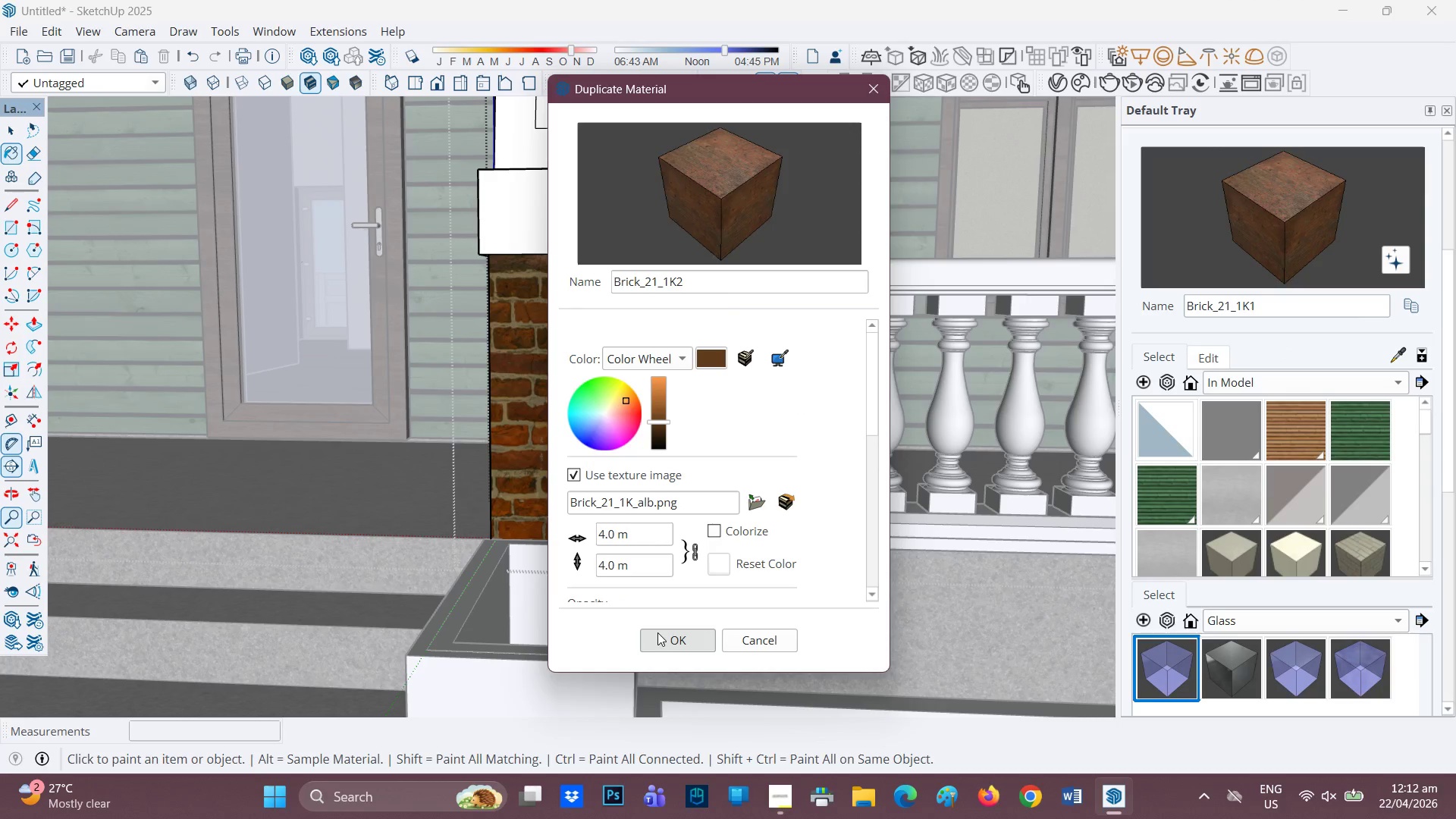 
double_click([586, 416])
 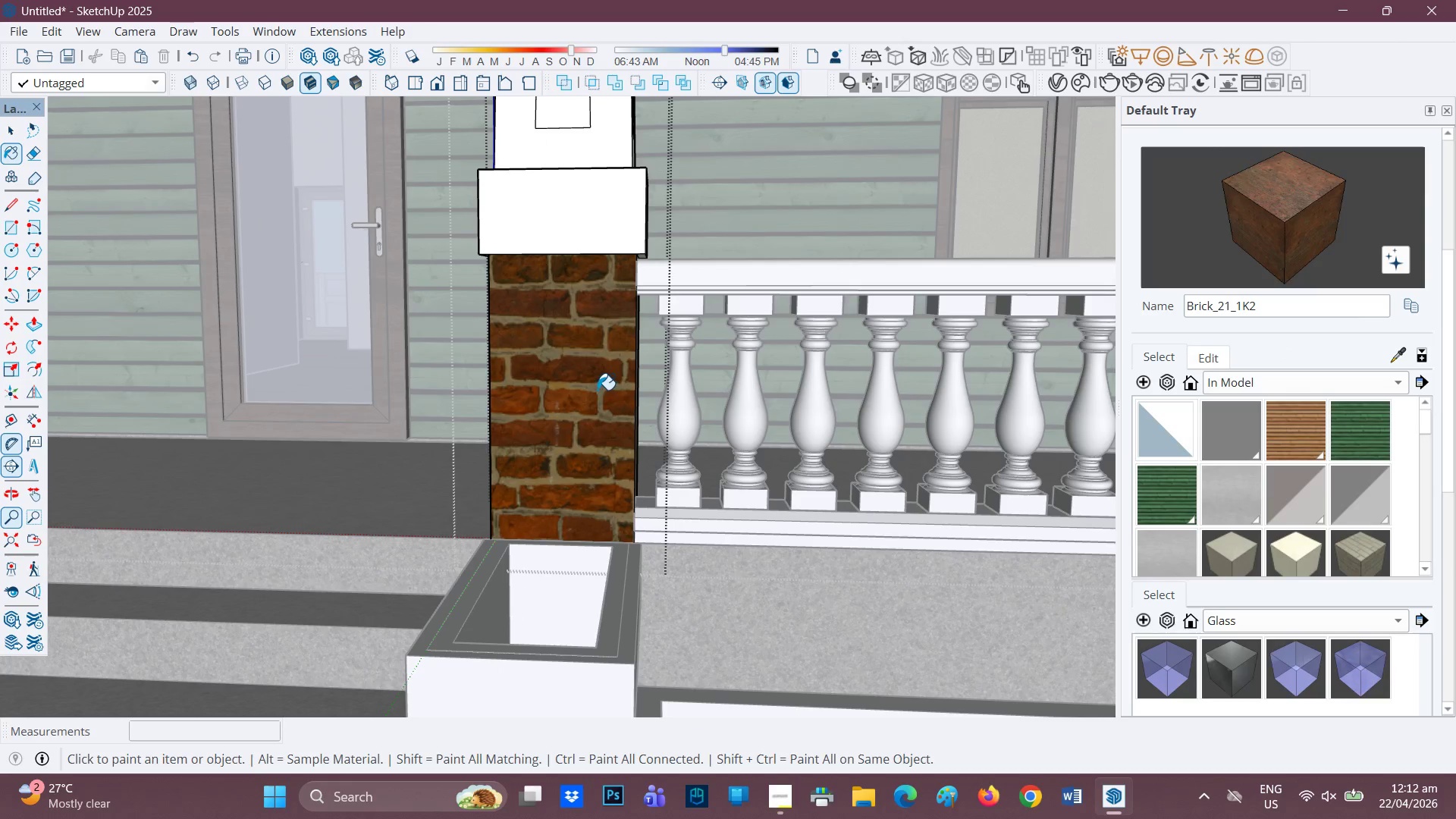 
key(Control+Z)
 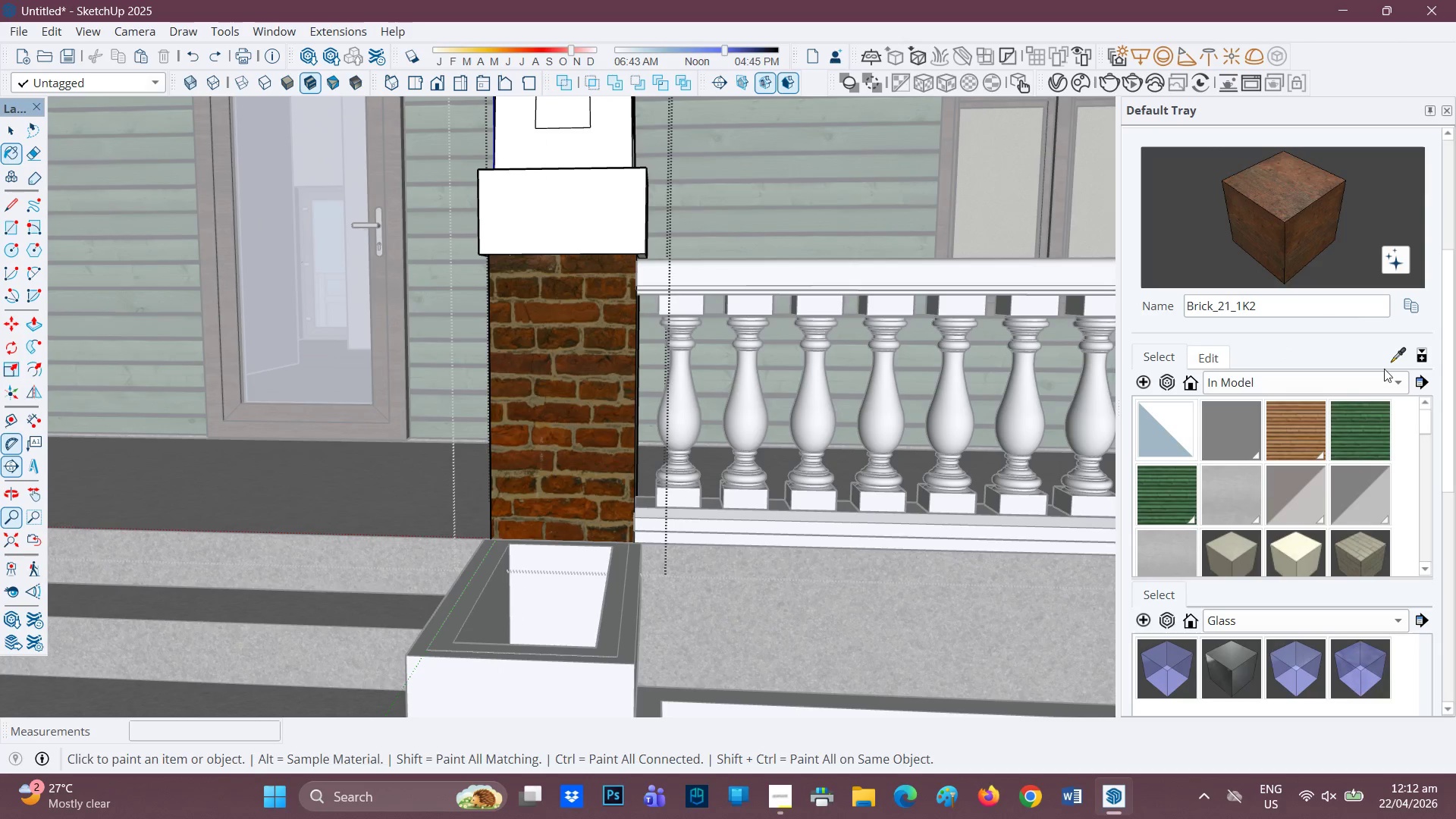 
left_click_drag(start_coordinate=[1398, 347], to_coordinate=[1382, 350])
 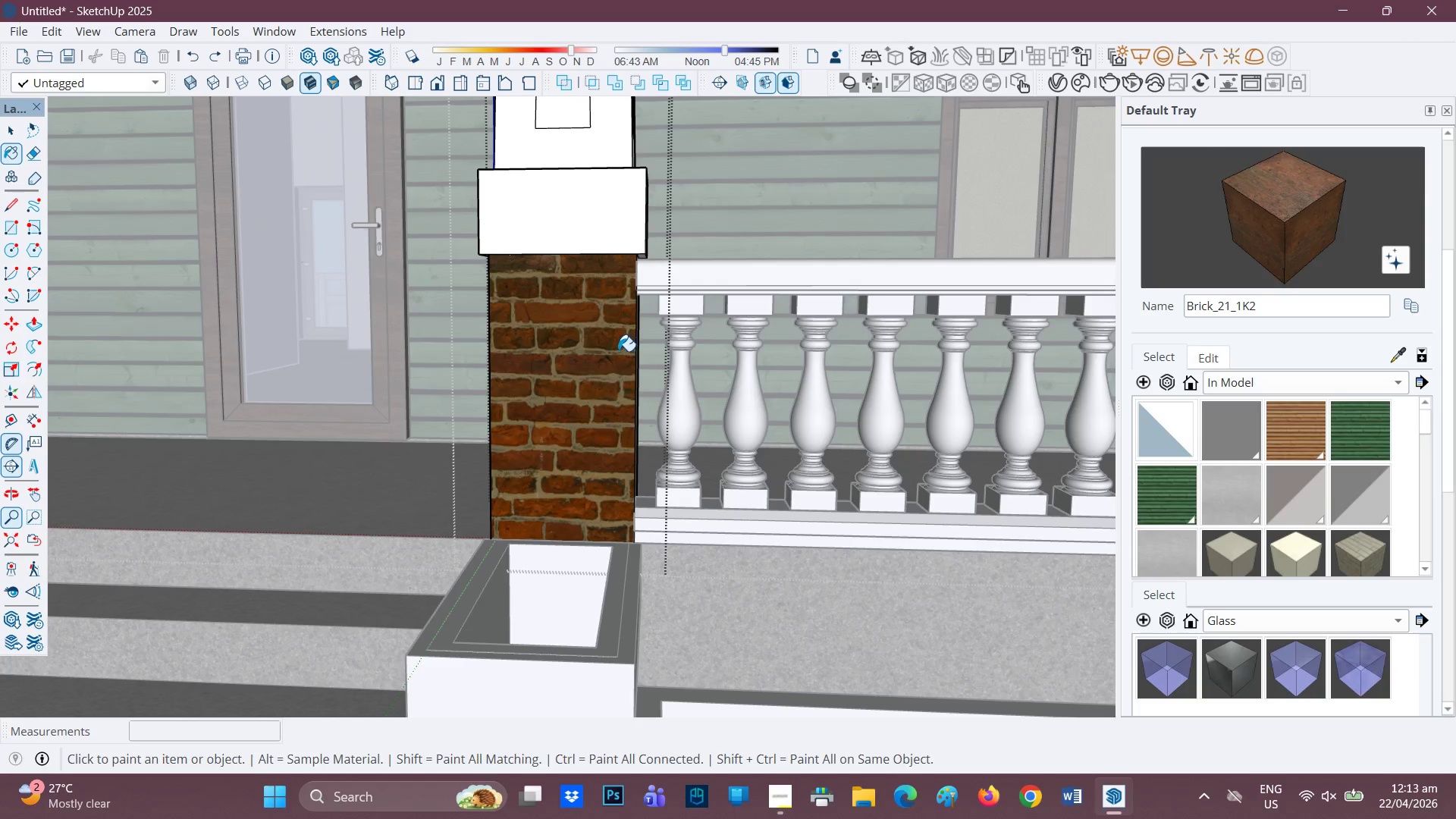 
scroll: coordinate [599, 347], scroll_direction: up, amount: 1.0
 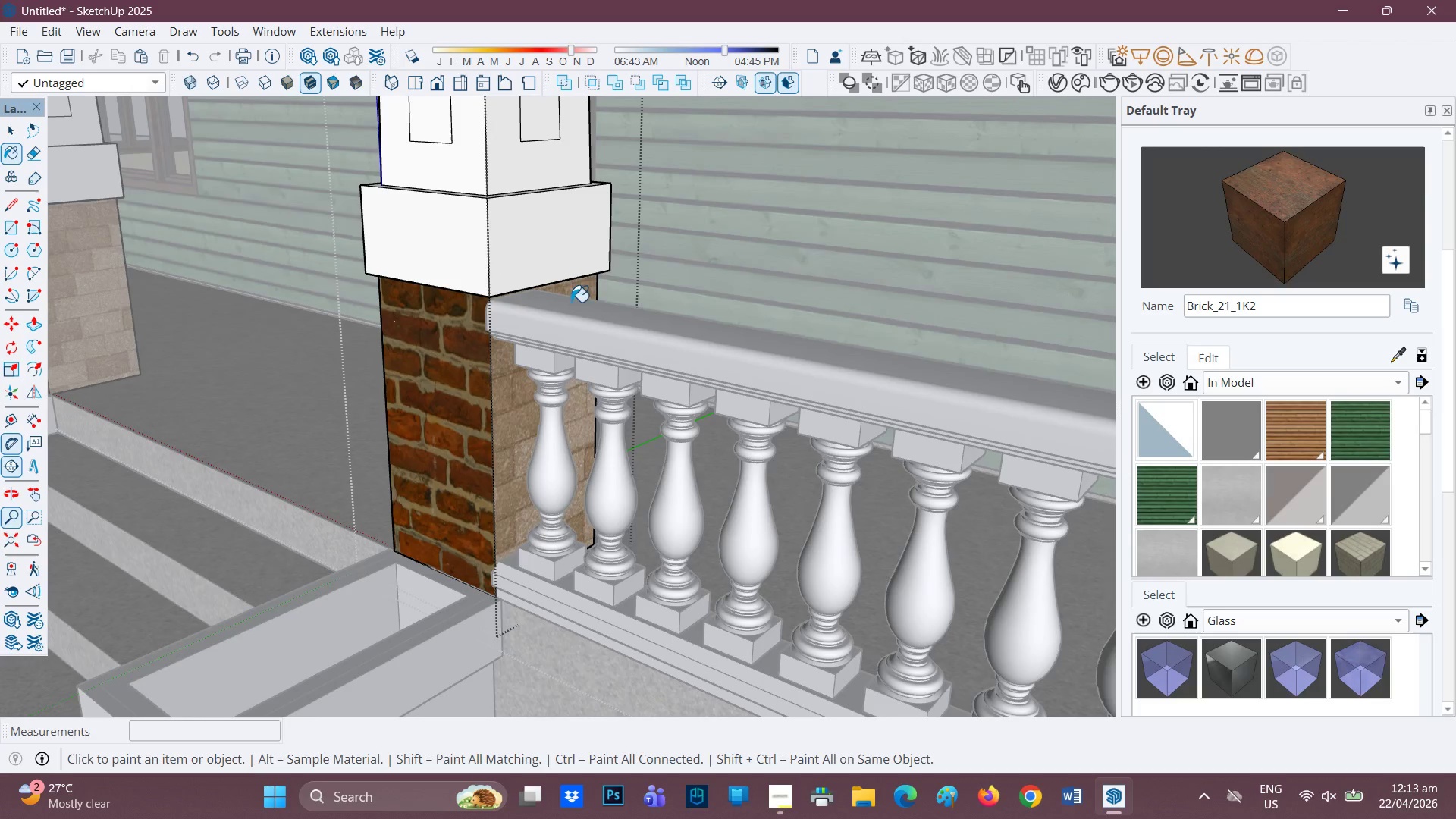 
left_click([579, 288])
 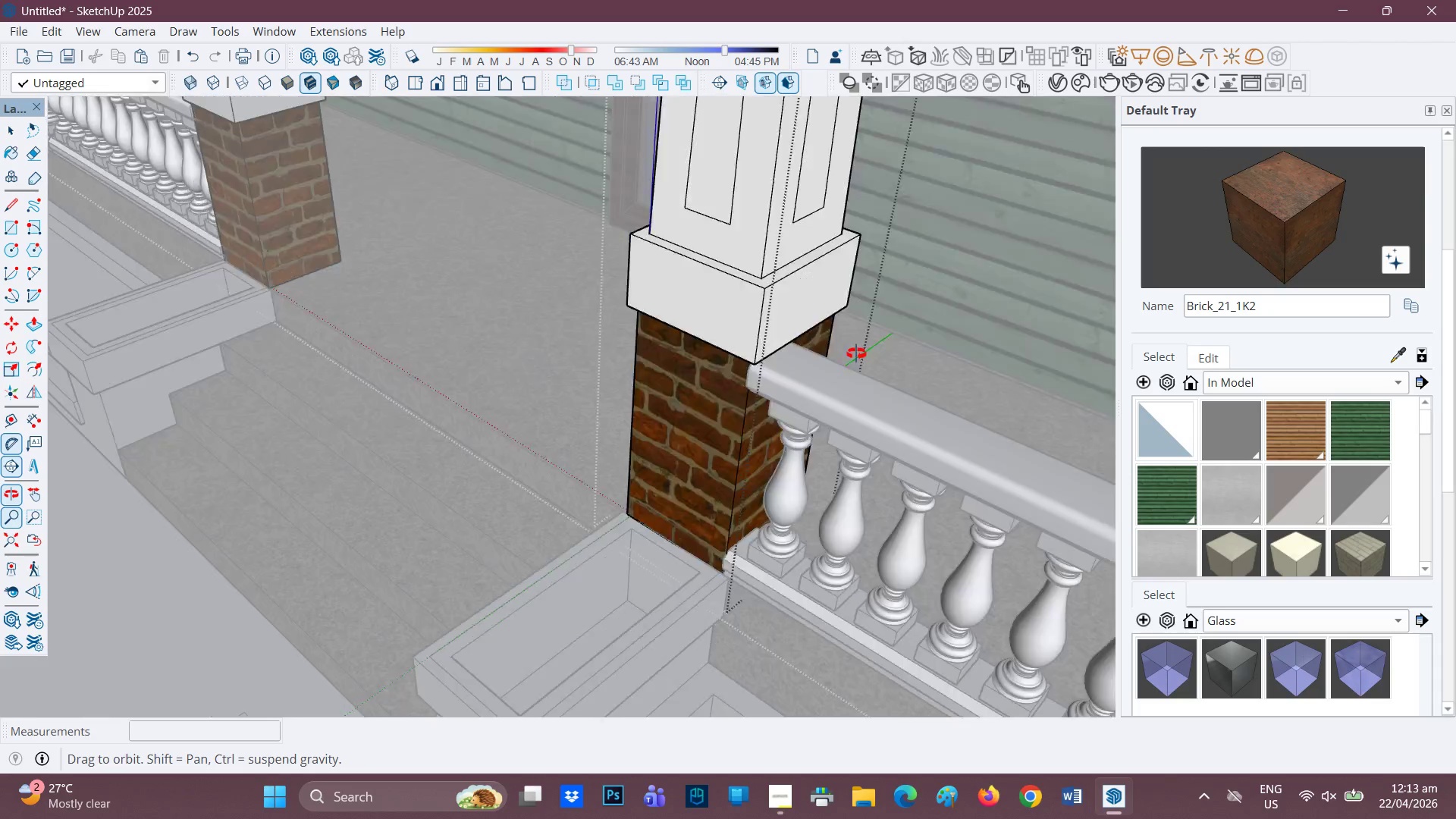 
left_click([832, 240])
 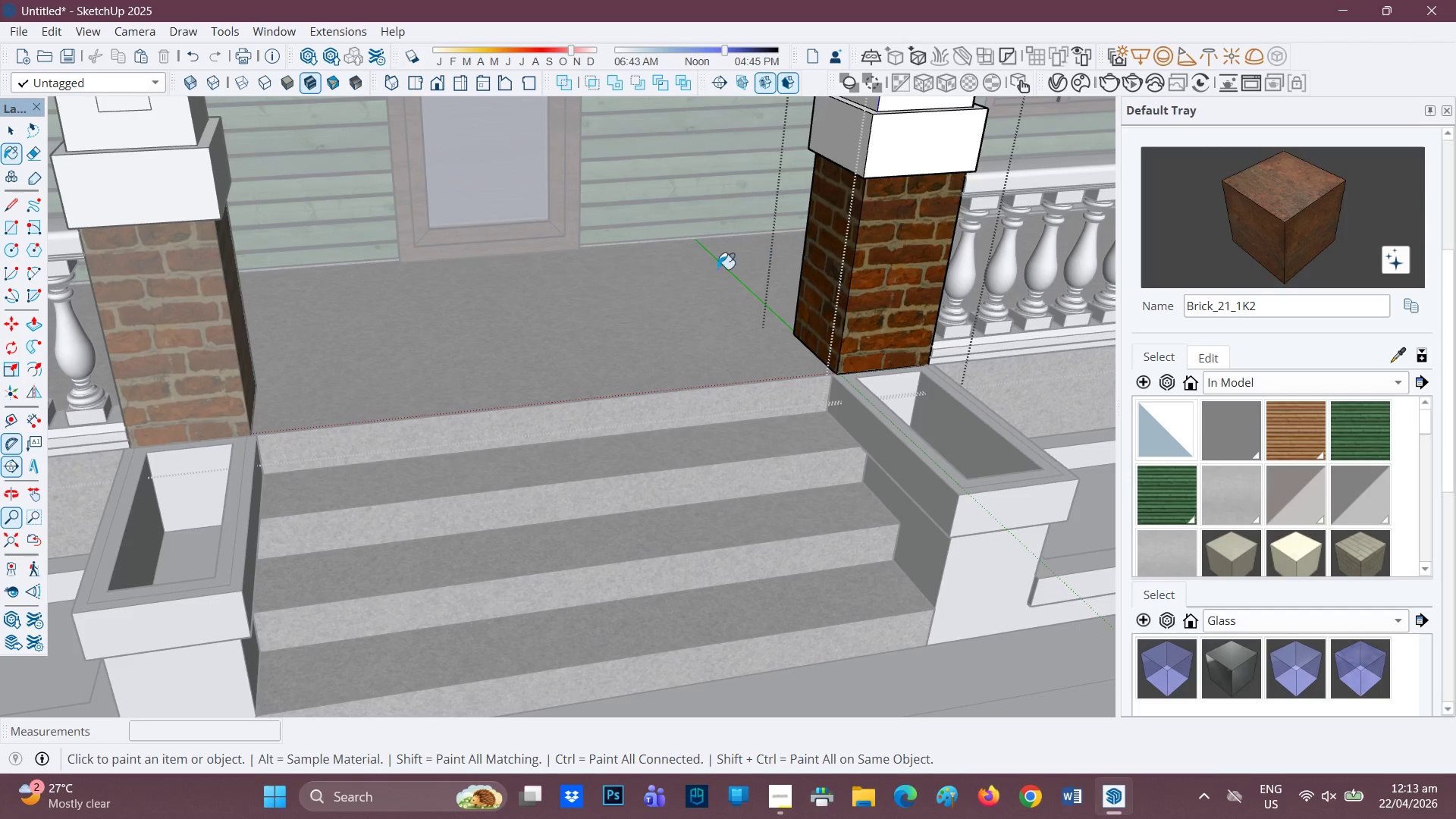 
scroll: coordinate [714, 340], scroll_direction: down, amount: 15.0
 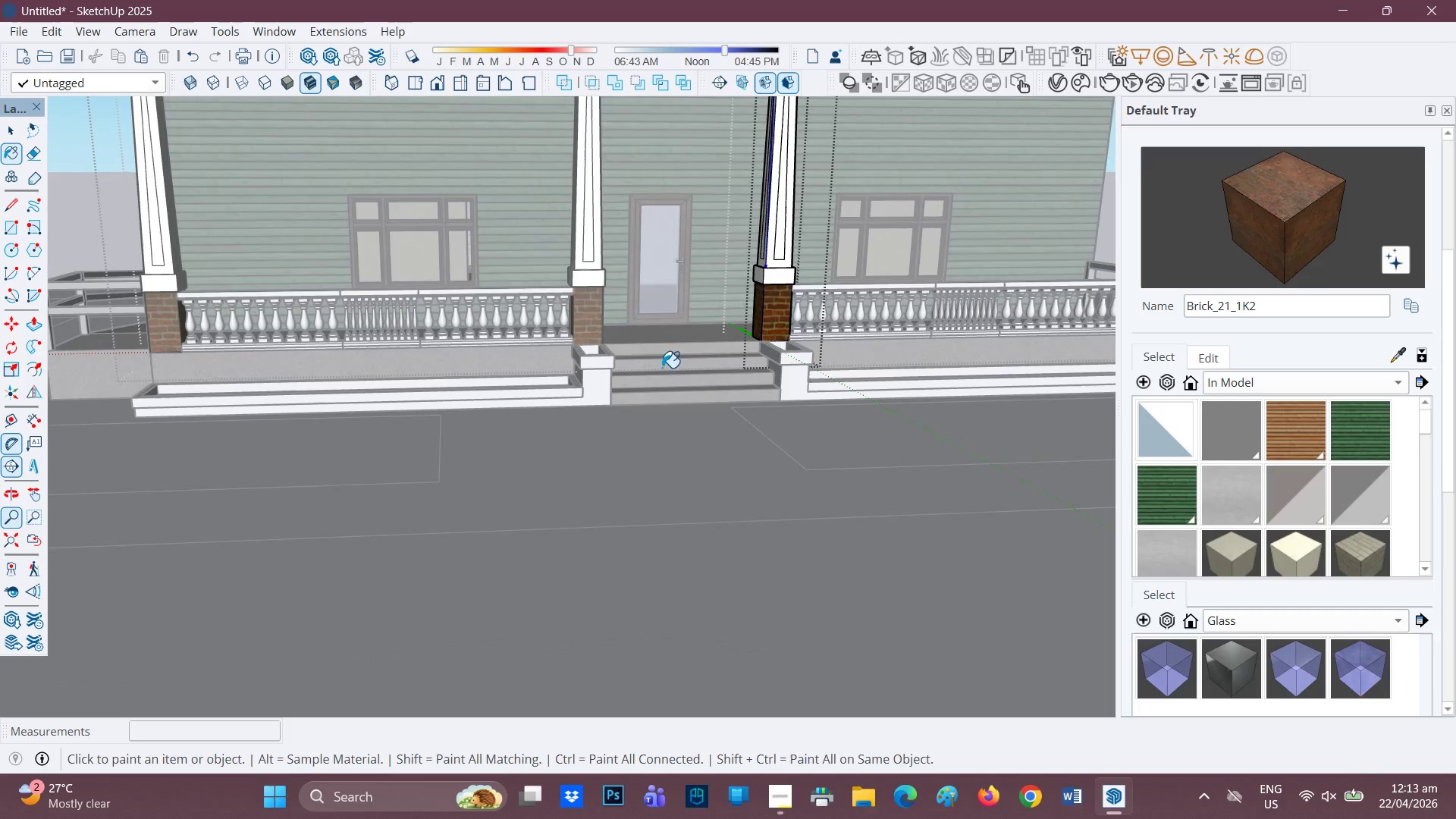 
scroll: coordinate [652, 380], scroll_direction: none, amount: 0.0
 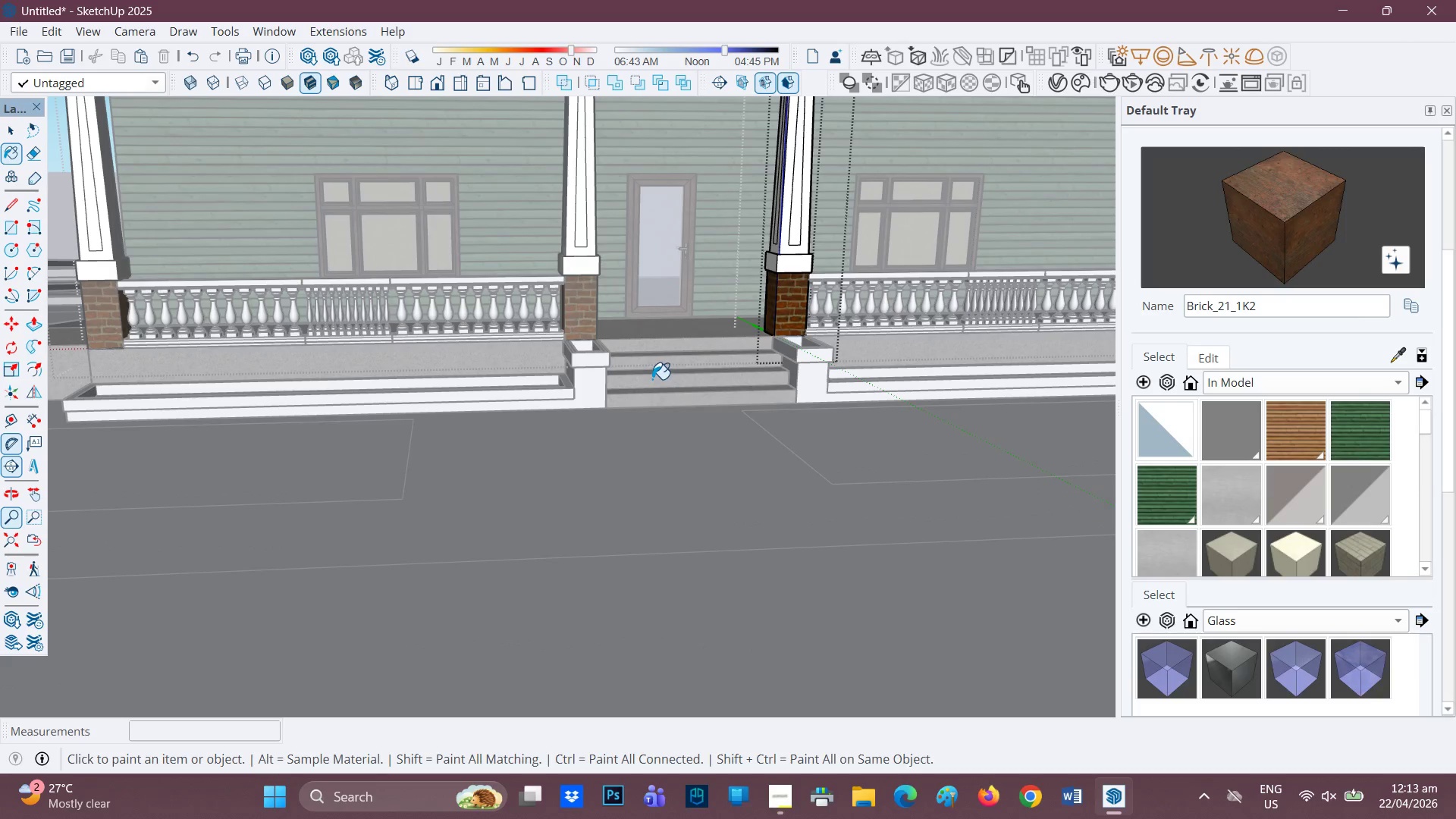 
key(Space)
 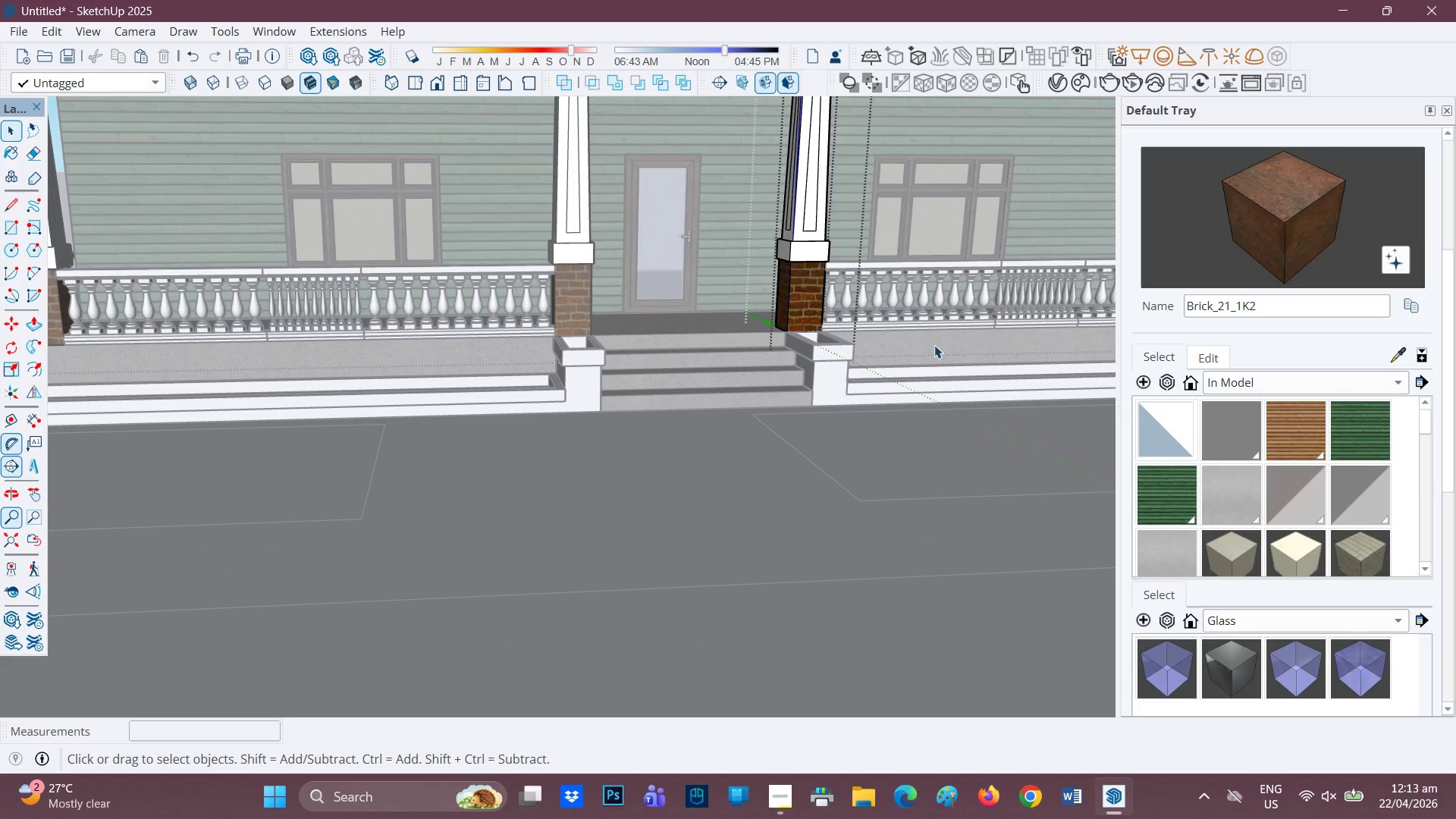 
scroll: coordinate [652, 378], scroll_direction: up, amount: 1.0
 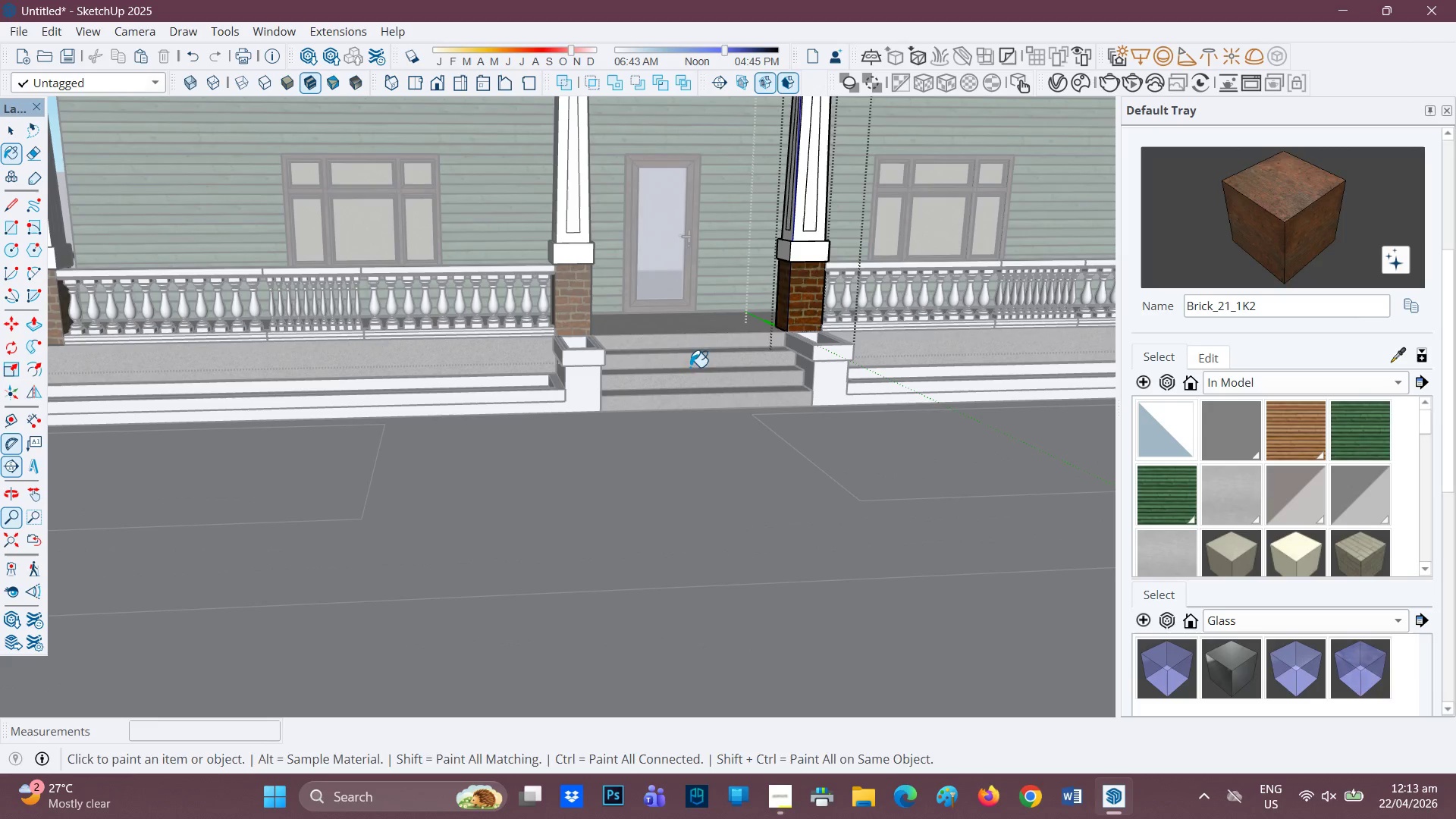 
left_click([930, 348])
 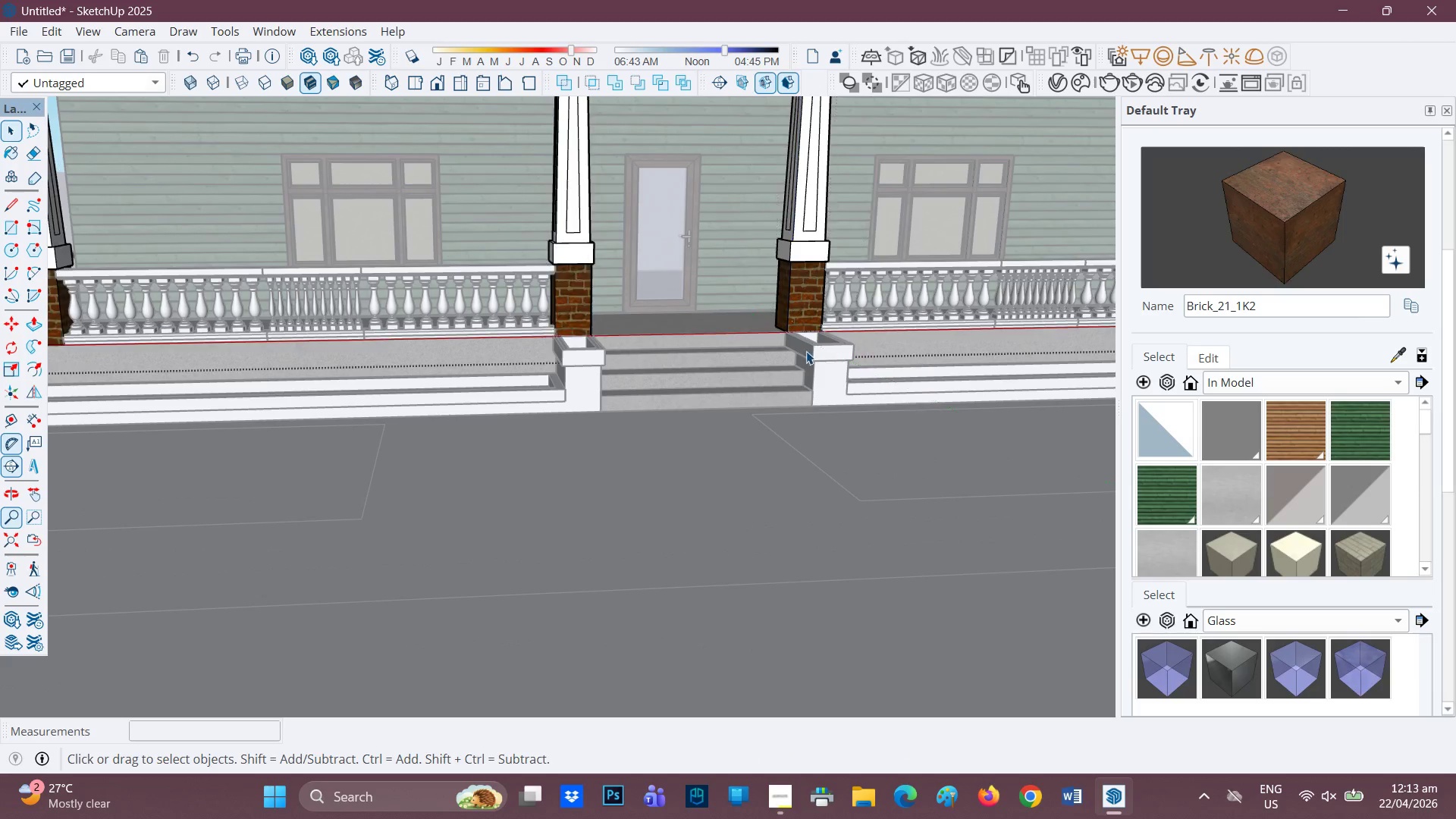 
left_click([469, 350])
 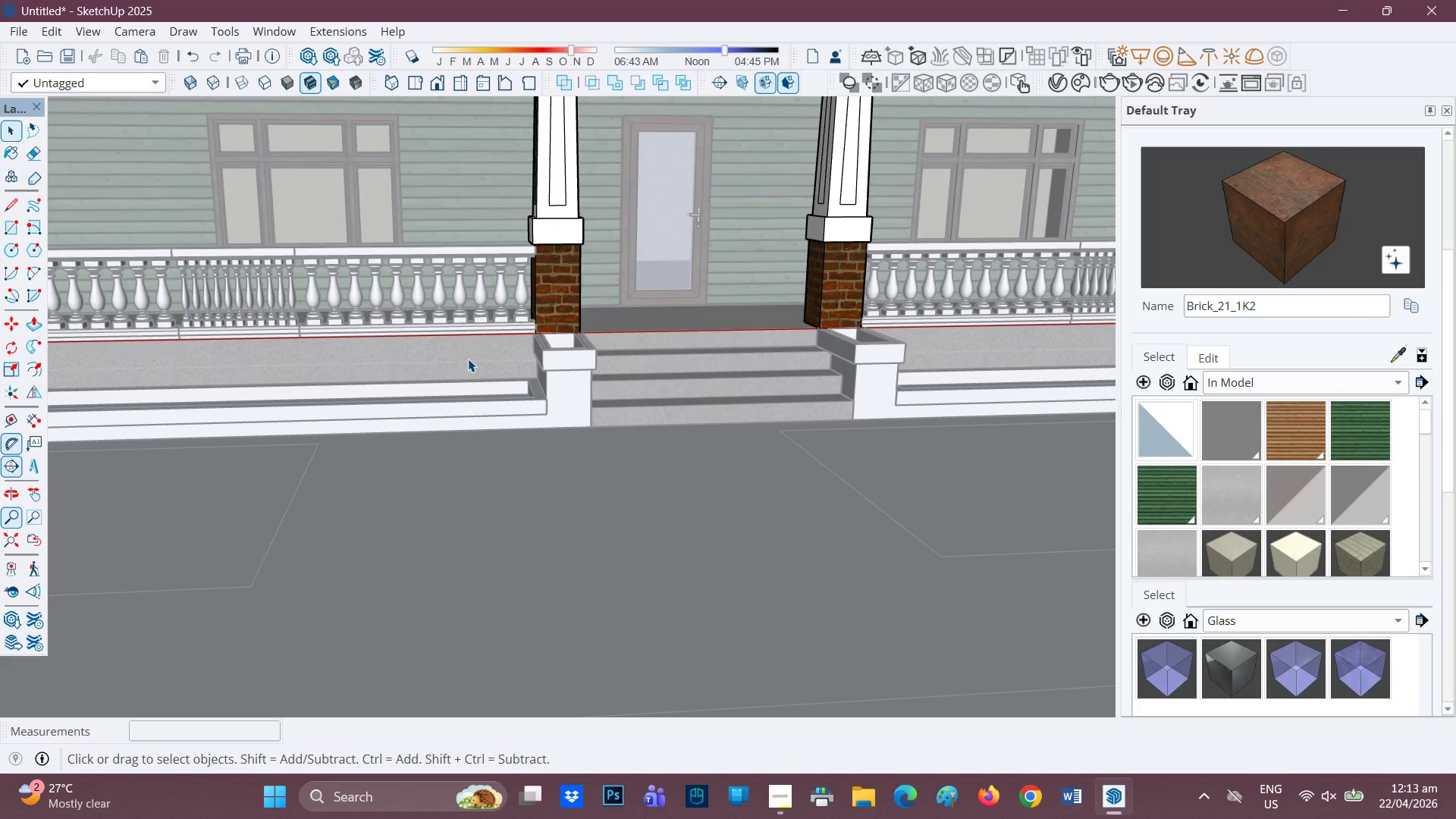 
scroll: coordinate [470, 345], scroll_direction: up, amount: 2.0
 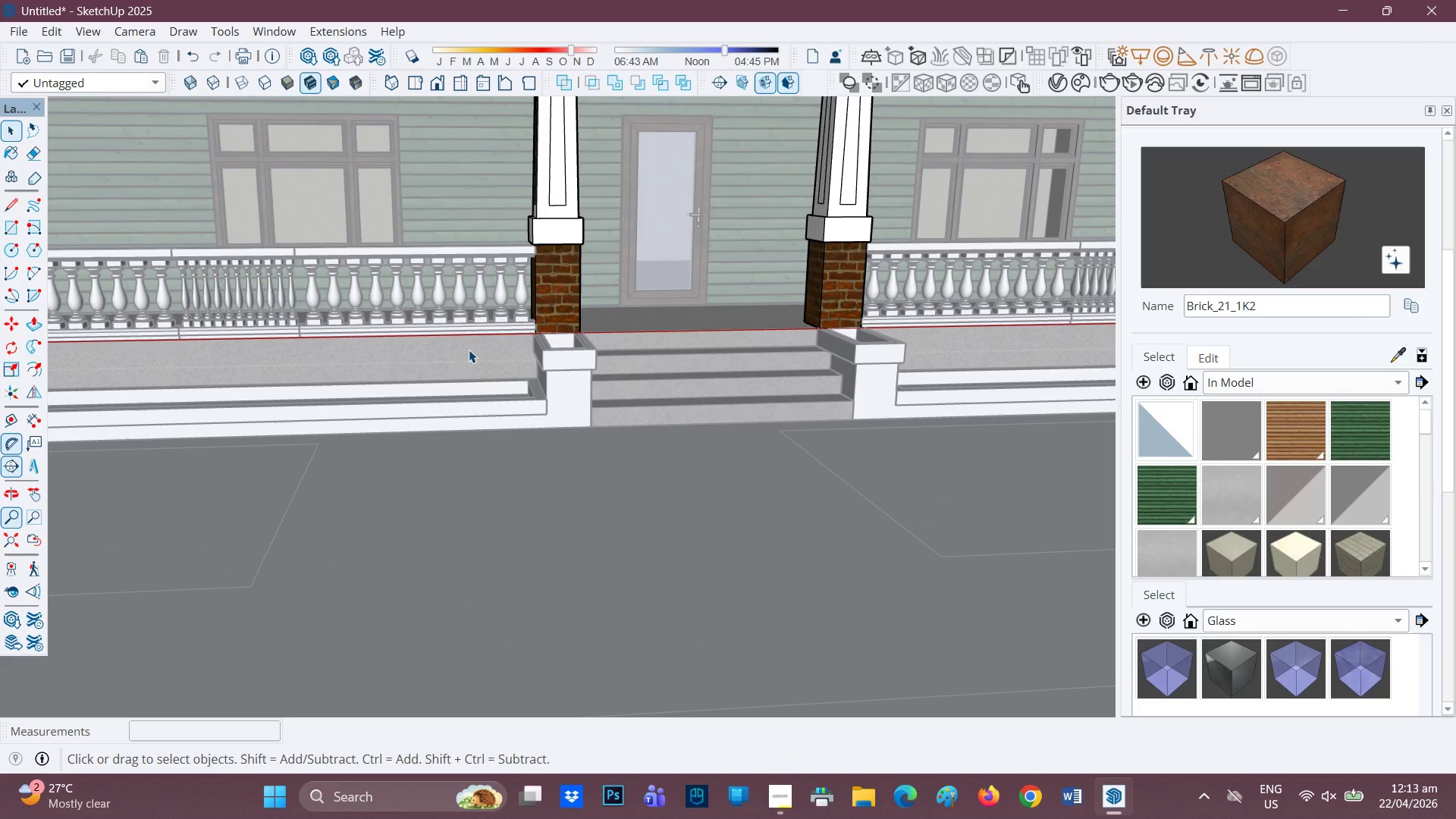 
double_click([468, 359])
 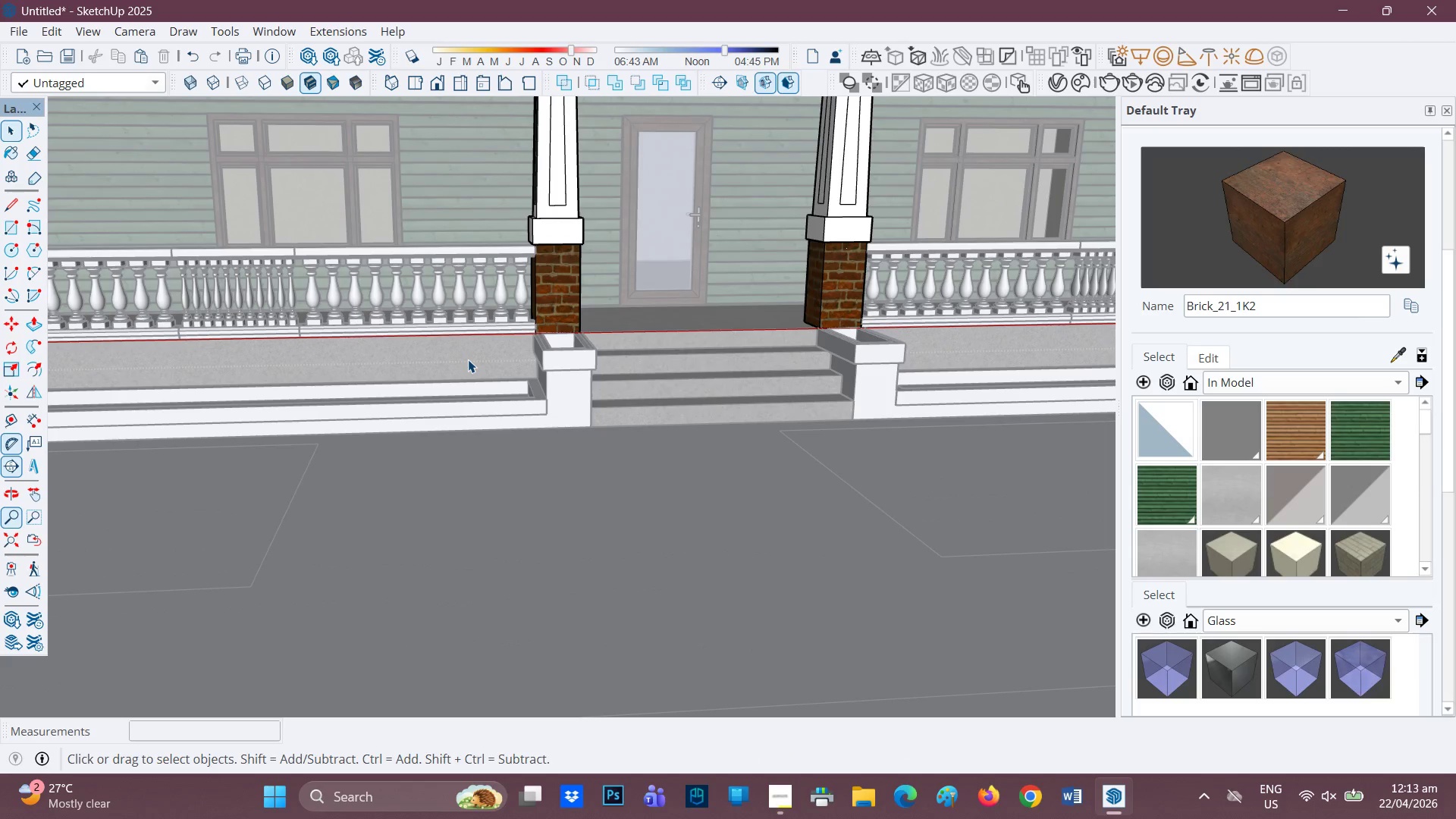 
triple_click([468, 359])
 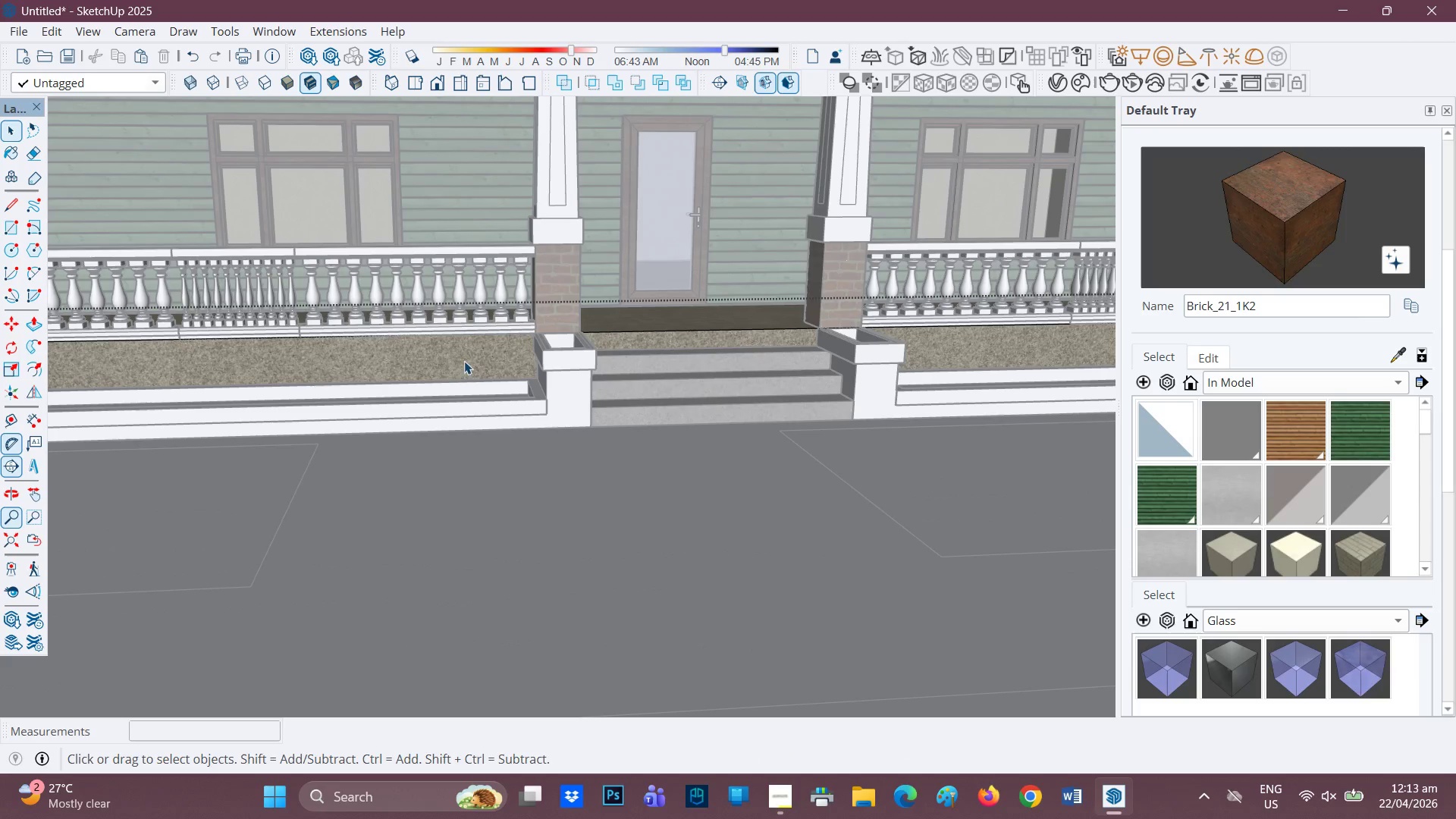 
double_click([421, 355])
 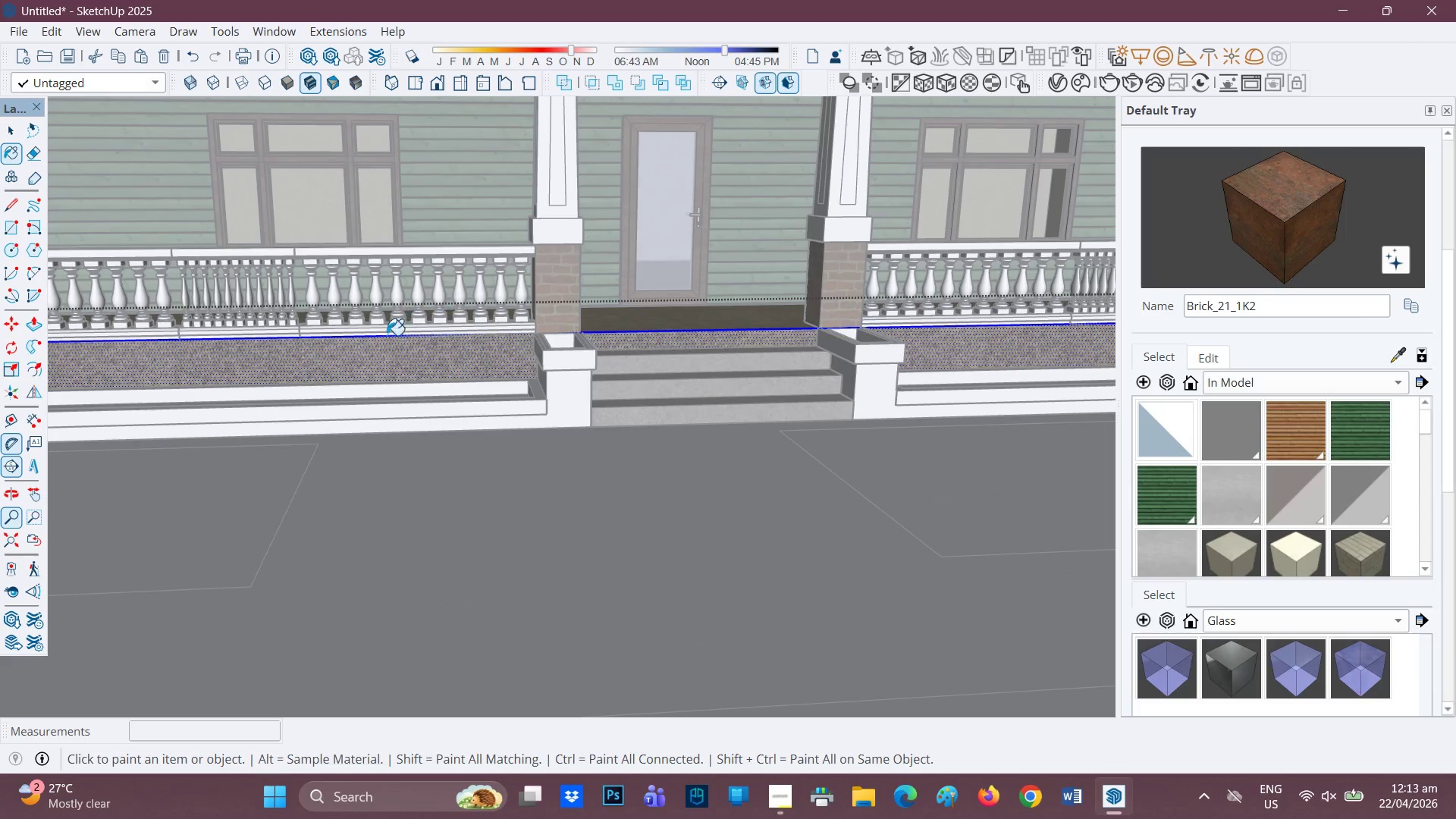 
left_click([371, 360])
 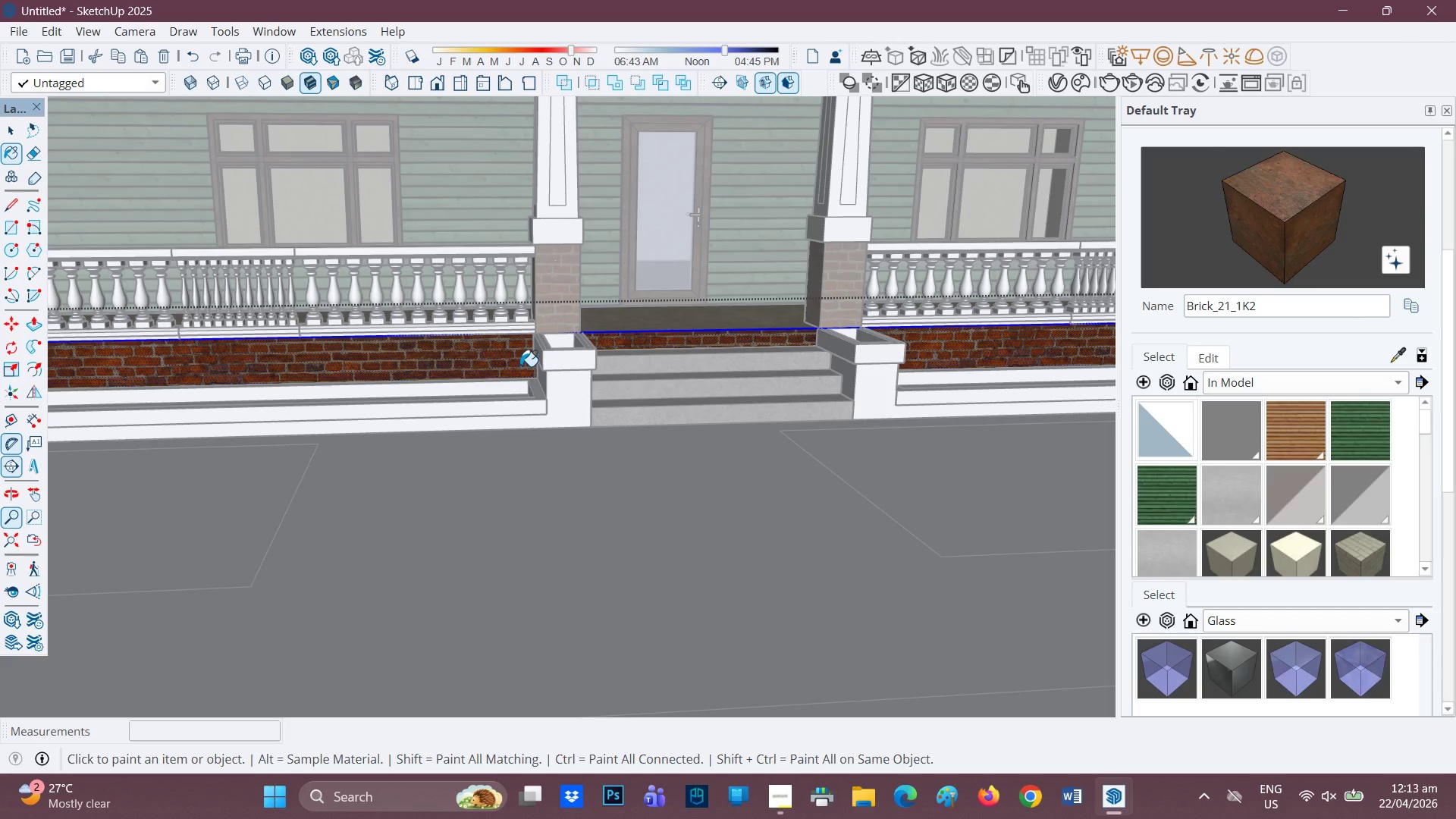 
scroll: coordinate [589, 406], scroll_direction: up, amount: 5.0
 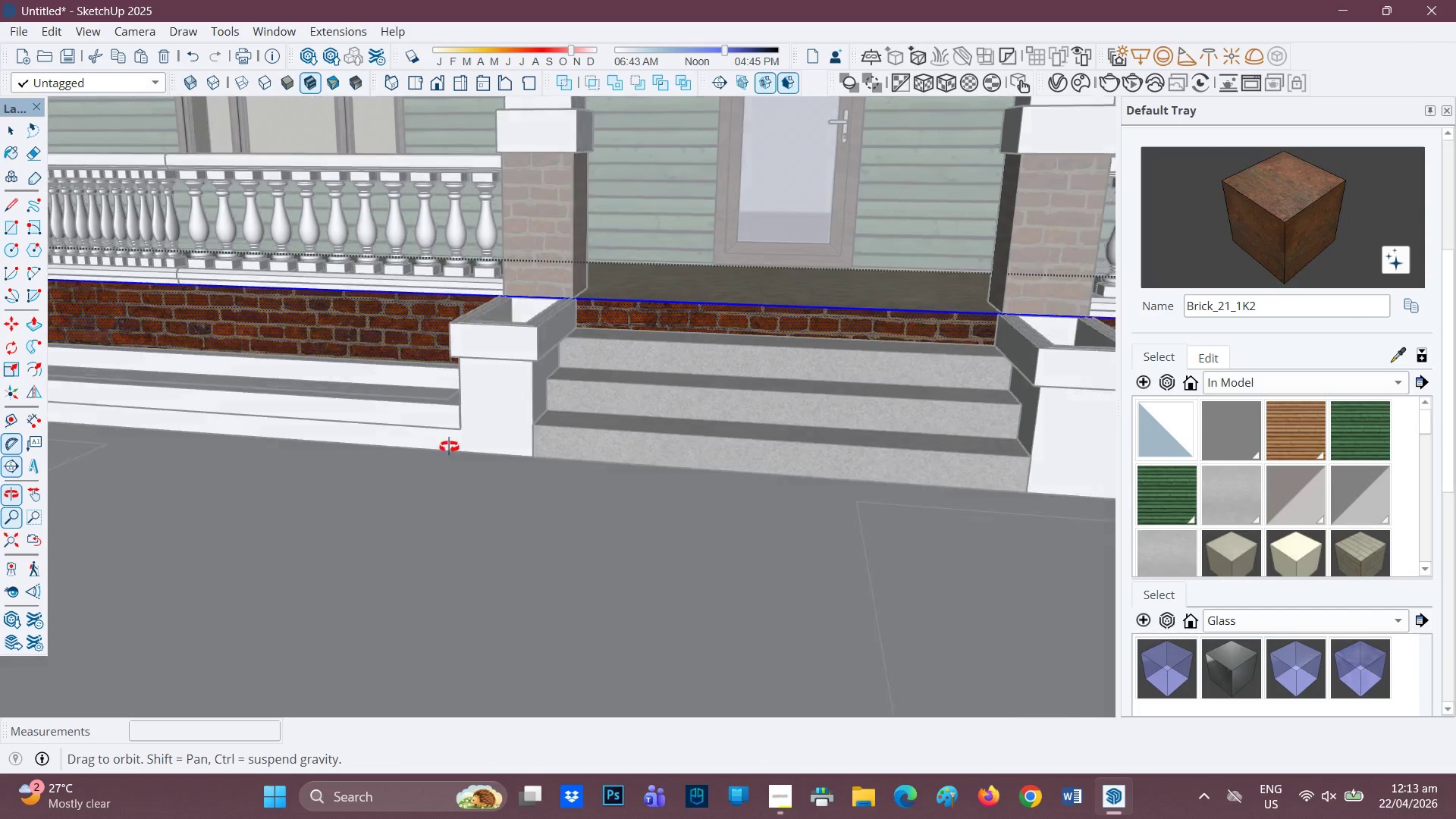 
key(Space)
 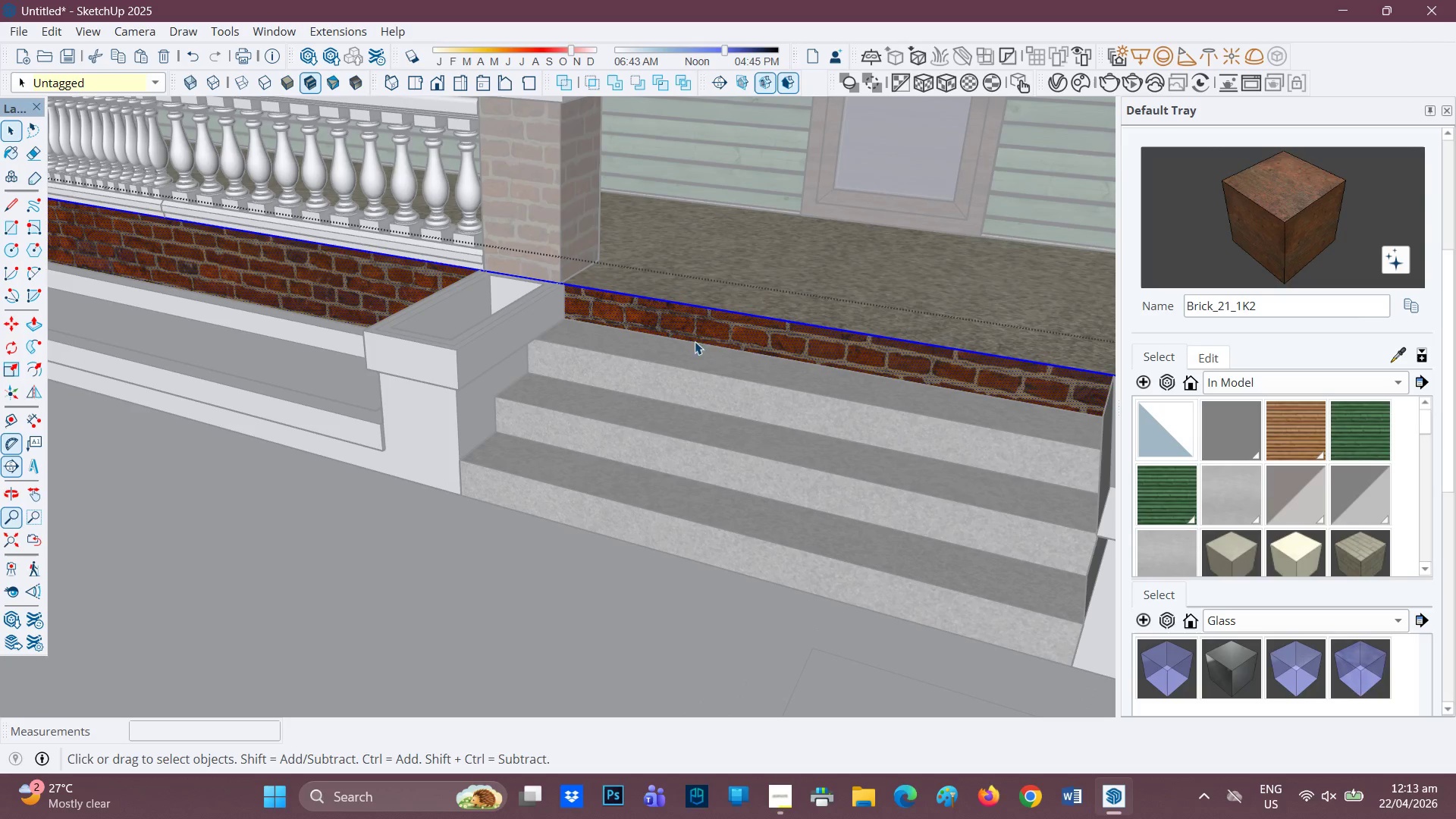 
scroll: coordinate [654, 398], scroll_direction: up, amount: 2.0
 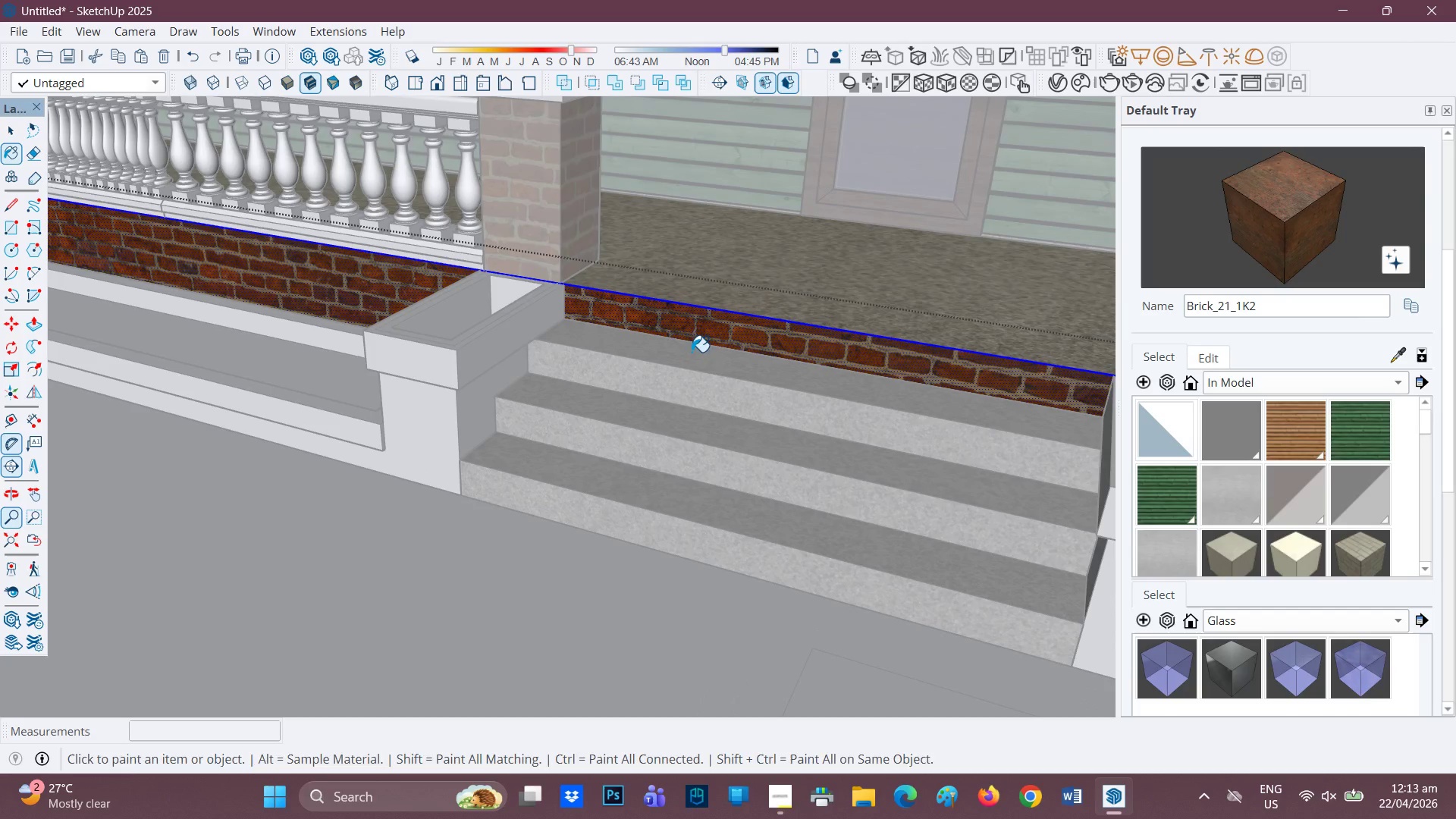 
left_click([711, 325])
 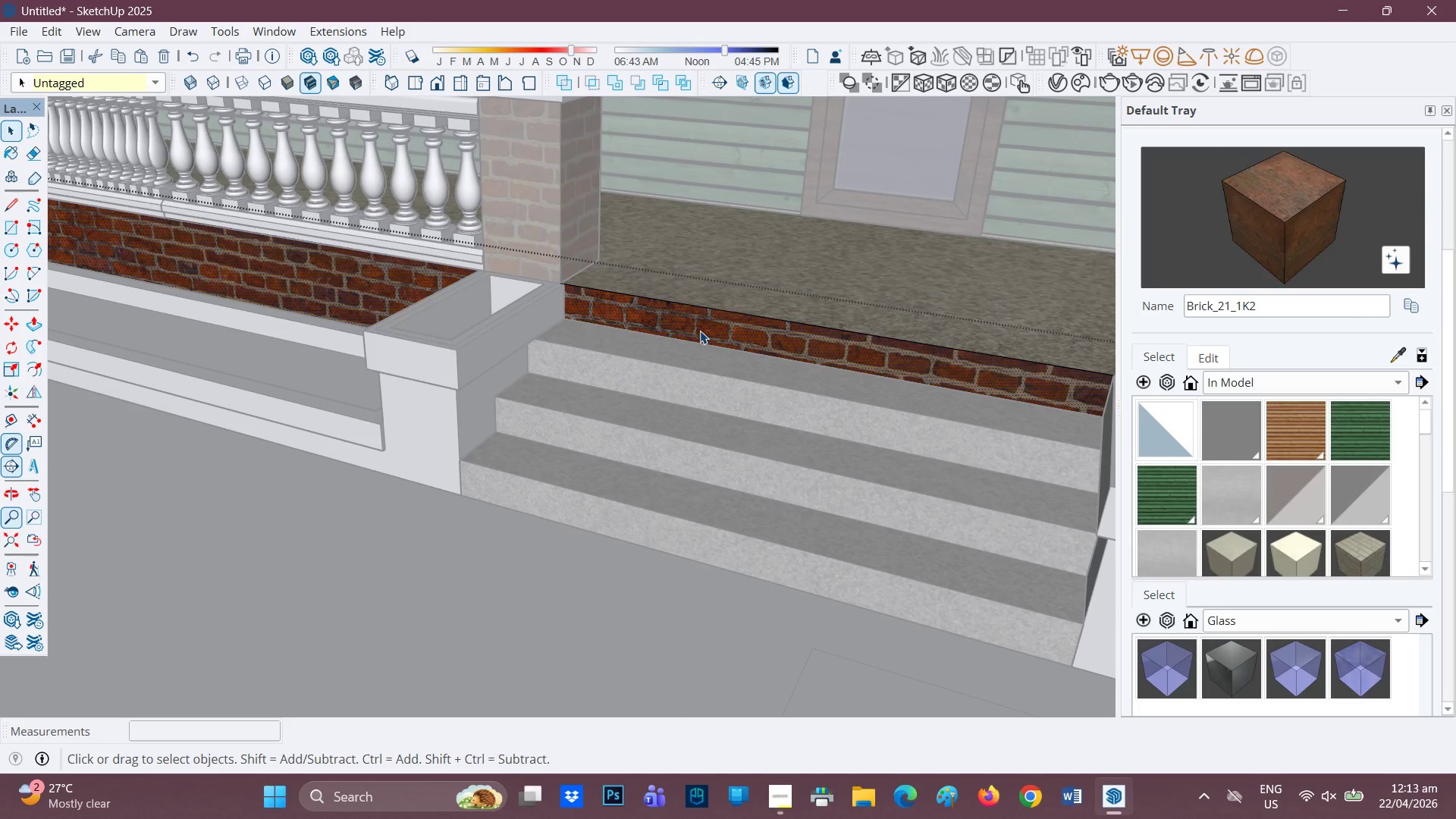 
key(R)
 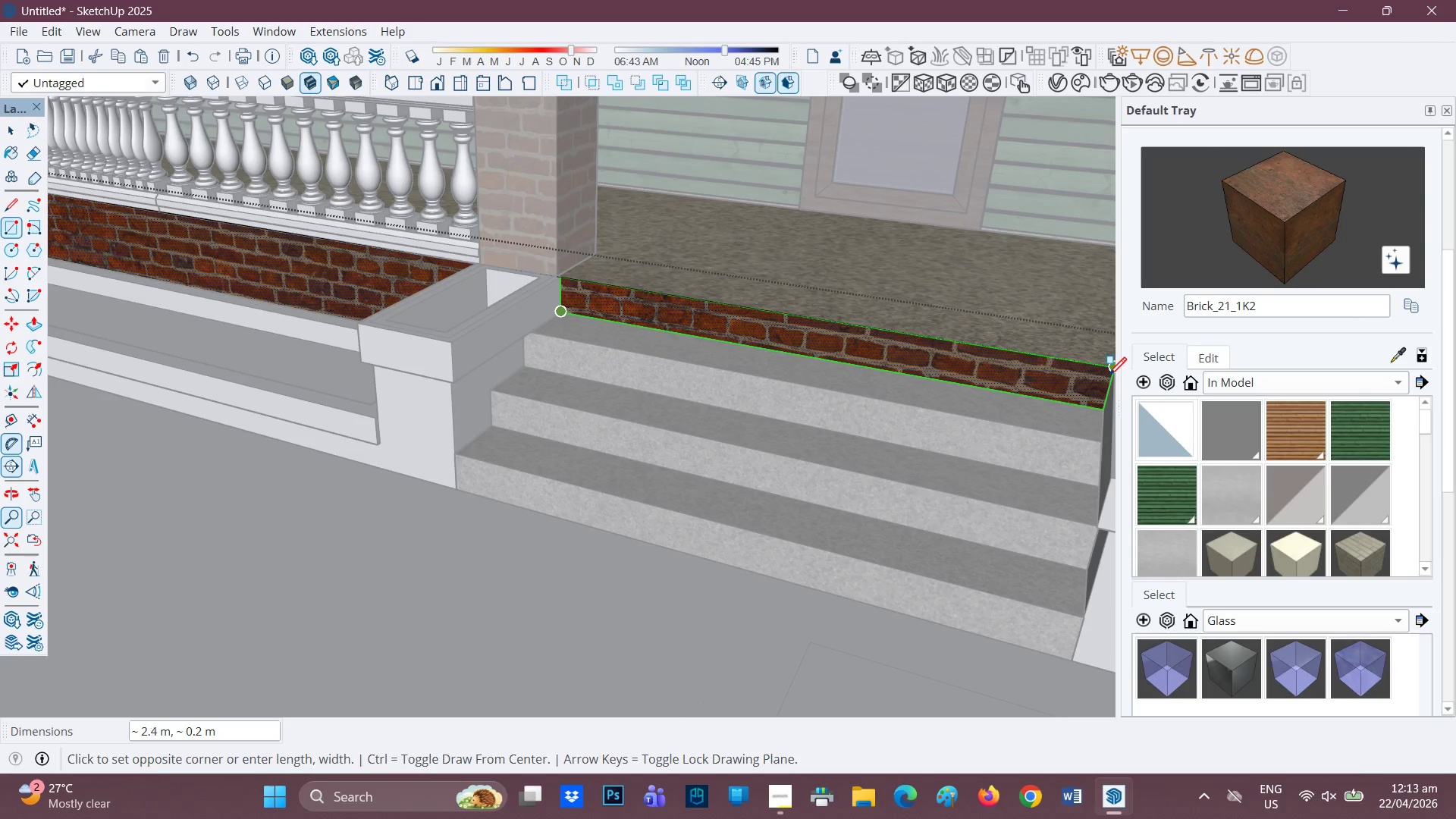 
scroll: coordinate [714, 364], scroll_direction: none, amount: 0.0
 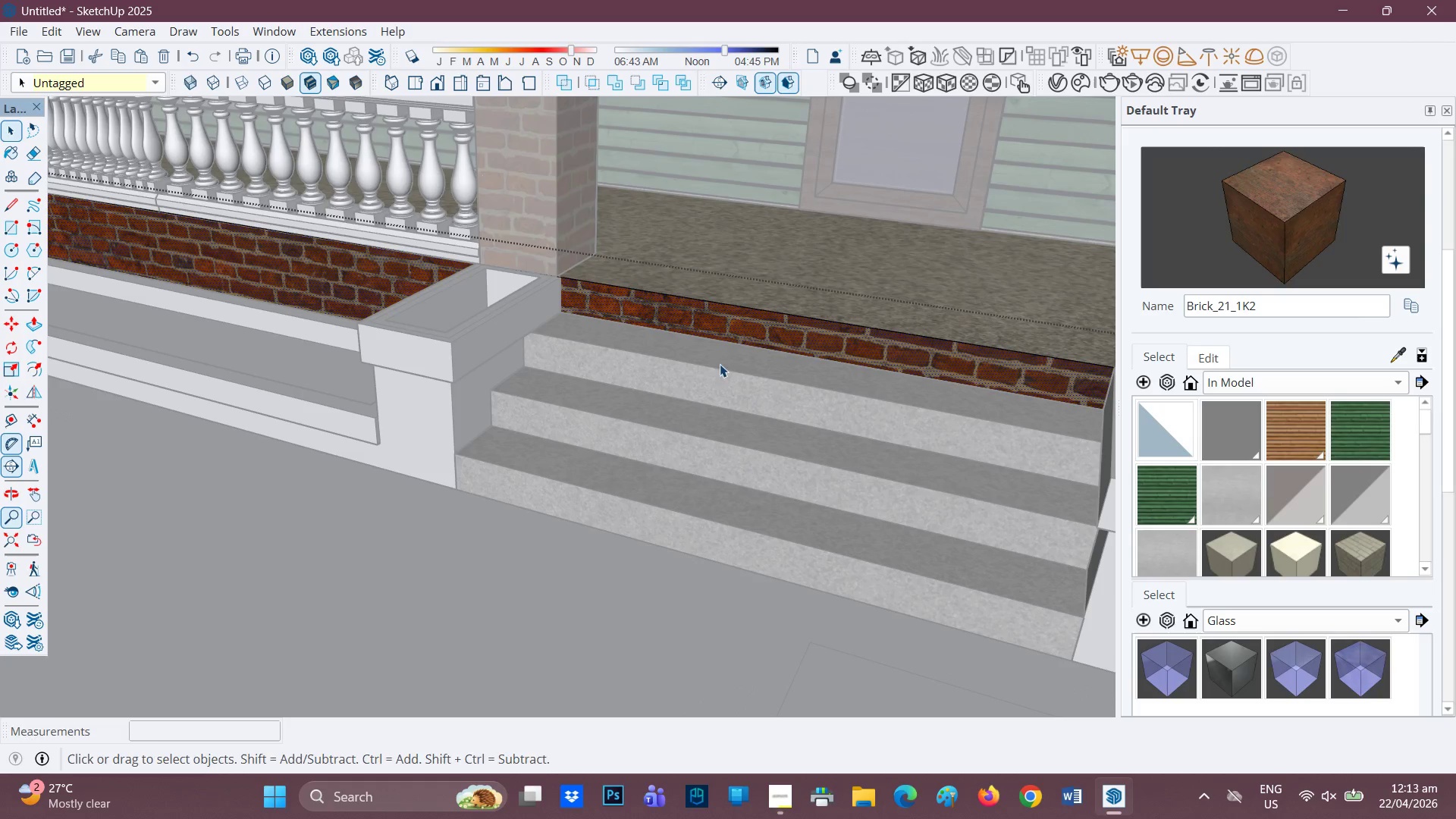 
left_click([1109, 377])
 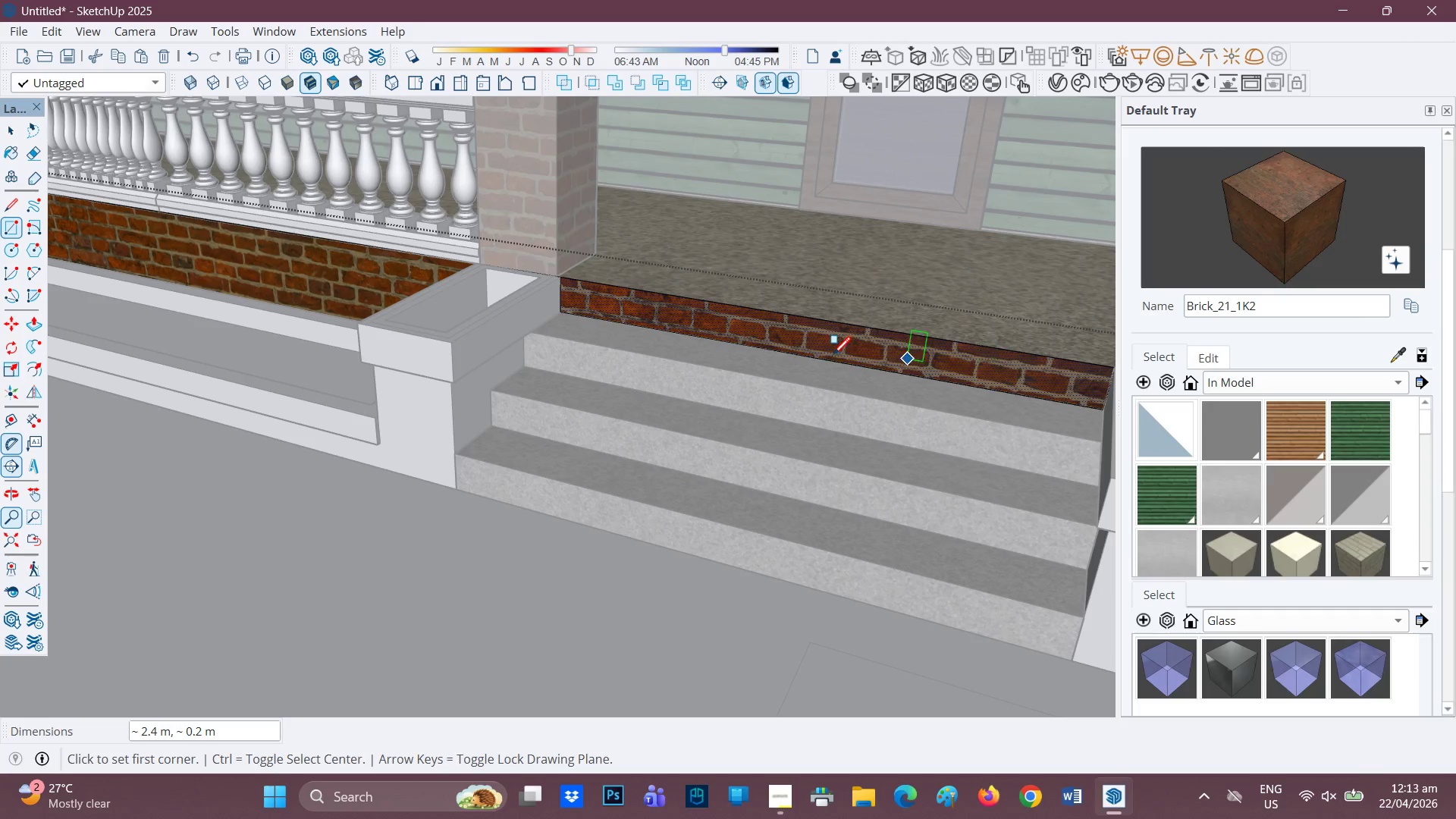 
key(Space)
 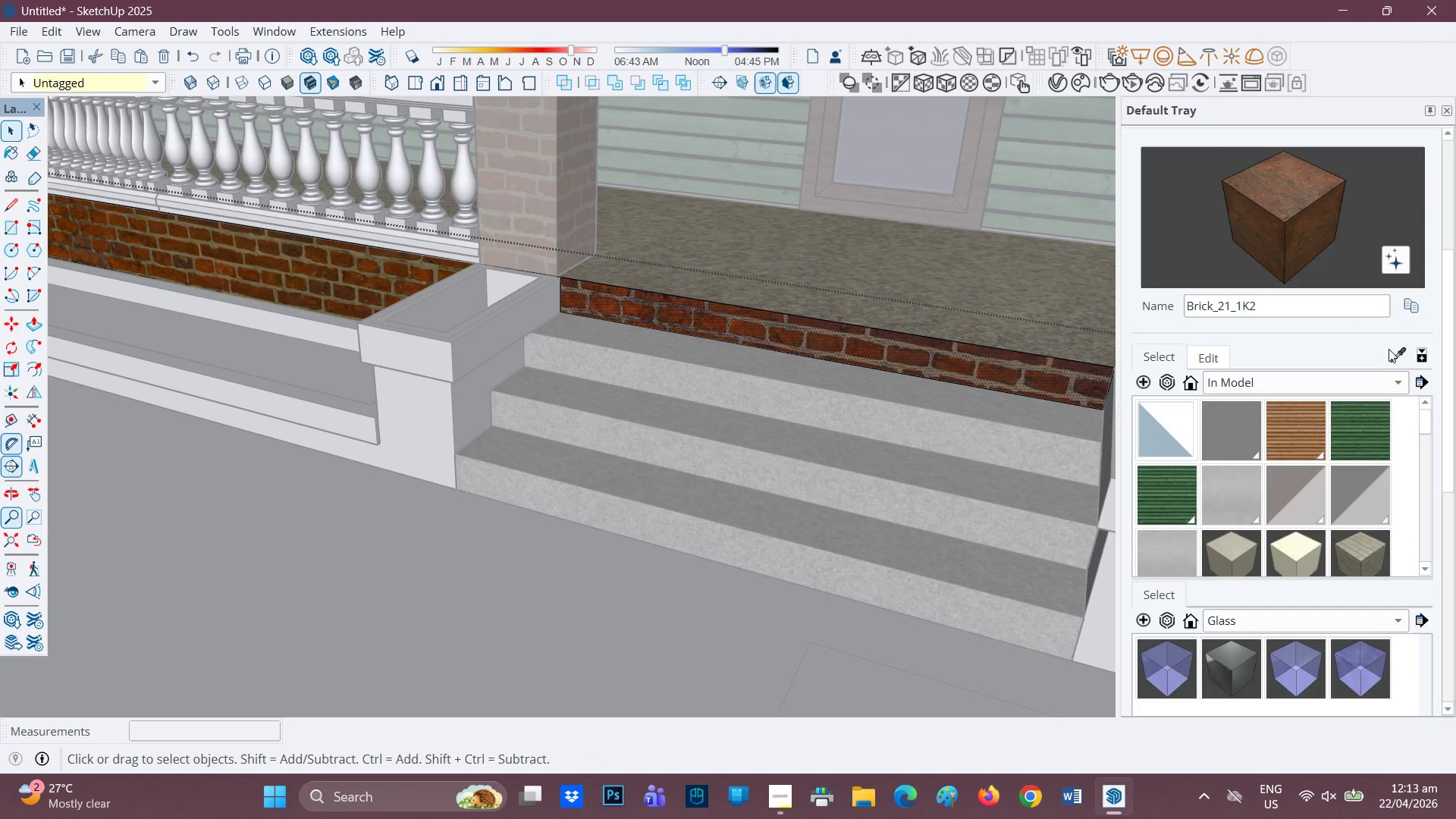 
left_click_drag(start_coordinate=[1395, 352], to_coordinate=[1387, 357])
 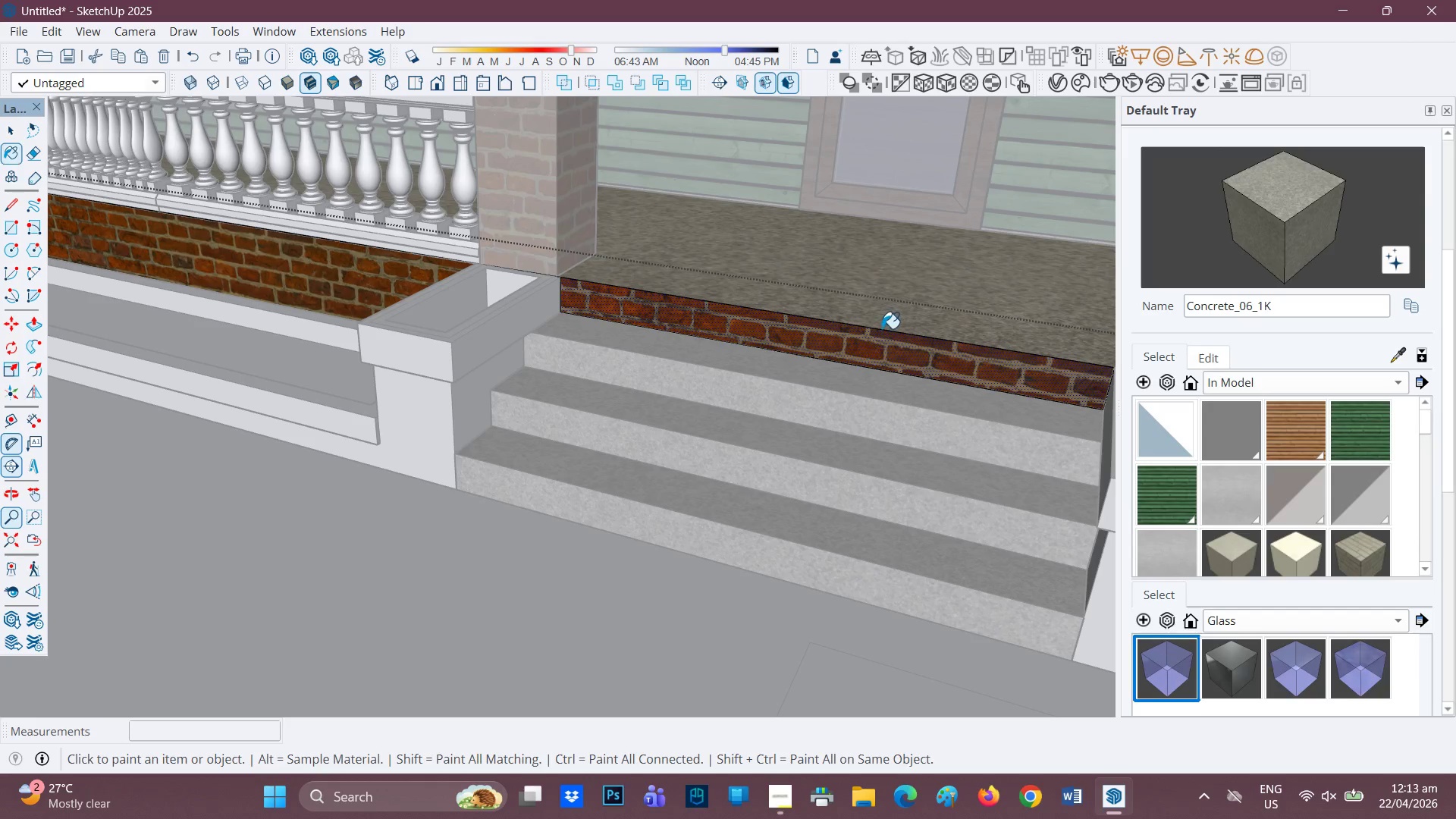 
left_click([874, 341])
 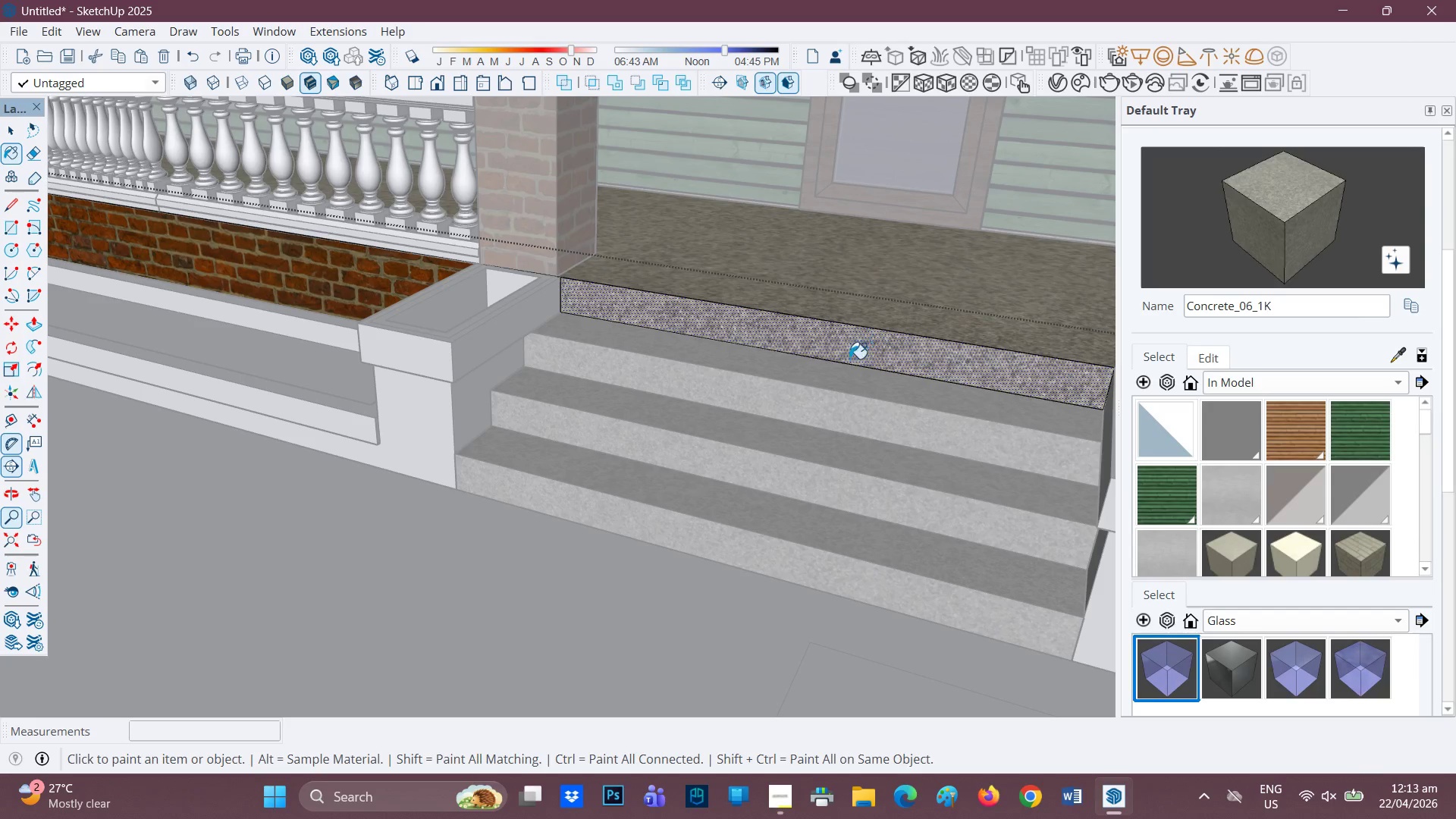 
scroll: coordinate [781, 370], scroll_direction: down, amount: 2.0
 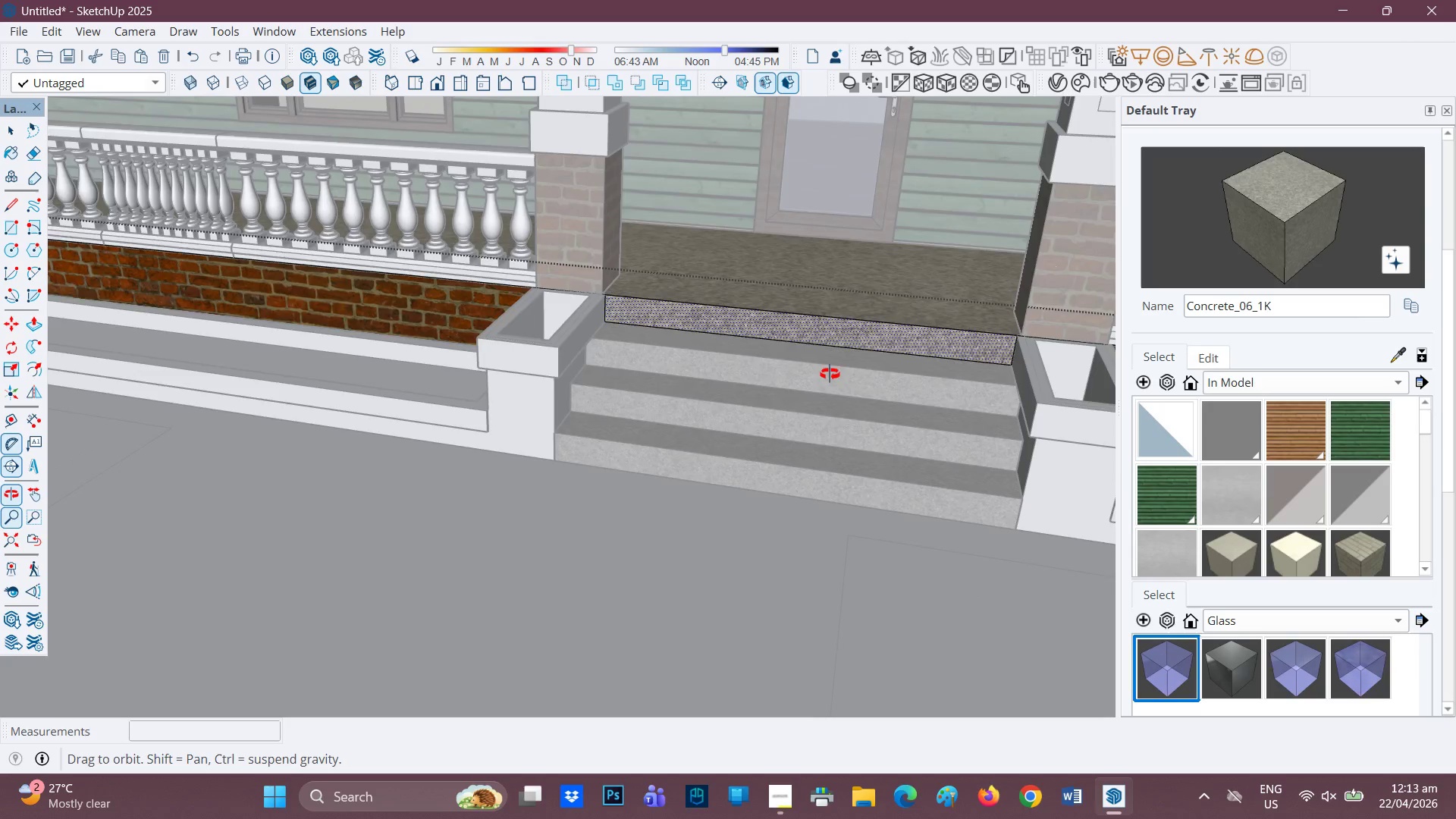 
key(Space)
 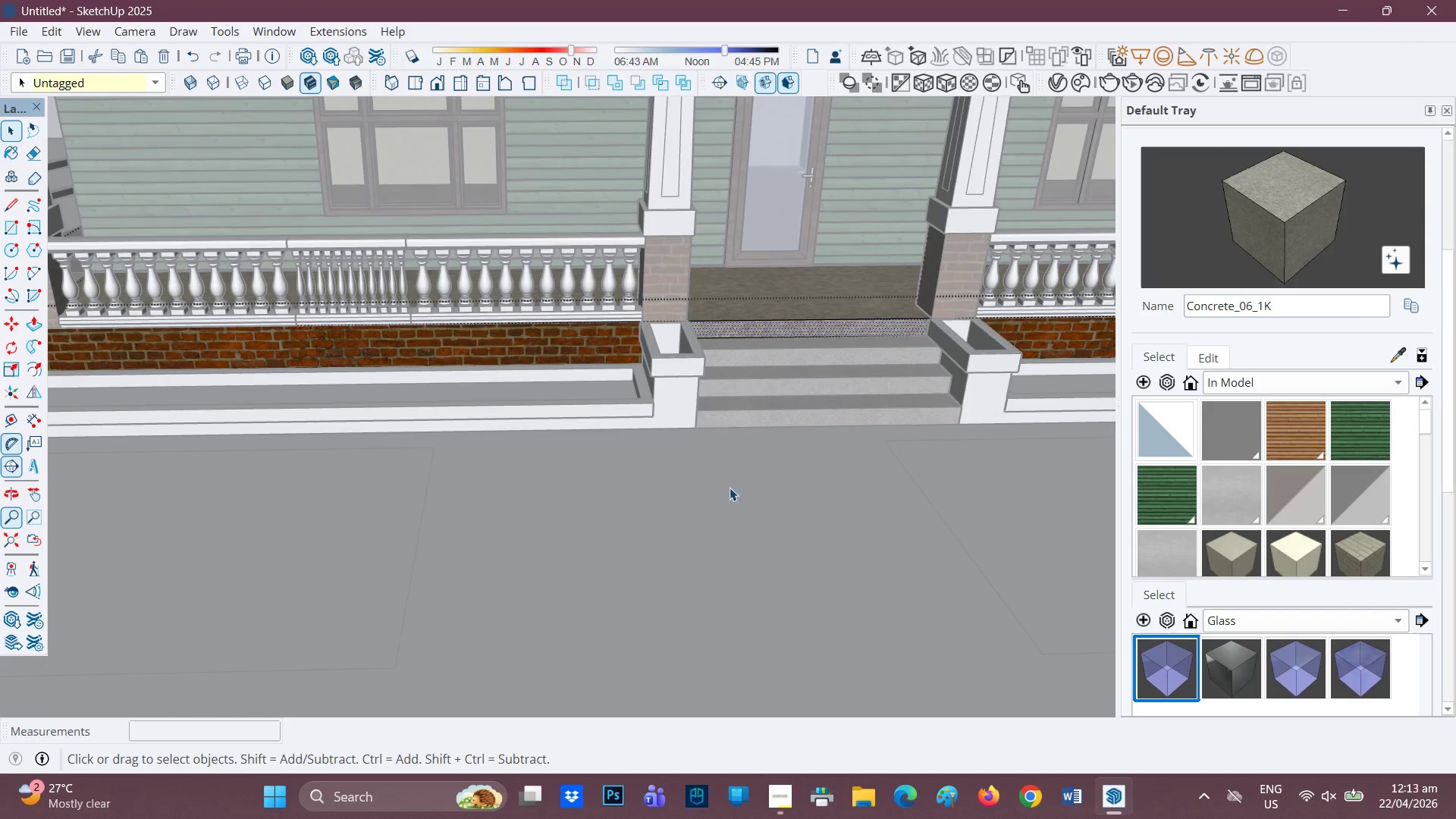 
scroll: coordinate [845, 381], scroll_direction: down, amount: 6.0
 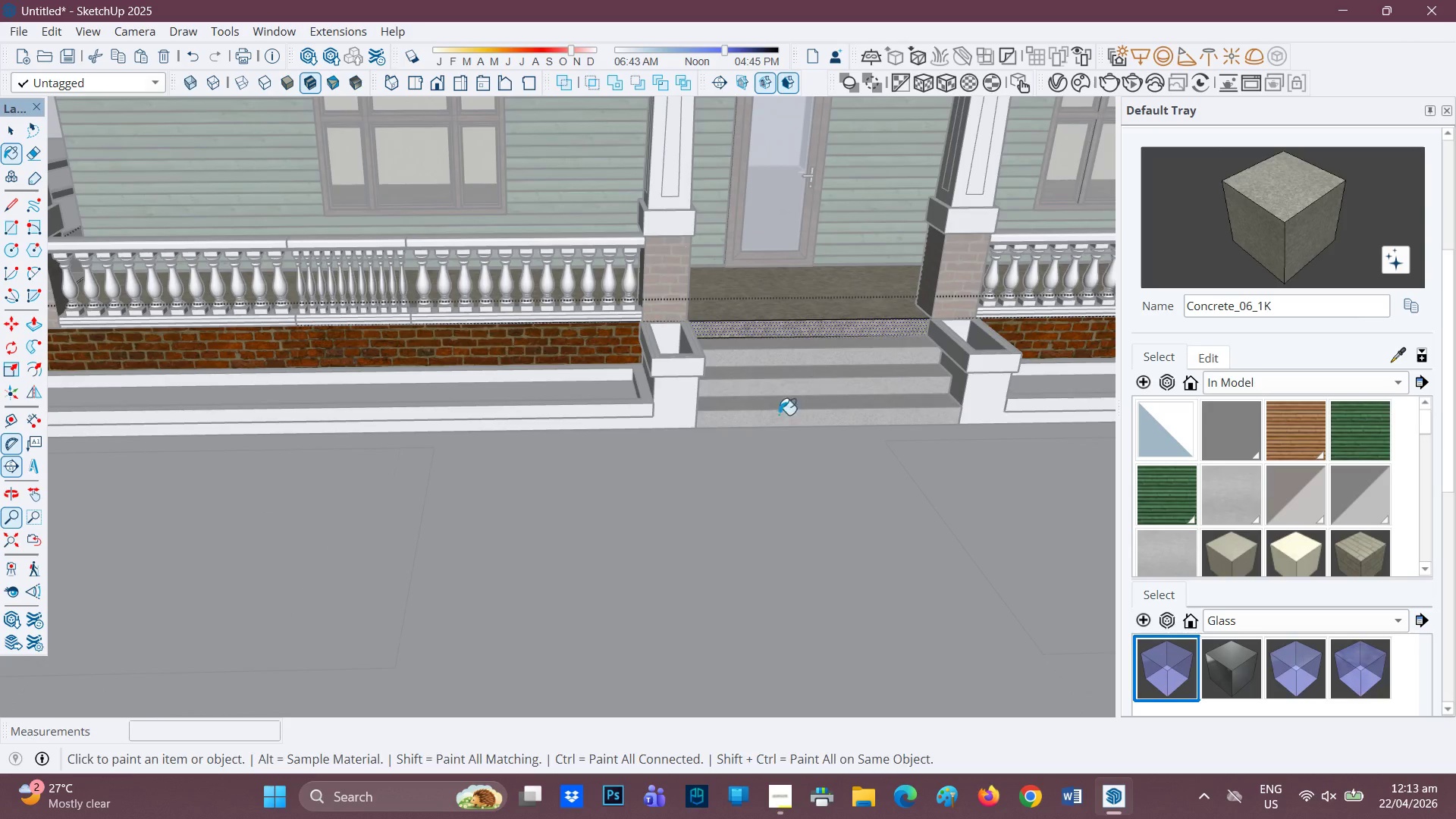 
left_click([730, 488])
 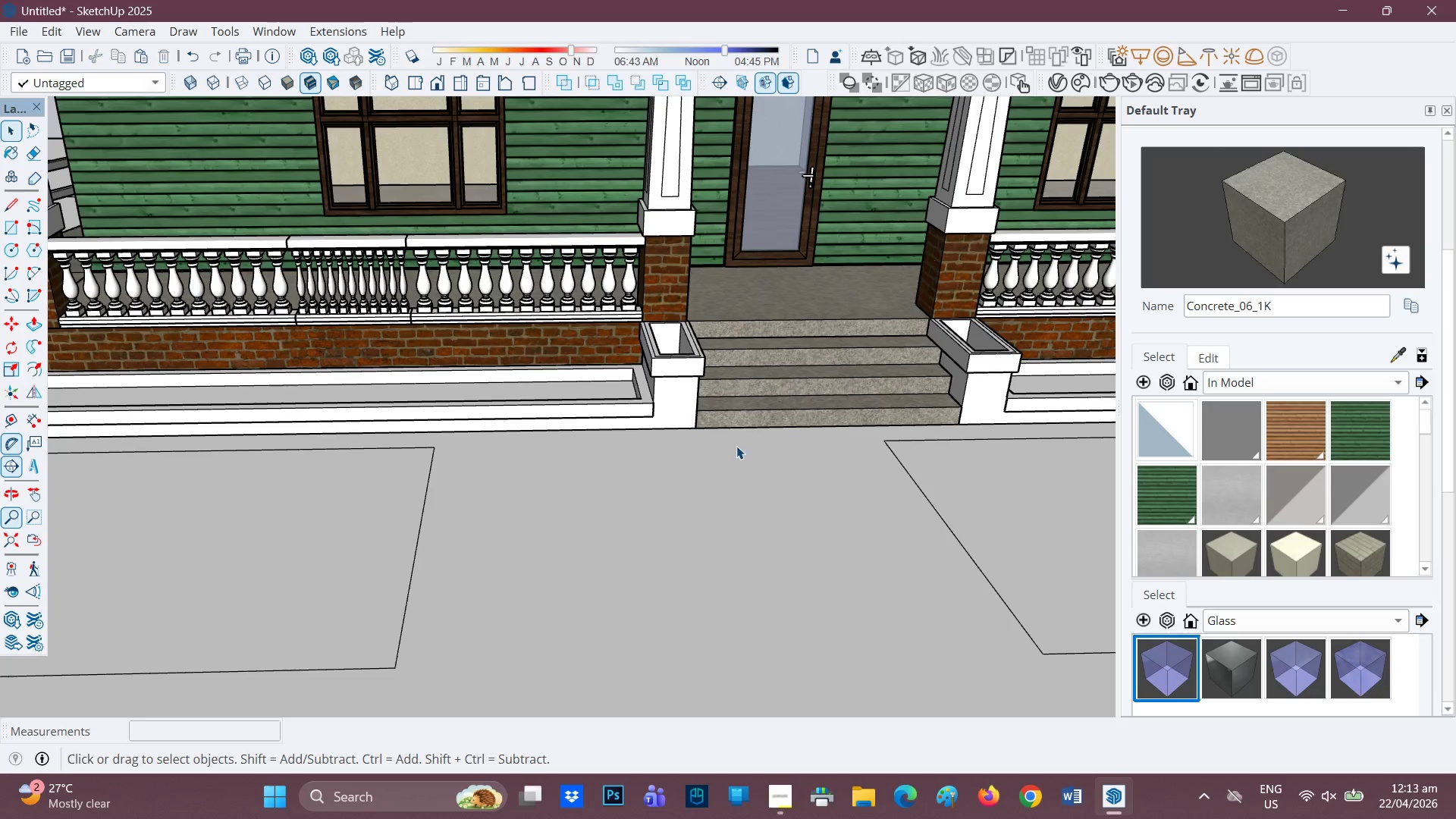 
scroll: coordinate [713, 381], scroll_direction: down, amount: 8.0
 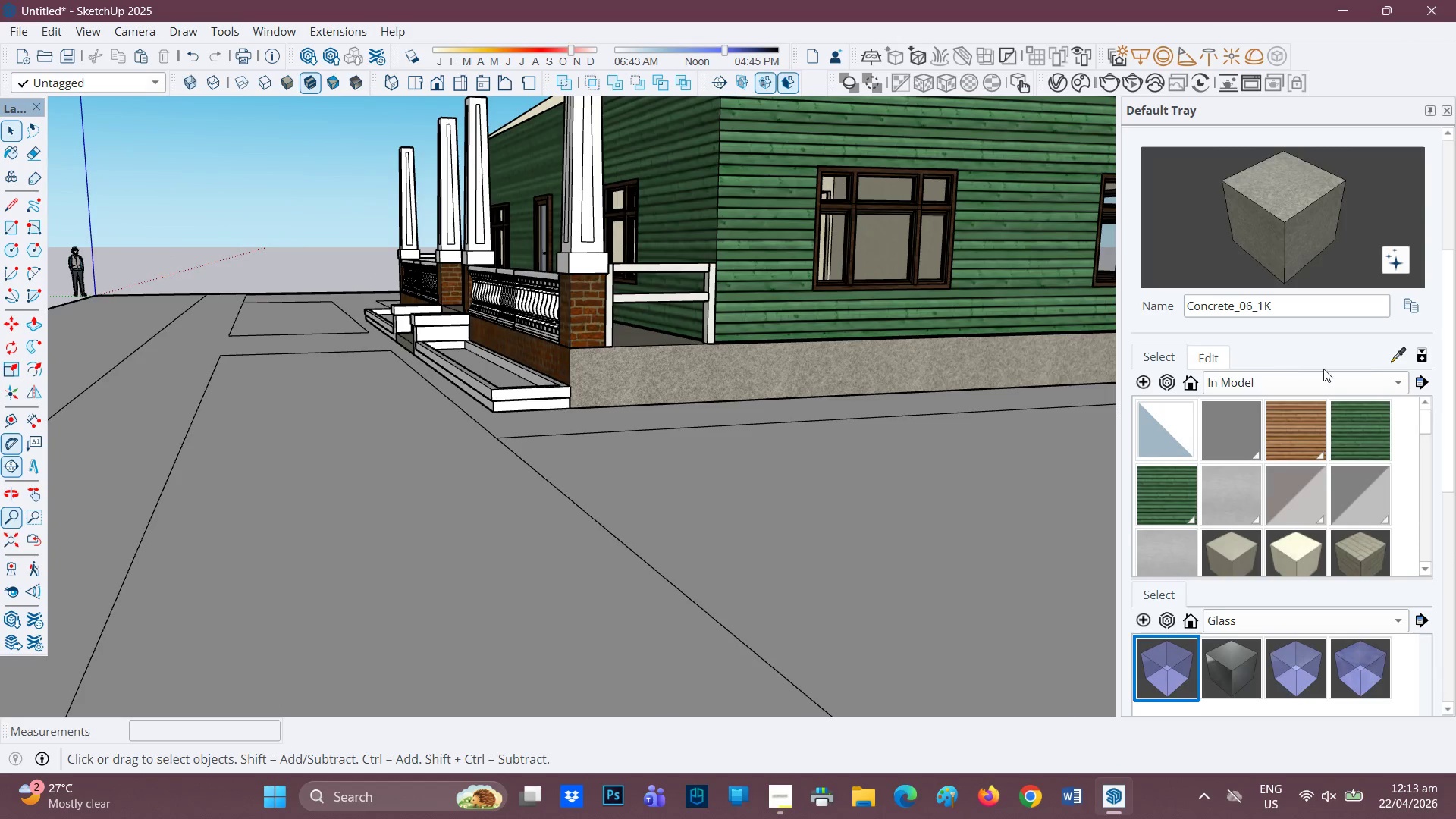 
left_click_drag(start_coordinate=[1407, 353], to_coordinate=[1401, 353])
 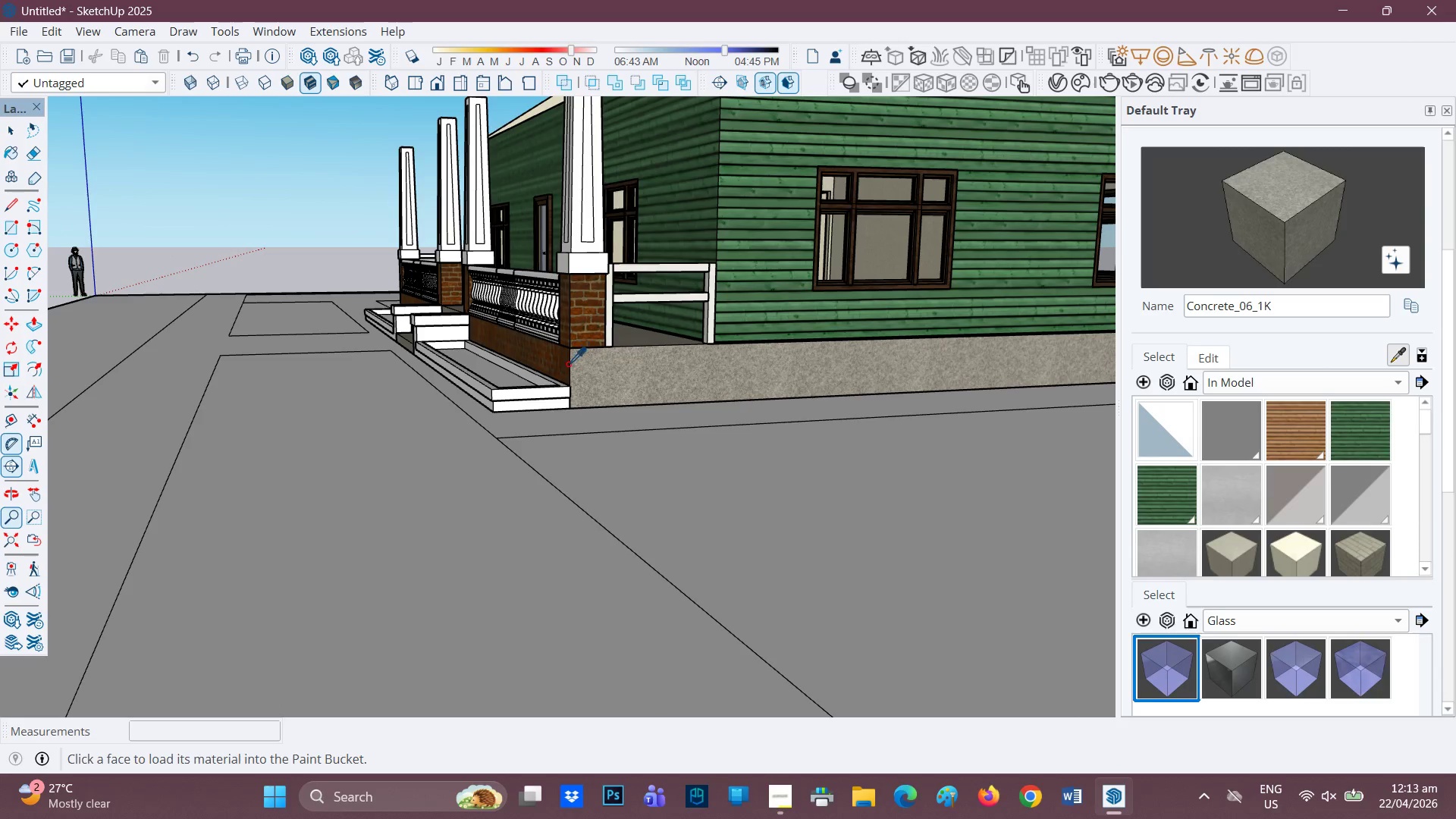 
scroll: coordinate [566, 366], scroll_direction: none, amount: 0.0
 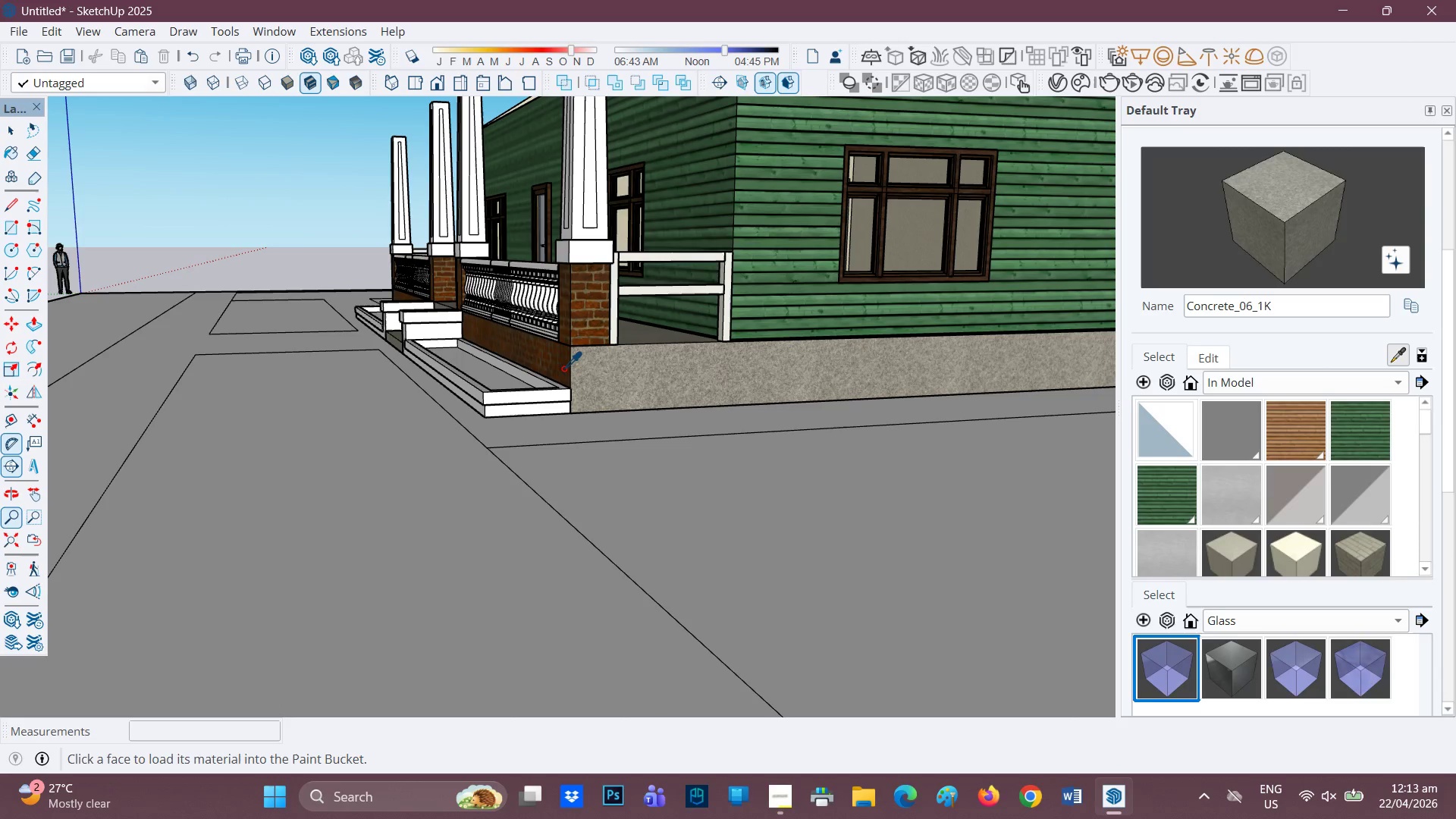 
scroll: coordinate [555, 370], scroll_direction: up, amount: 1.0
 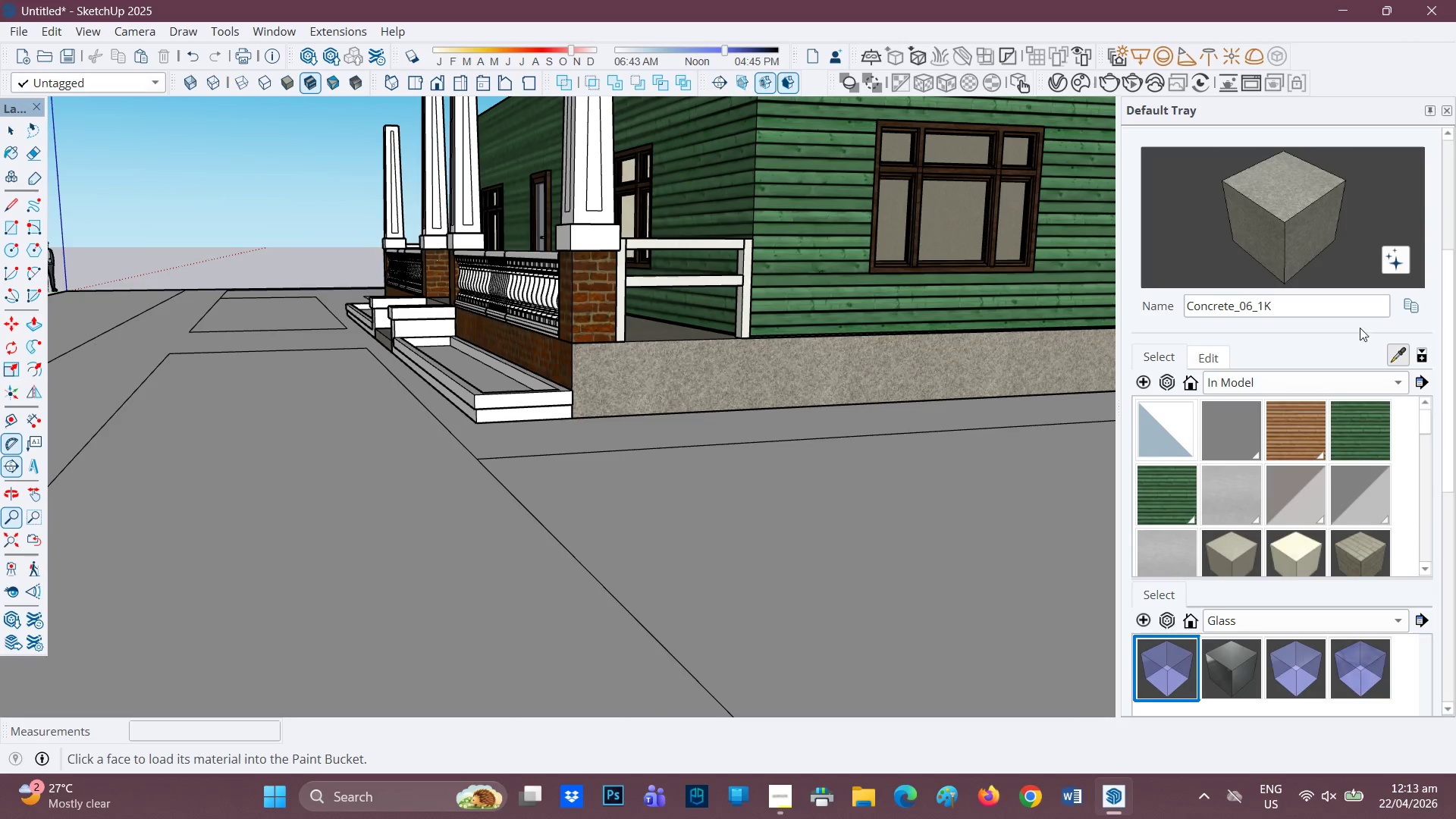 
left_click([1411, 300])
 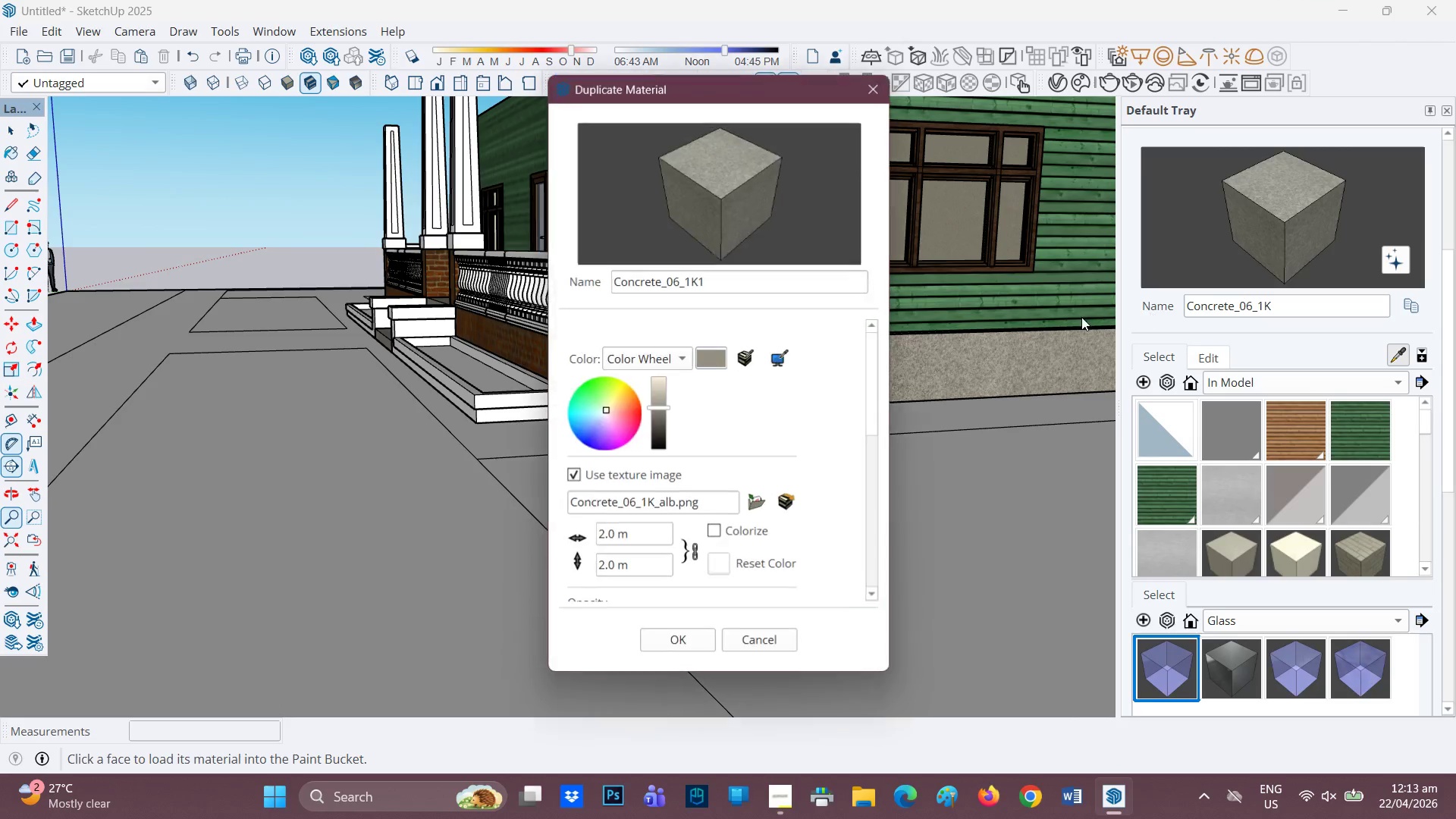 
scroll: coordinate [1055, 318], scroll_direction: up, amount: 1.0
 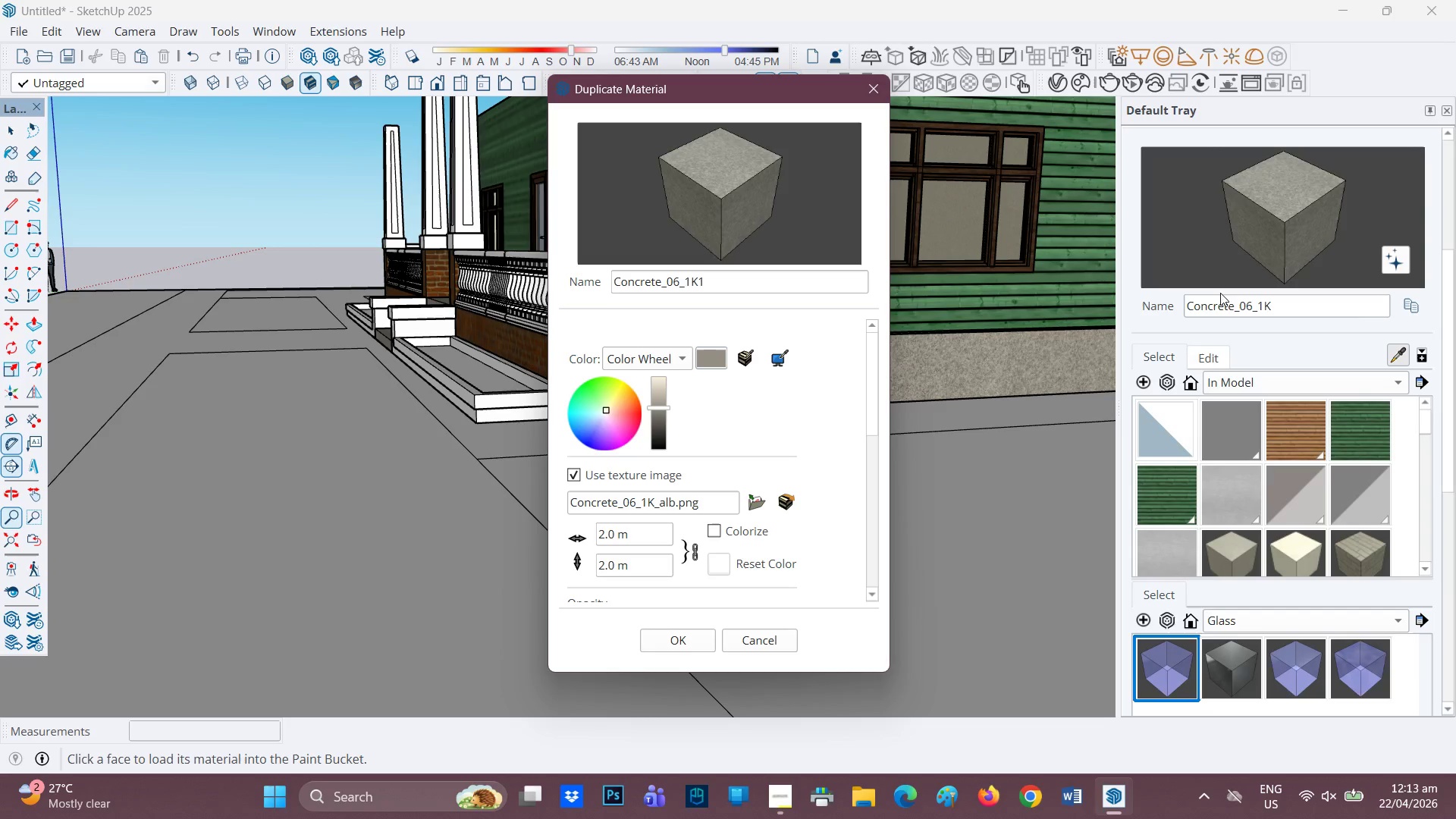 
left_click([874, 85])
 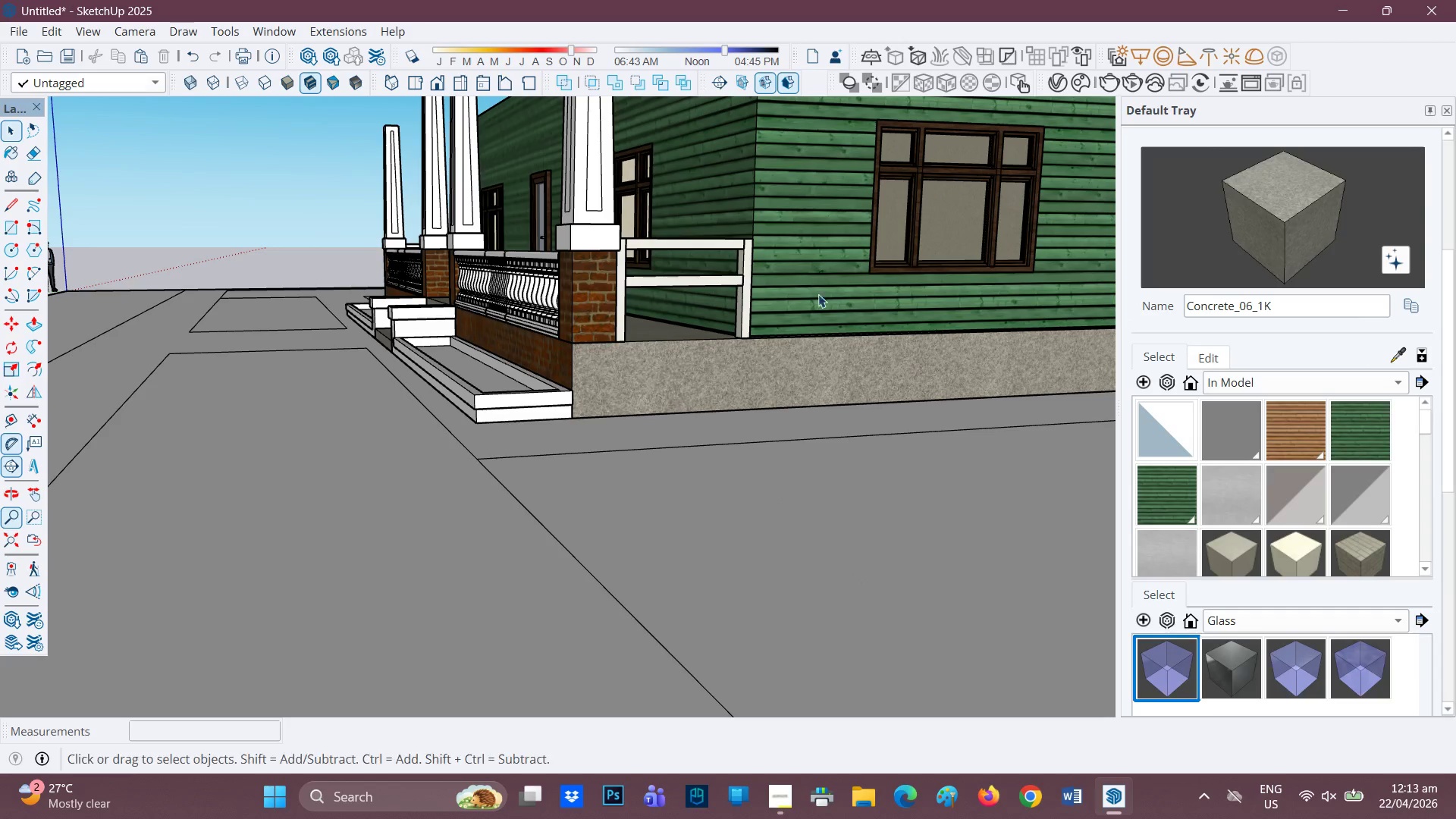 
left_click([611, 282])
 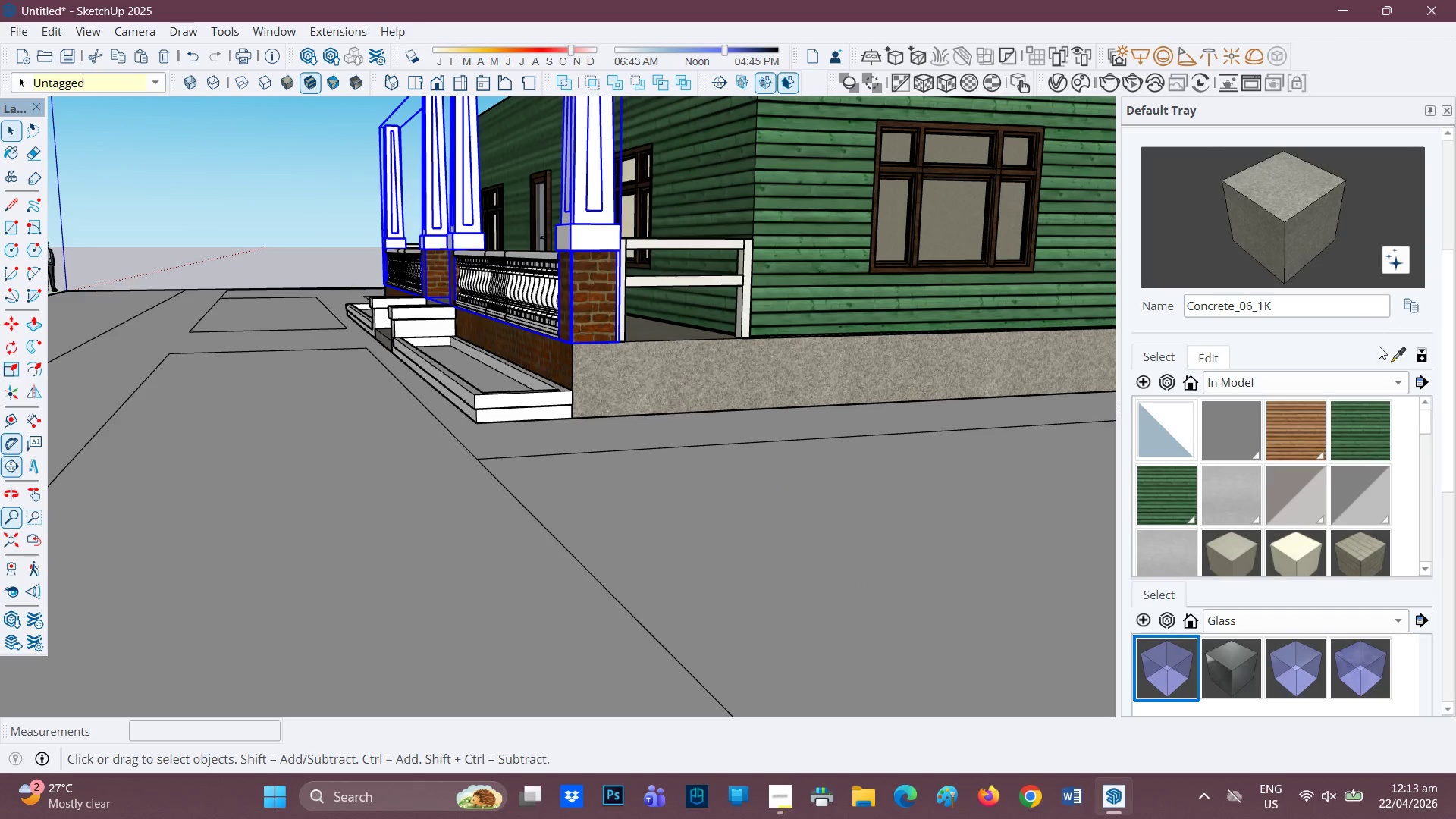 
left_click_drag(start_coordinate=[1402, 355], to_coordinate=[1397, 355])
 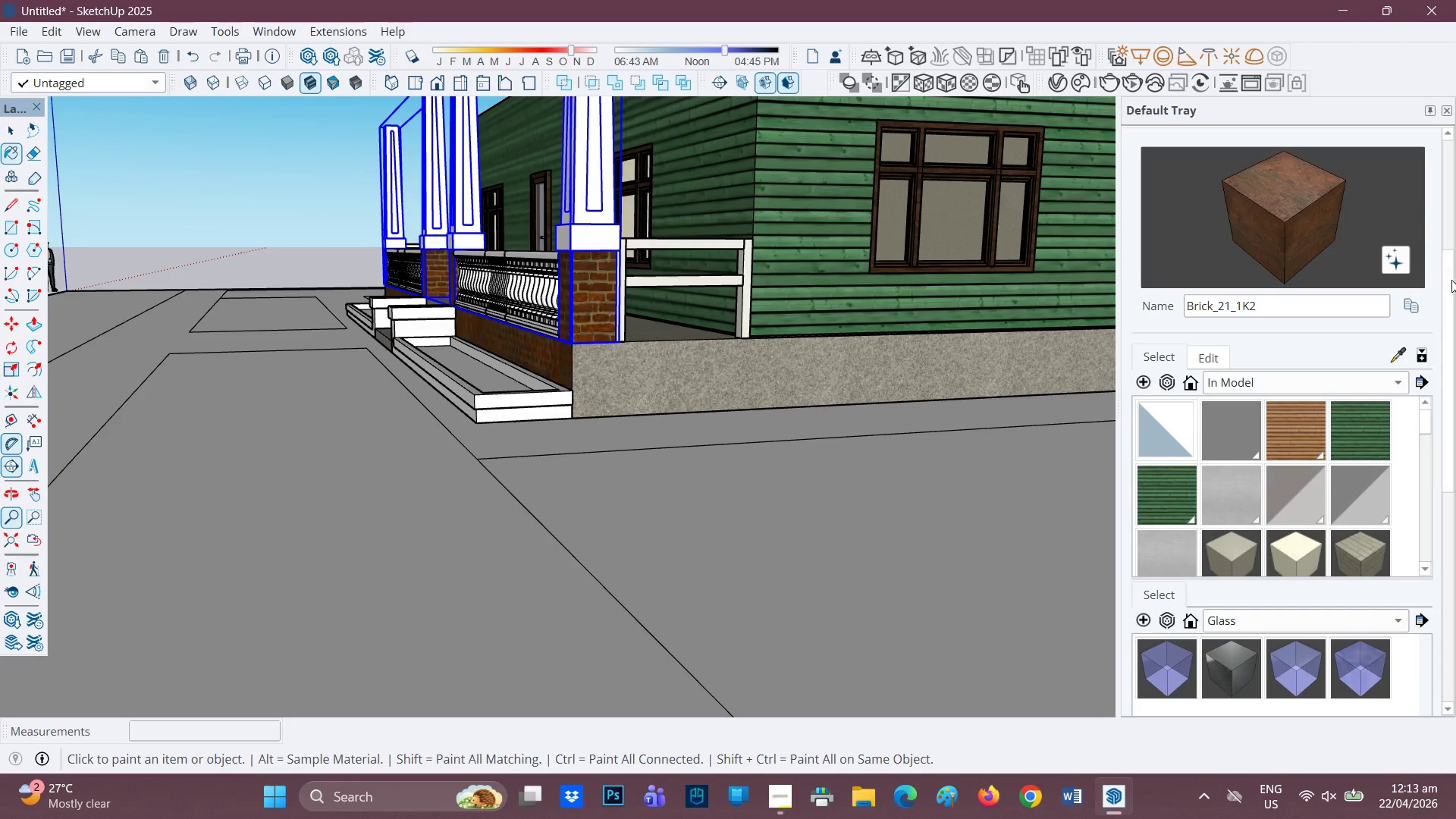 
left_click([1406, 306])
 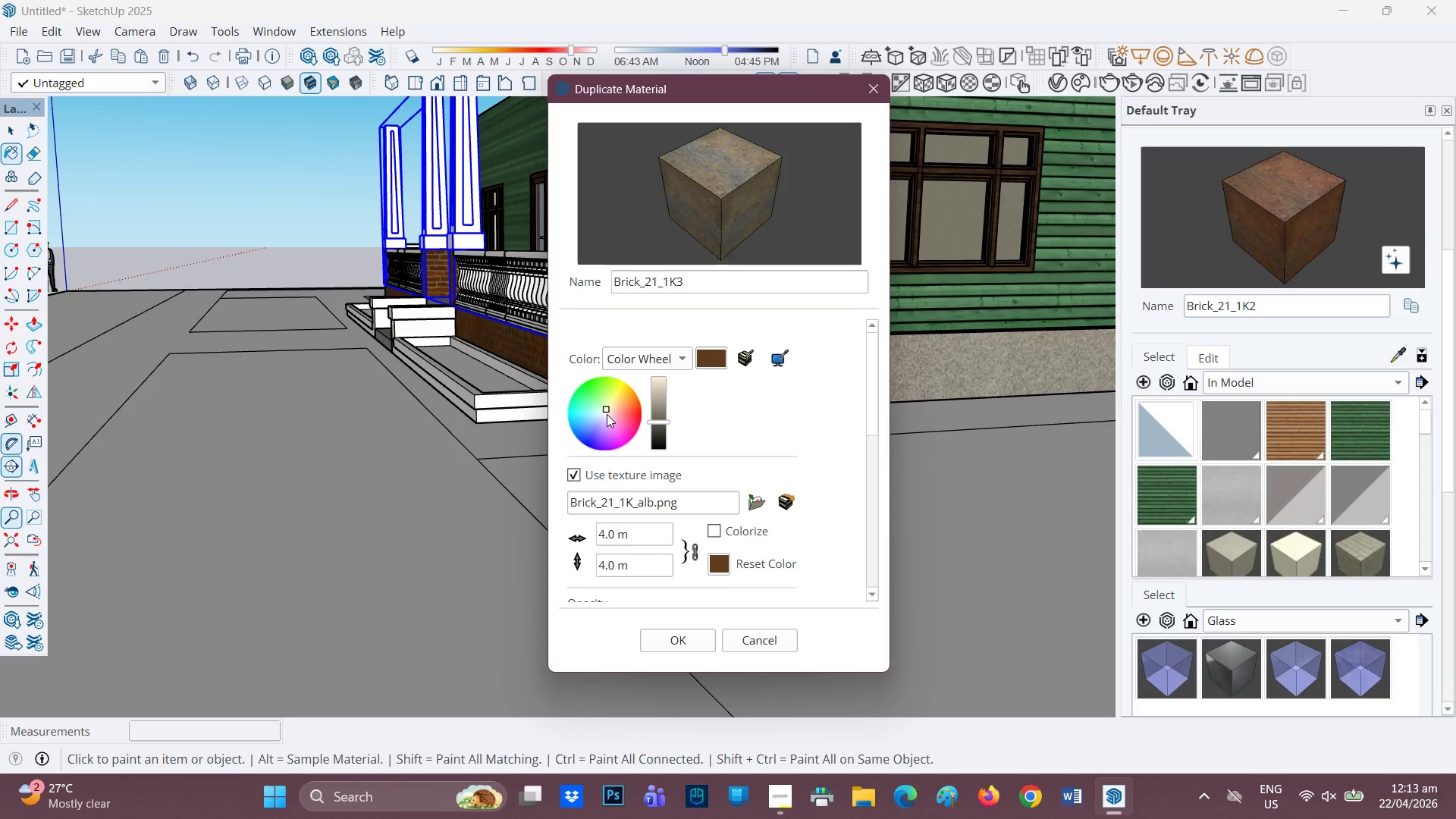 
left_click_drag(start_coordinate=[679, 651], to_coordinate=[680, 644])
 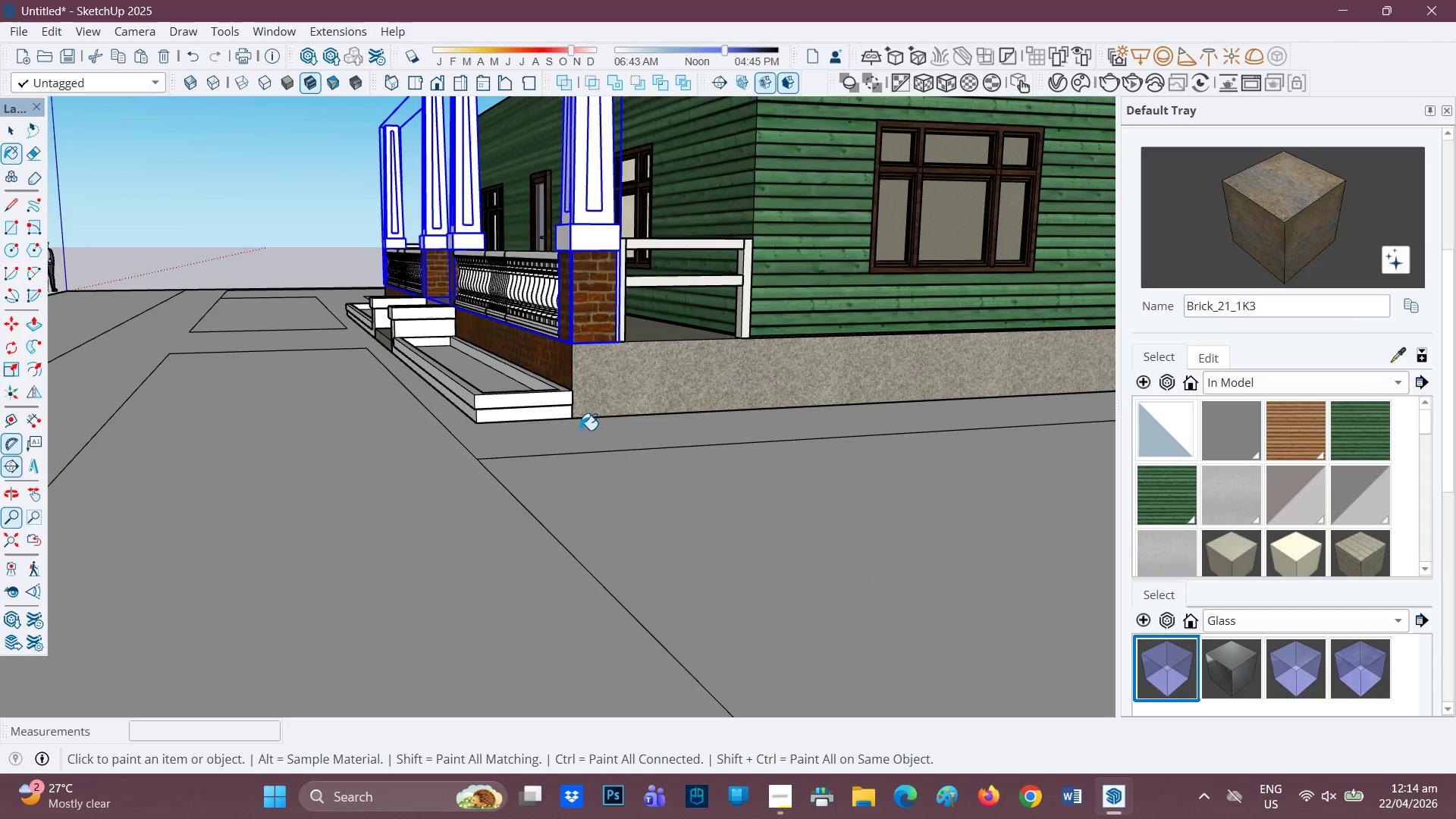 
scroll: coordinate [536, 362], scroll_direction: up, amount: 6.0
 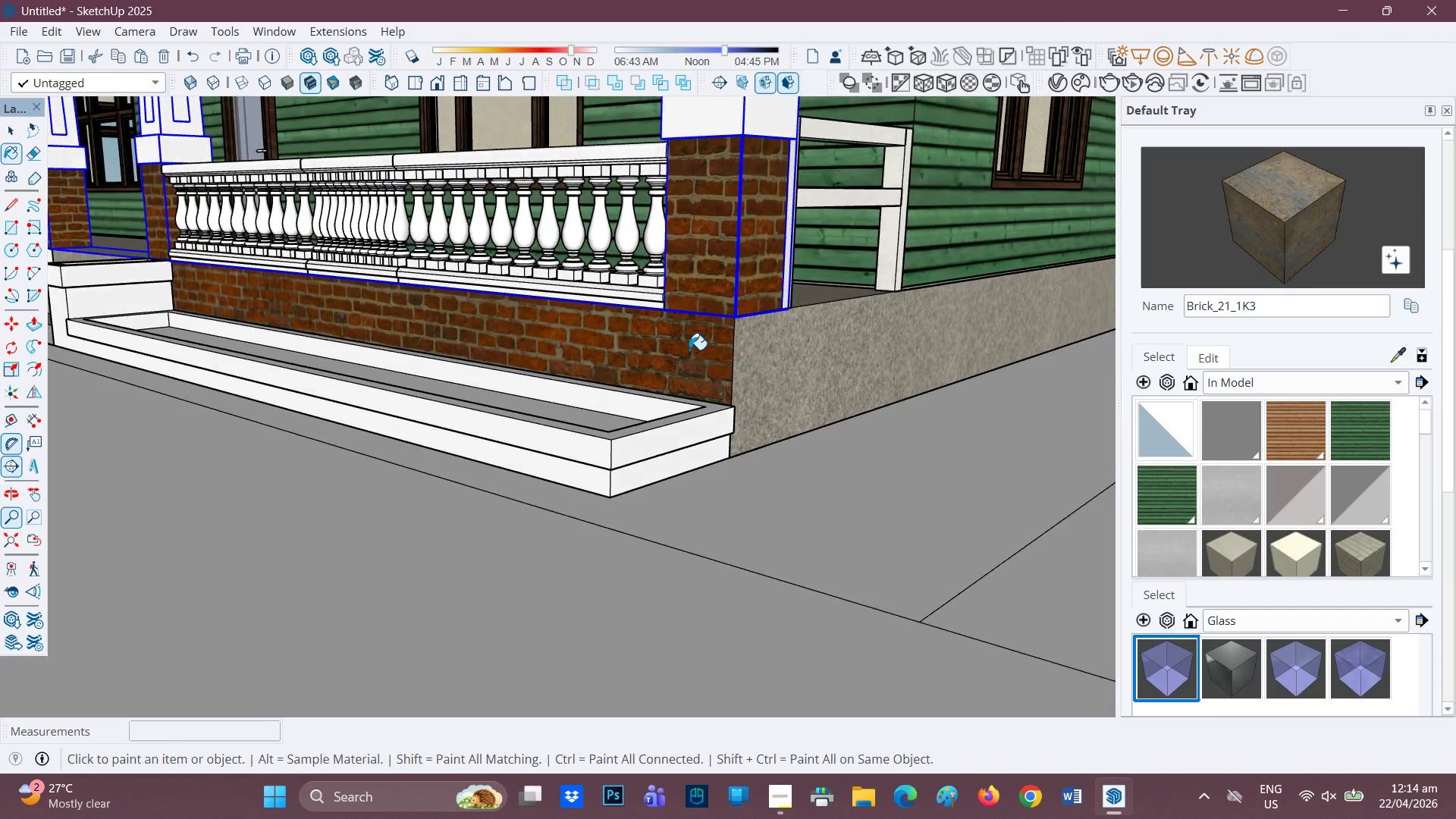 
key(Space)
 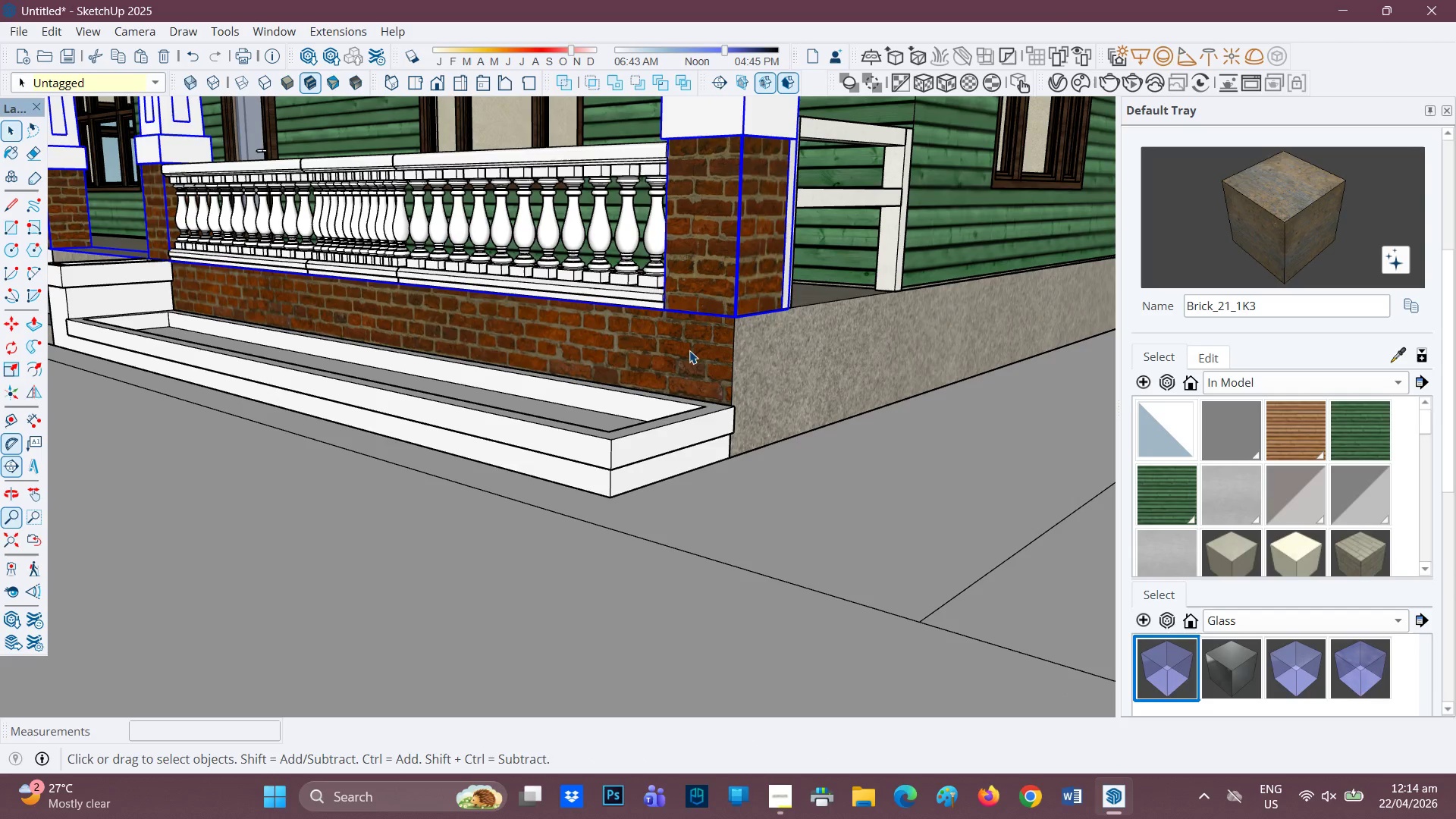 
double_click([690, 351])
 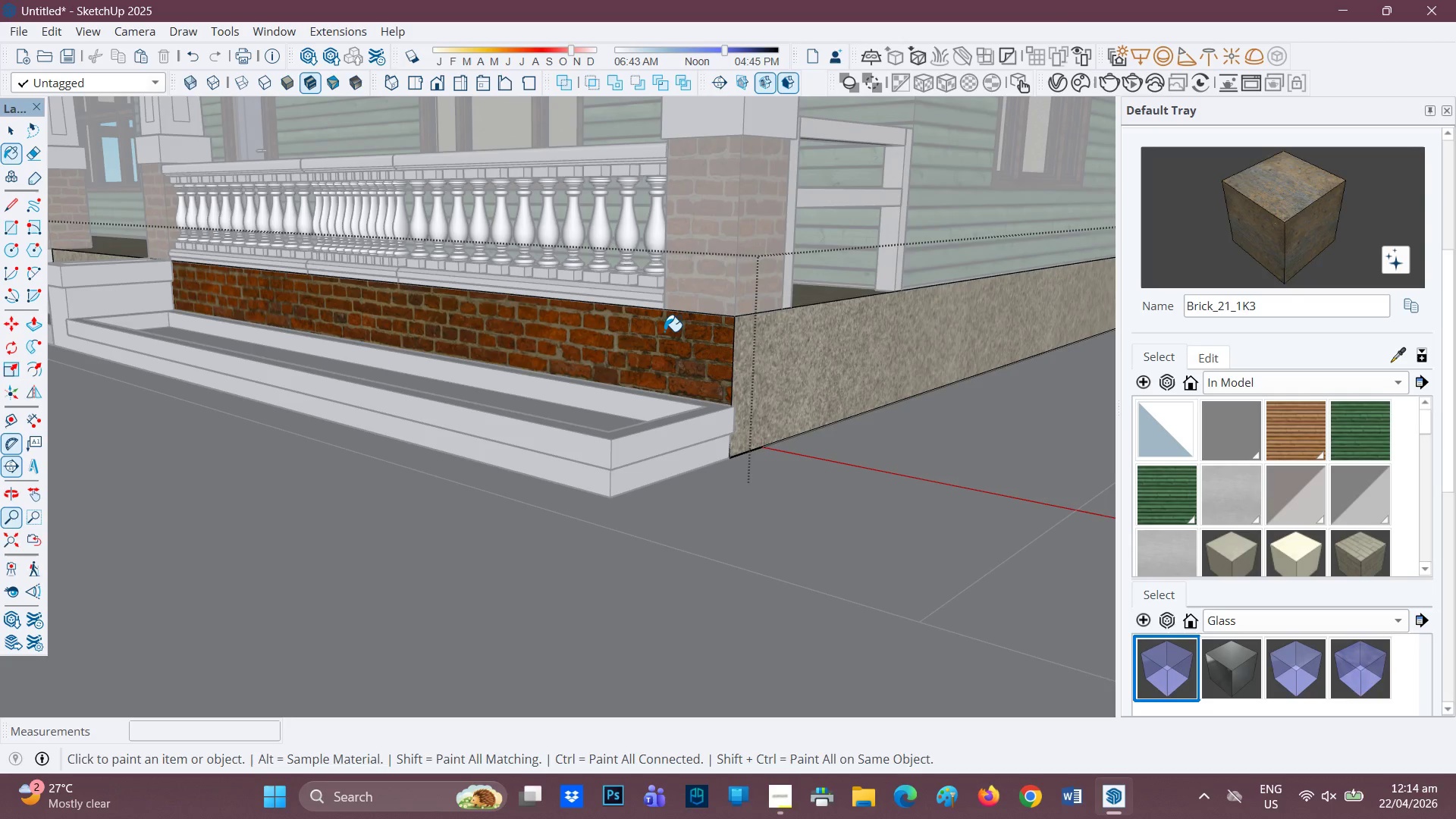 
scroll: coordinate [664, 356], scroll_direction: up, amount: 2.0
 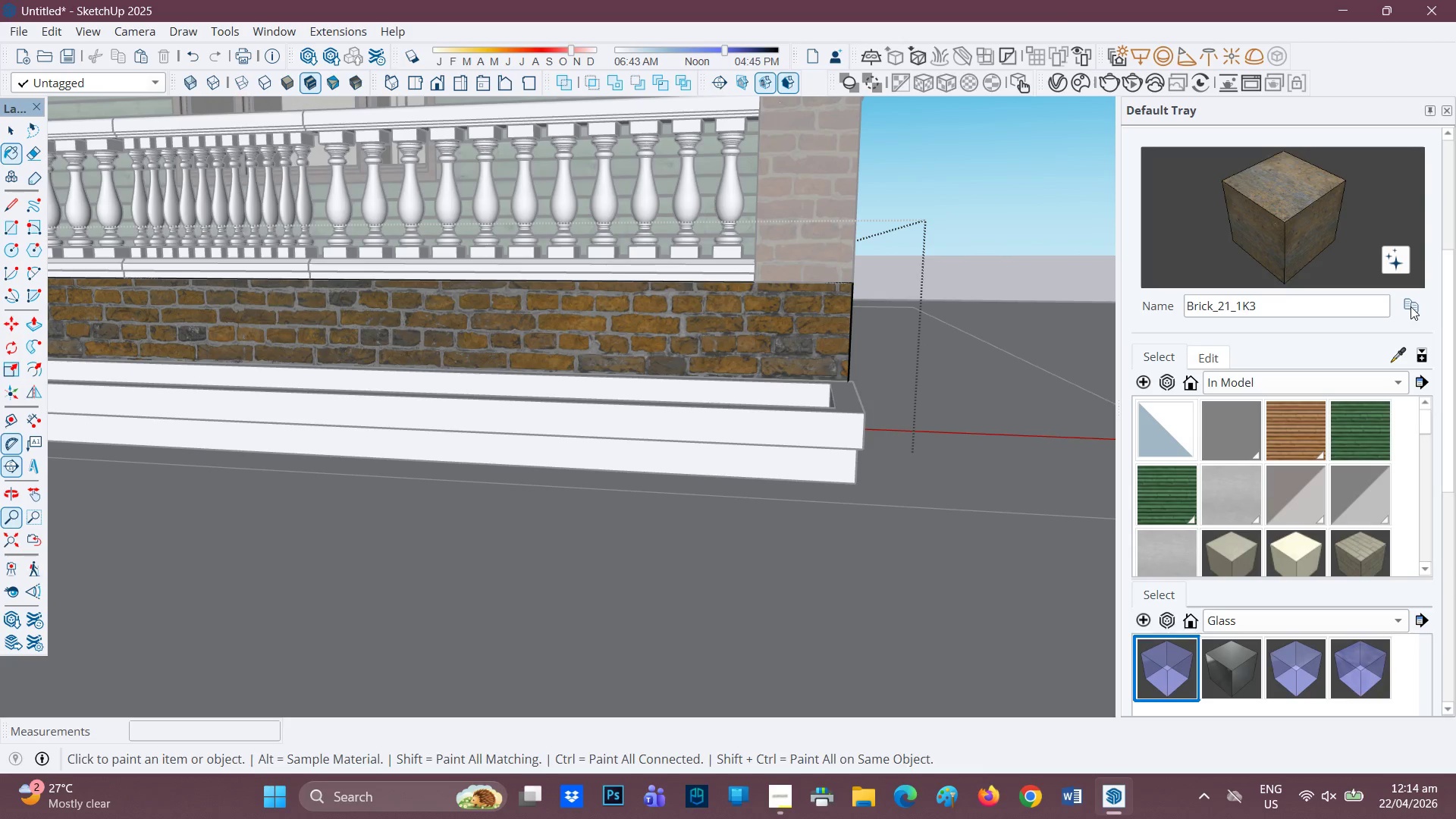 
wait(8.24)
 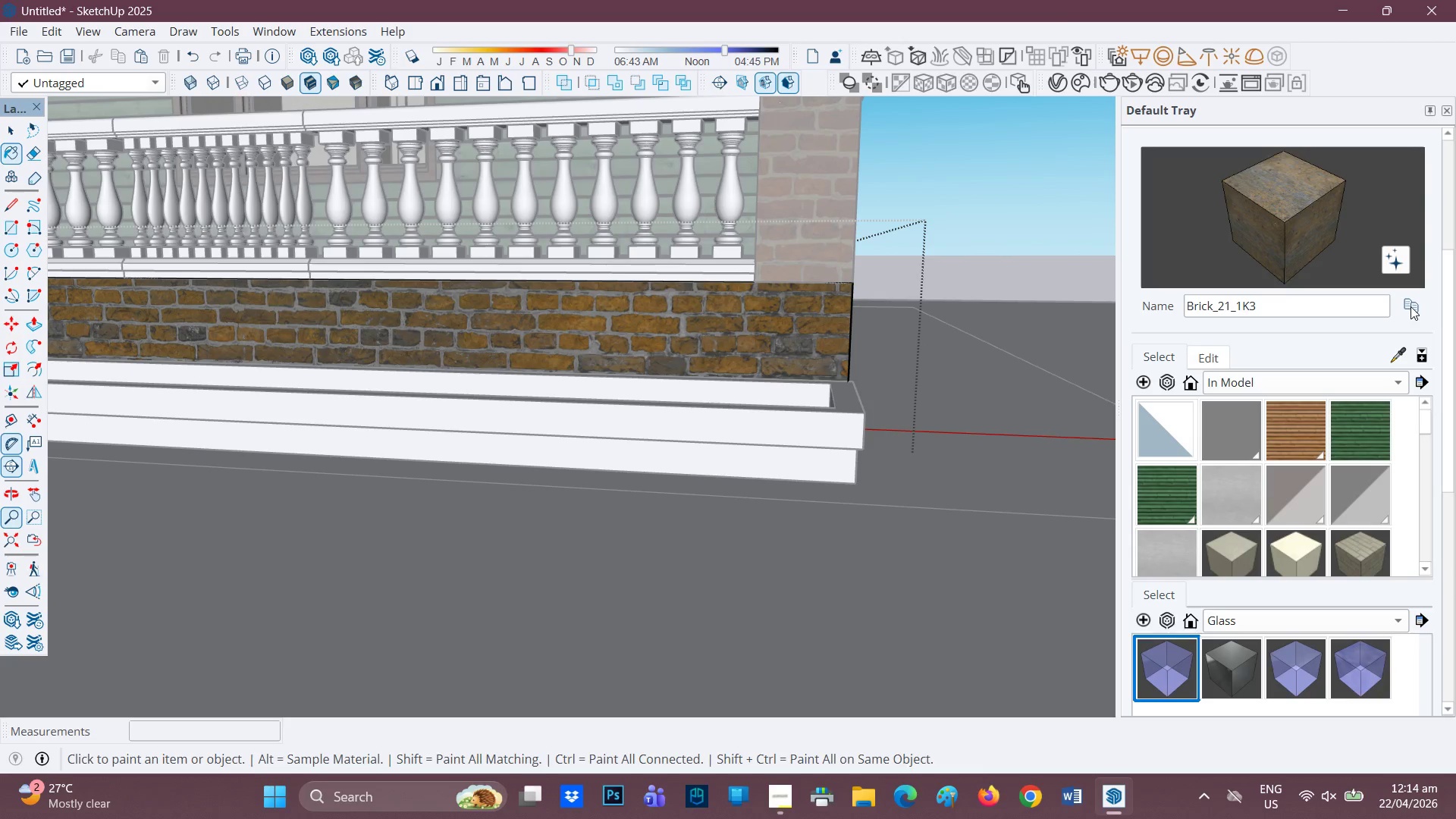 
left_click_drag(start_coordinate=[671, 642], to_coordinate=[670, 636])
 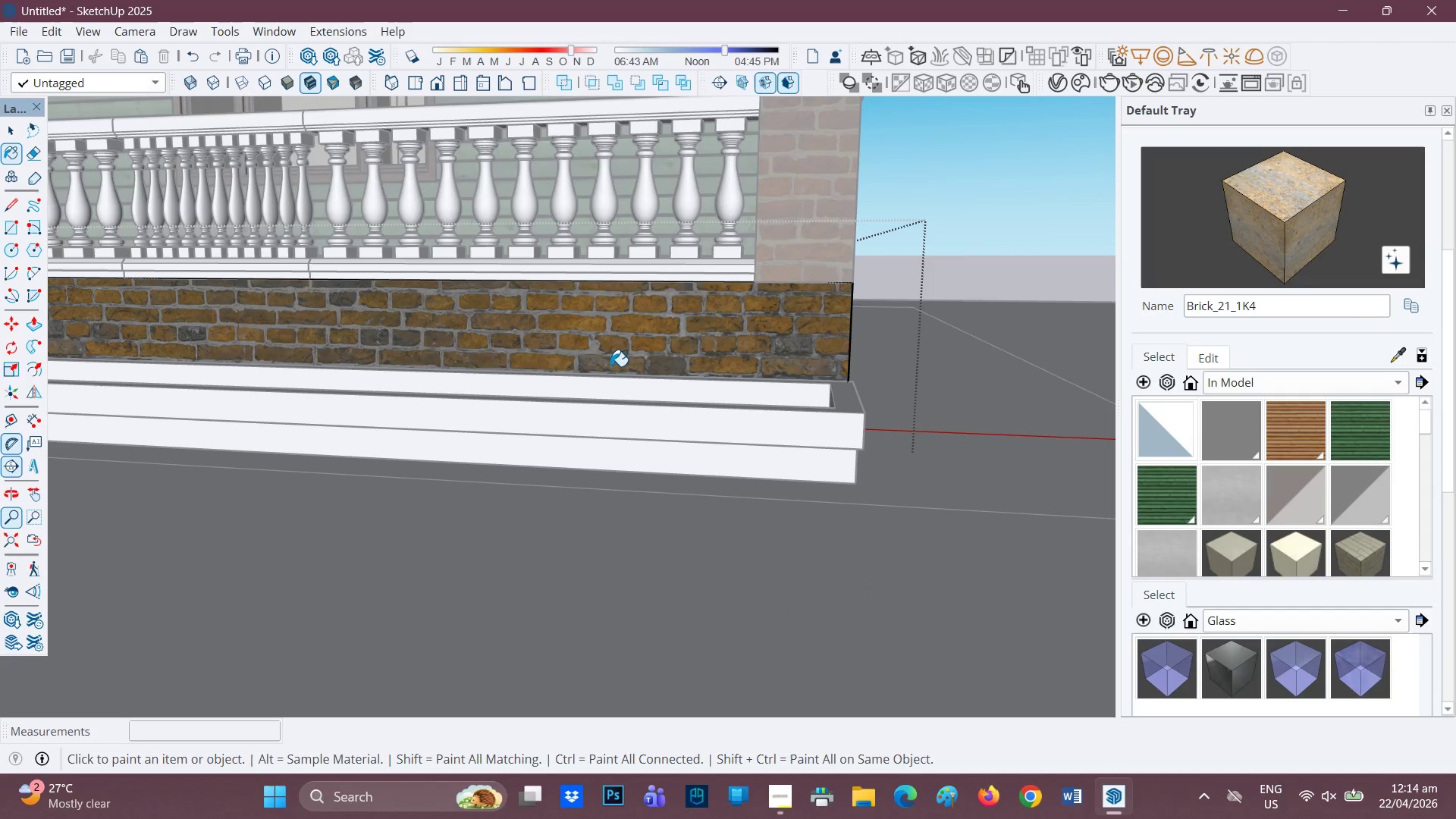 
left_click([621, 349])
 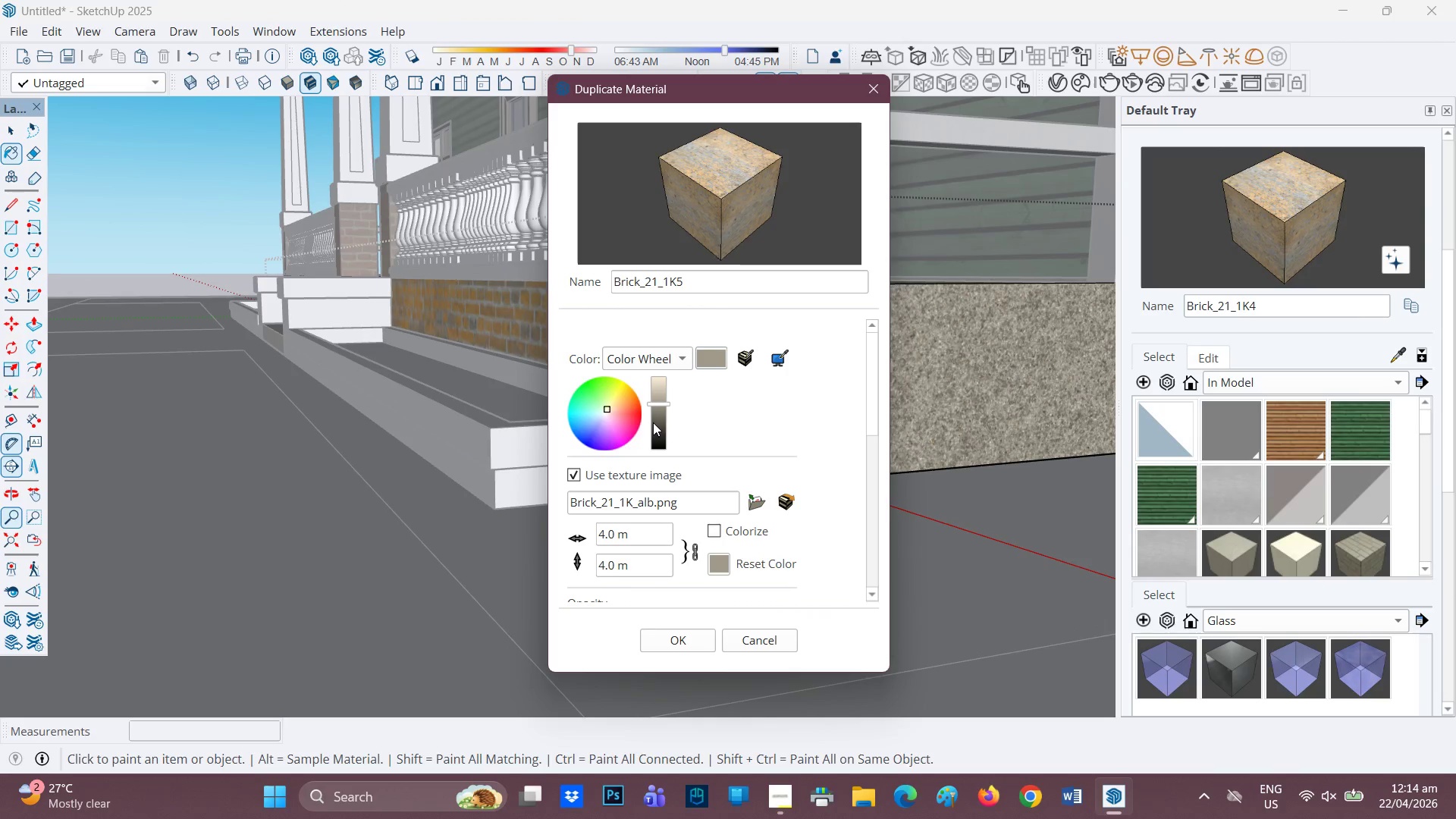 
wait(9.97)
 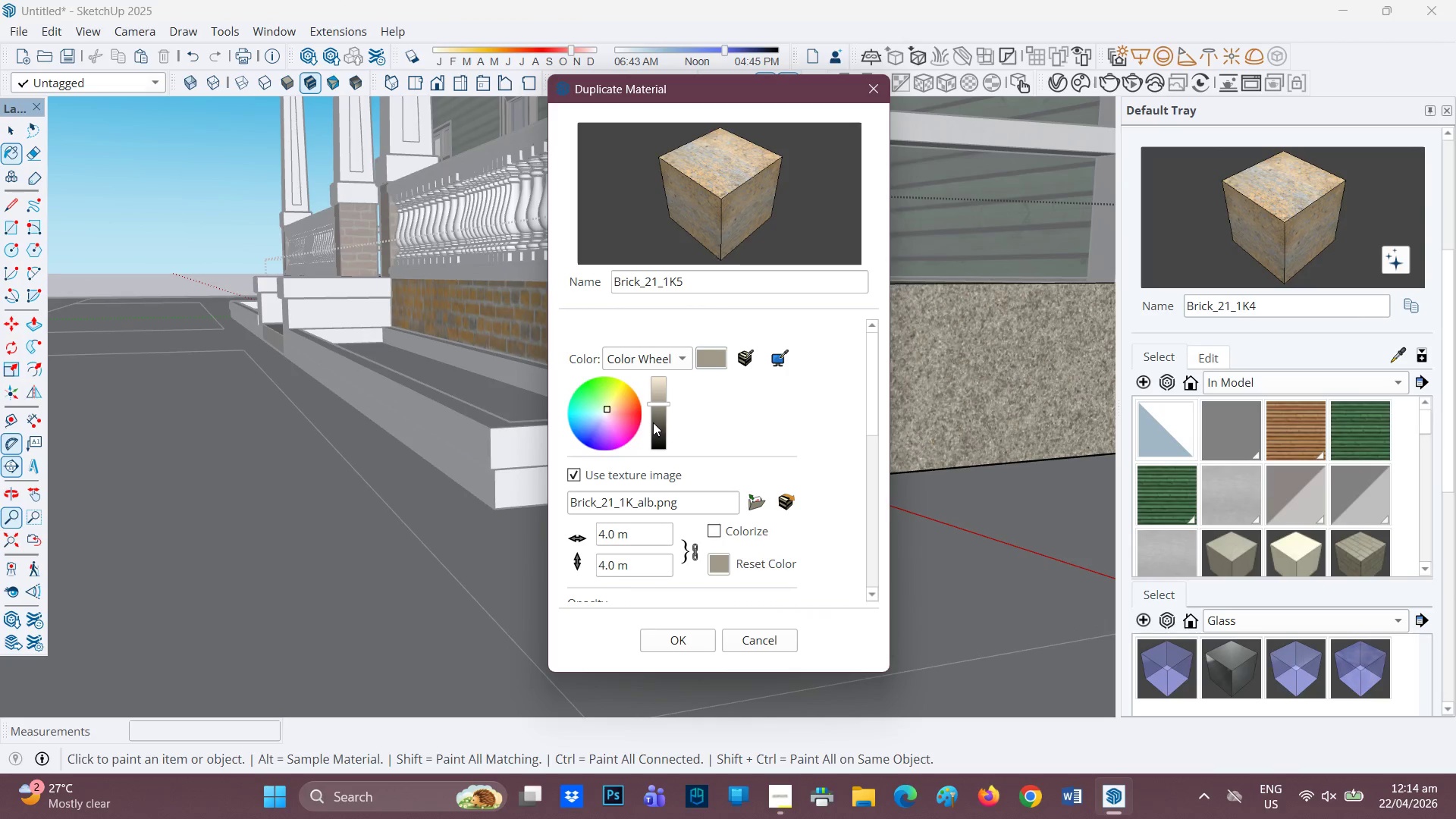 
scroll: coordinate [600, 340], scroll_direction: down, amount: 2.0
 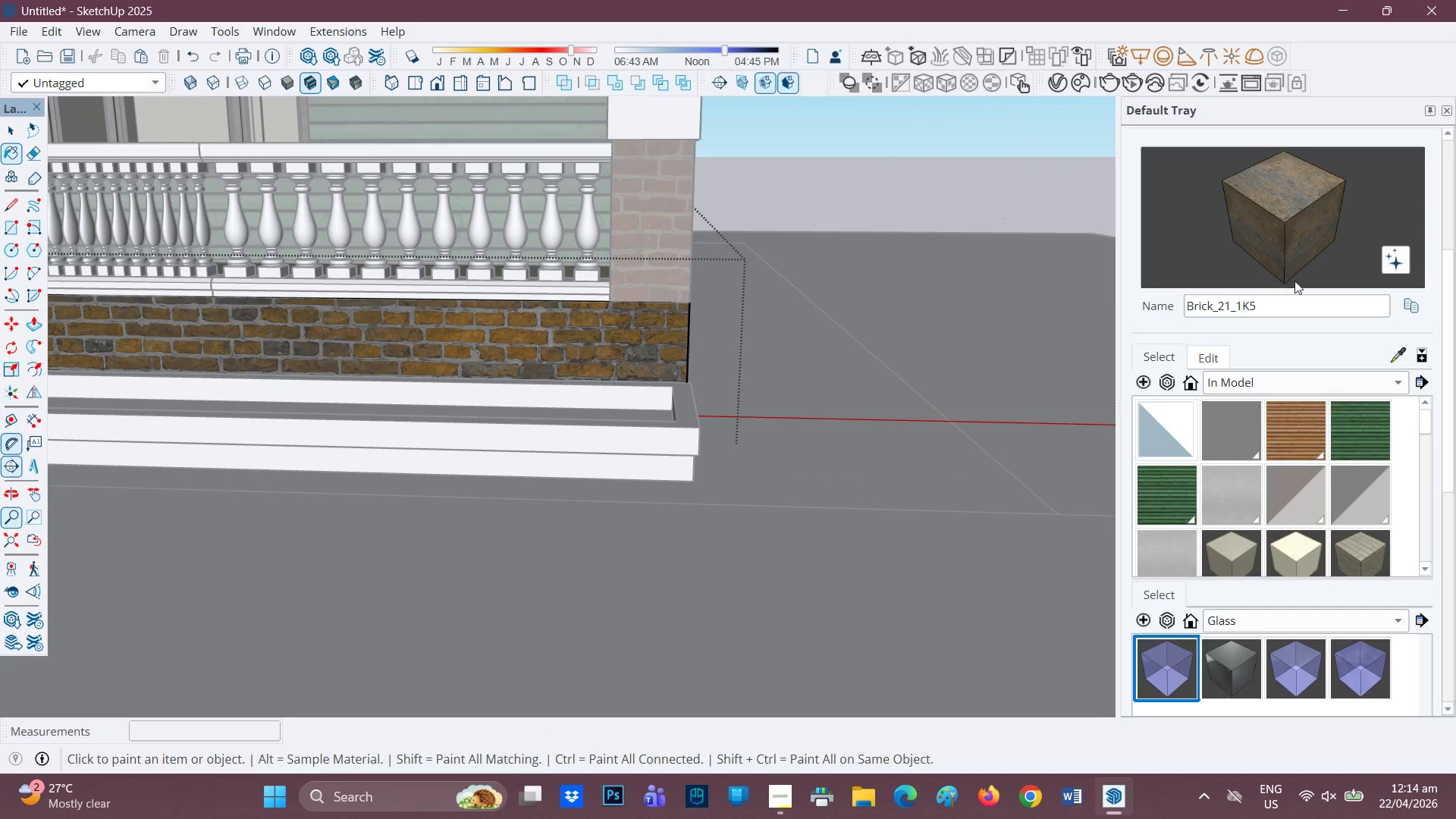 
left_click_drag(start_coordinate=[1414, 305], to_coordinate=[1410, 306])
 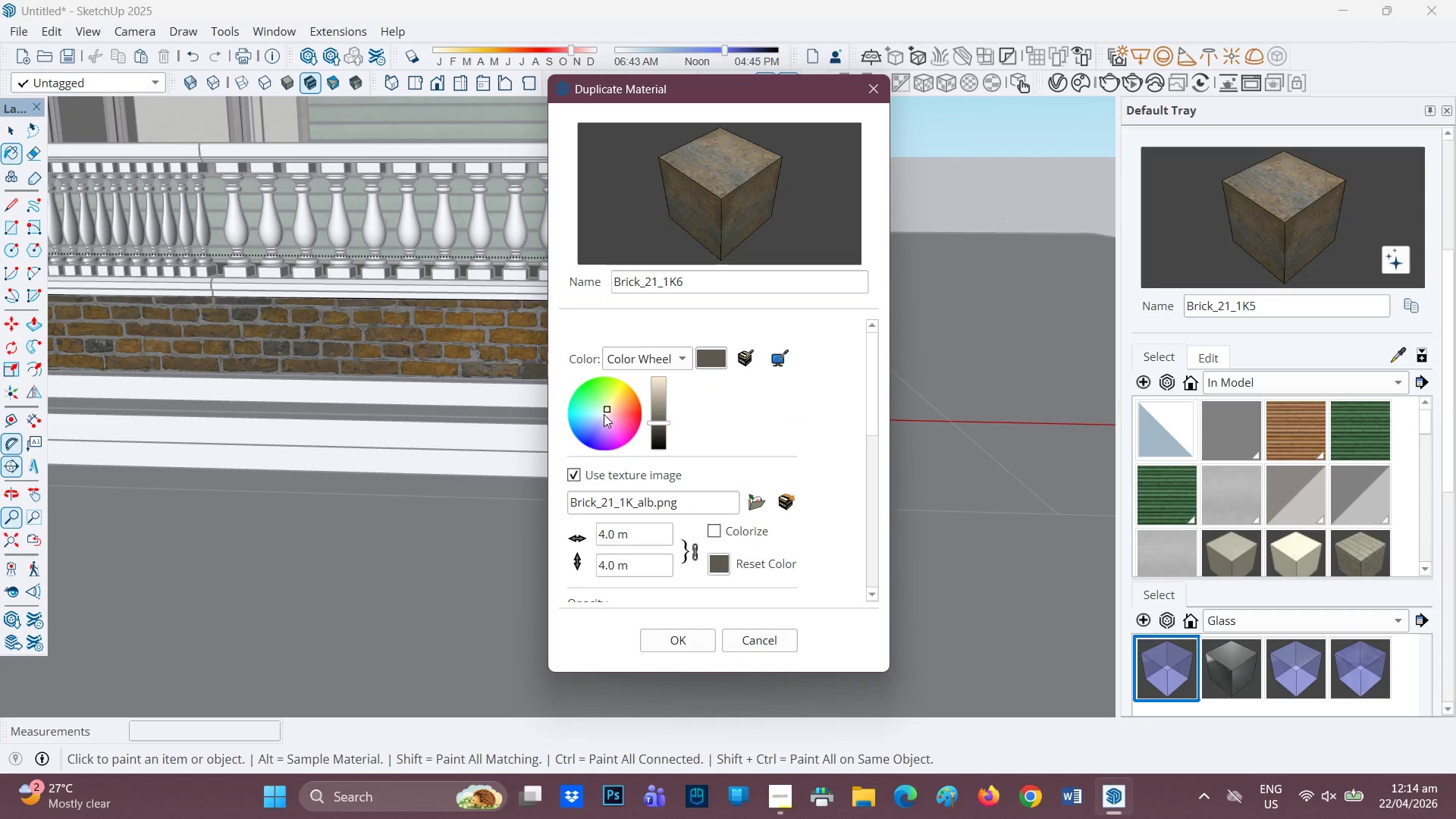 
left_click([613, 411])
 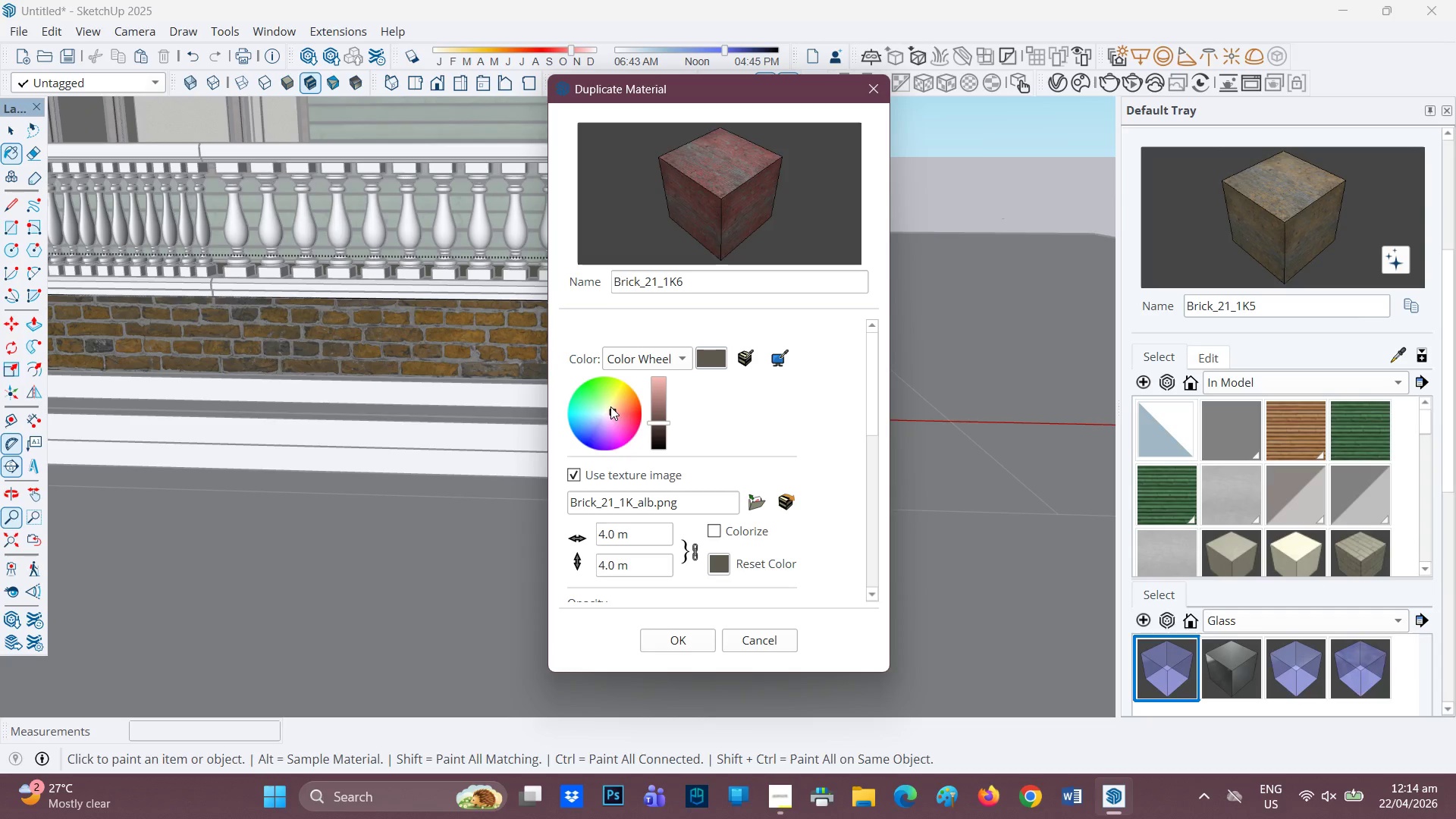 
left_click([617, 406])
 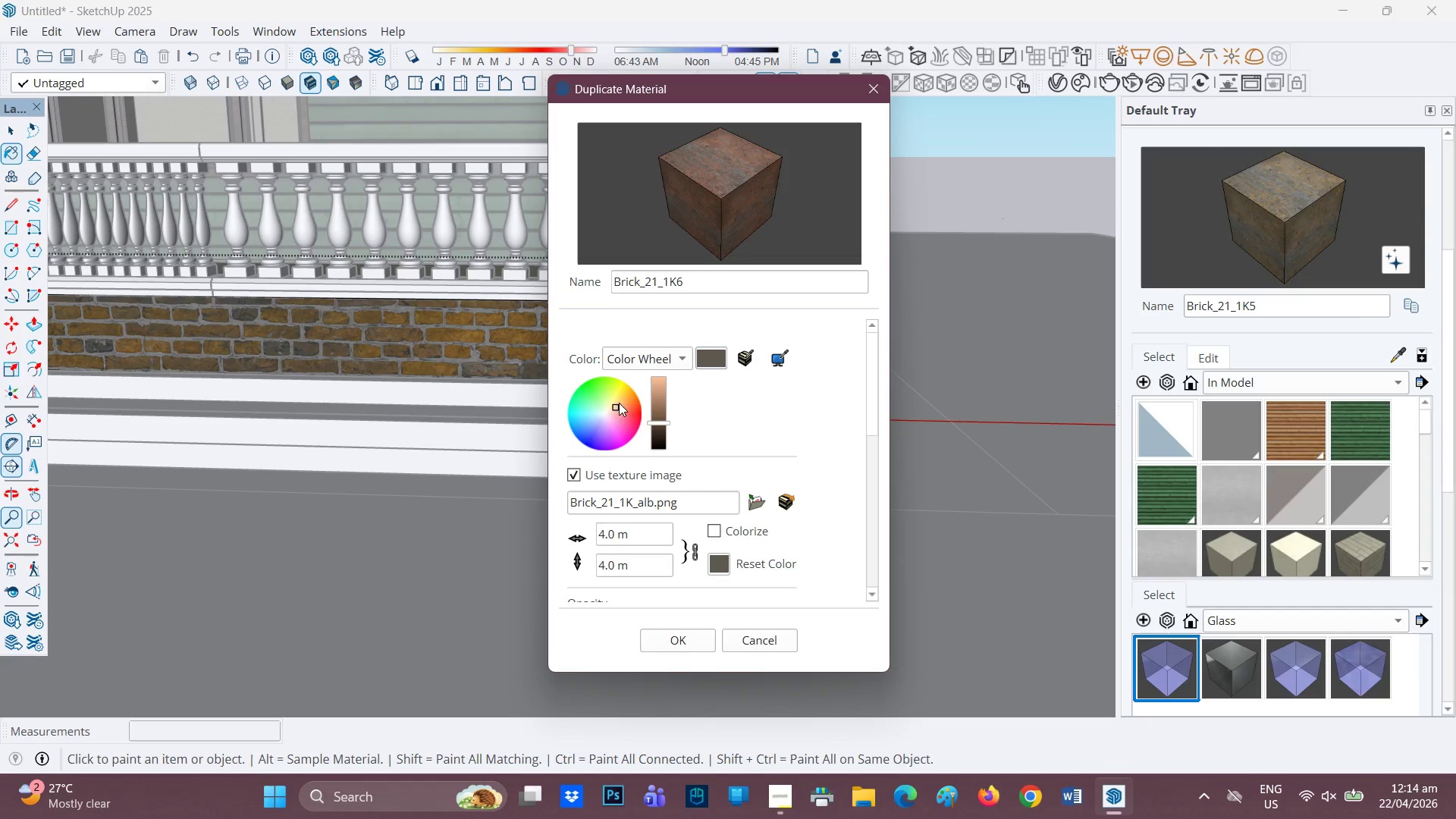 
left_click([620, 402])
 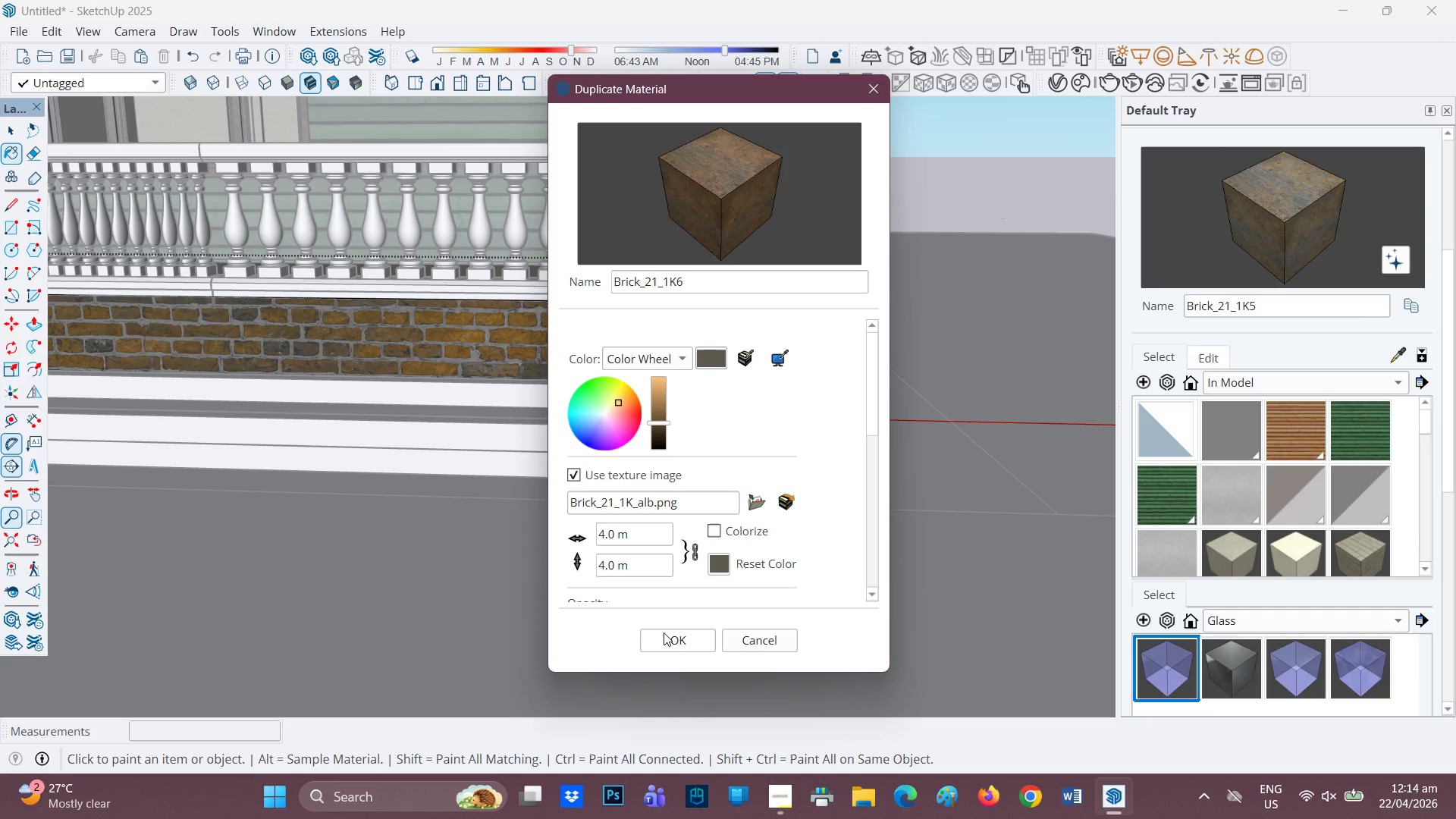 
left_click_drag(start_coordinate=[673, 646], to_coordinate=[669, 629])
 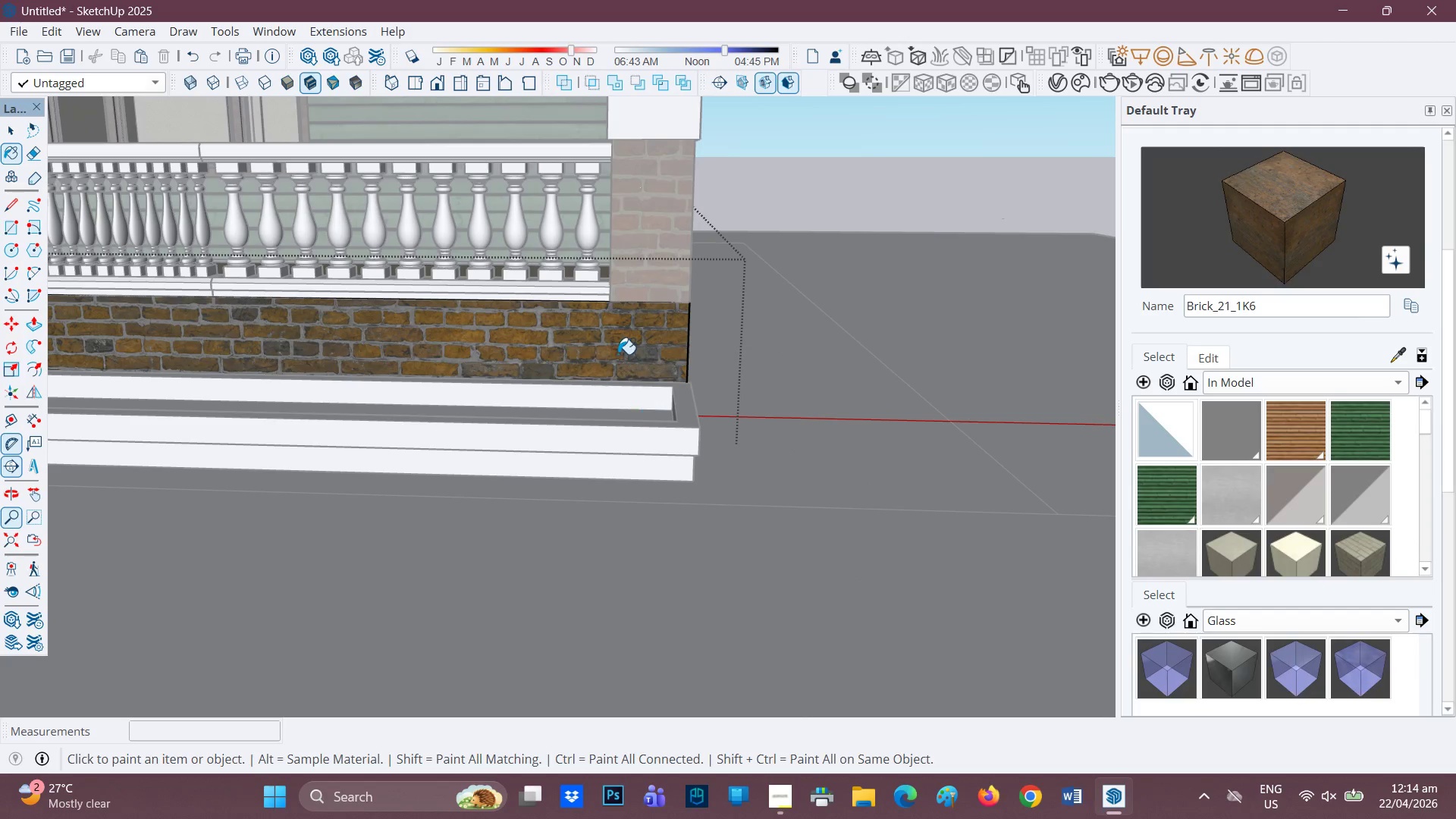 
left_click([617, 350])
 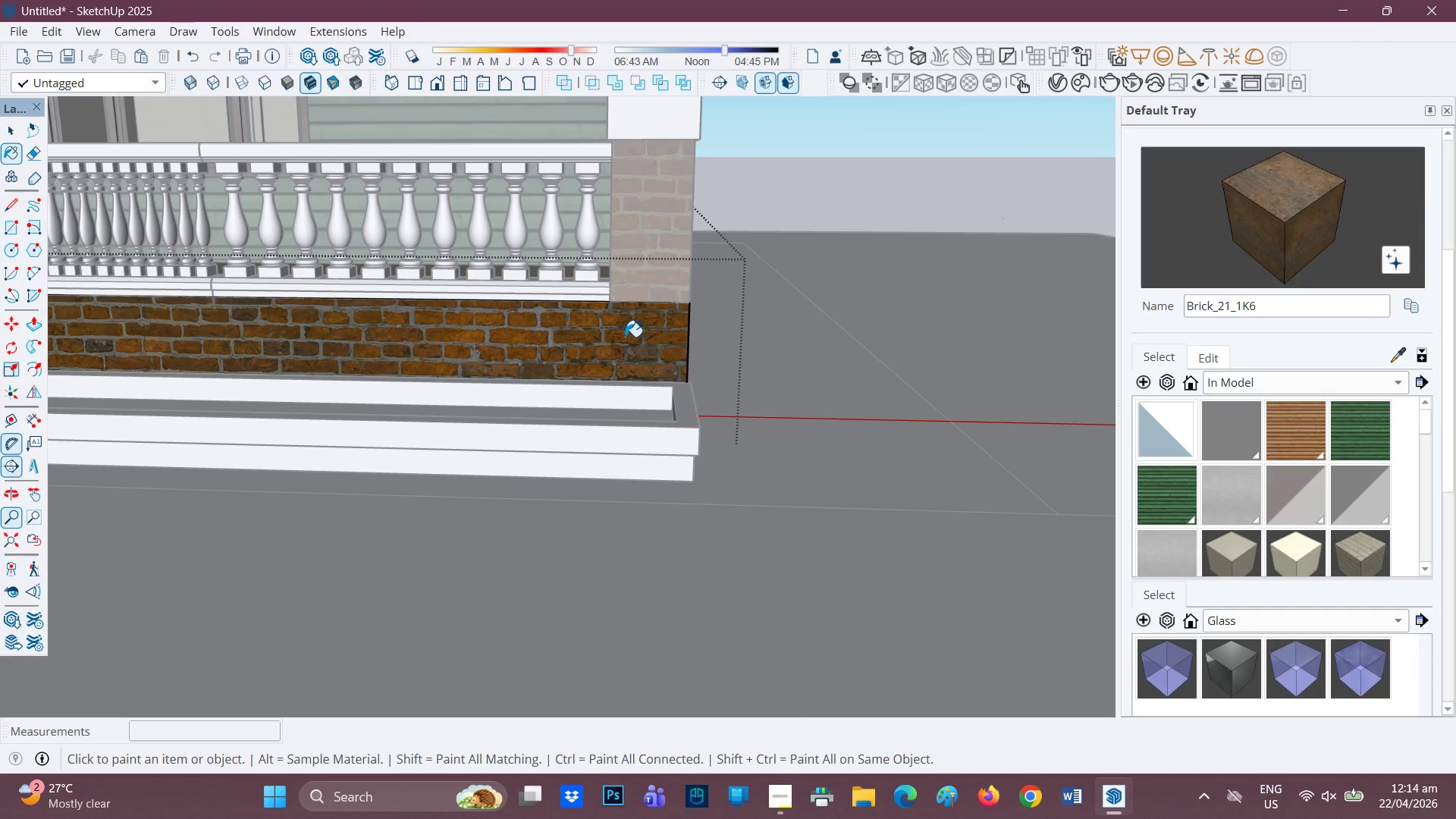 
scroll: coordinate [634, 330], scroll_direction: up, amount: 1.0
 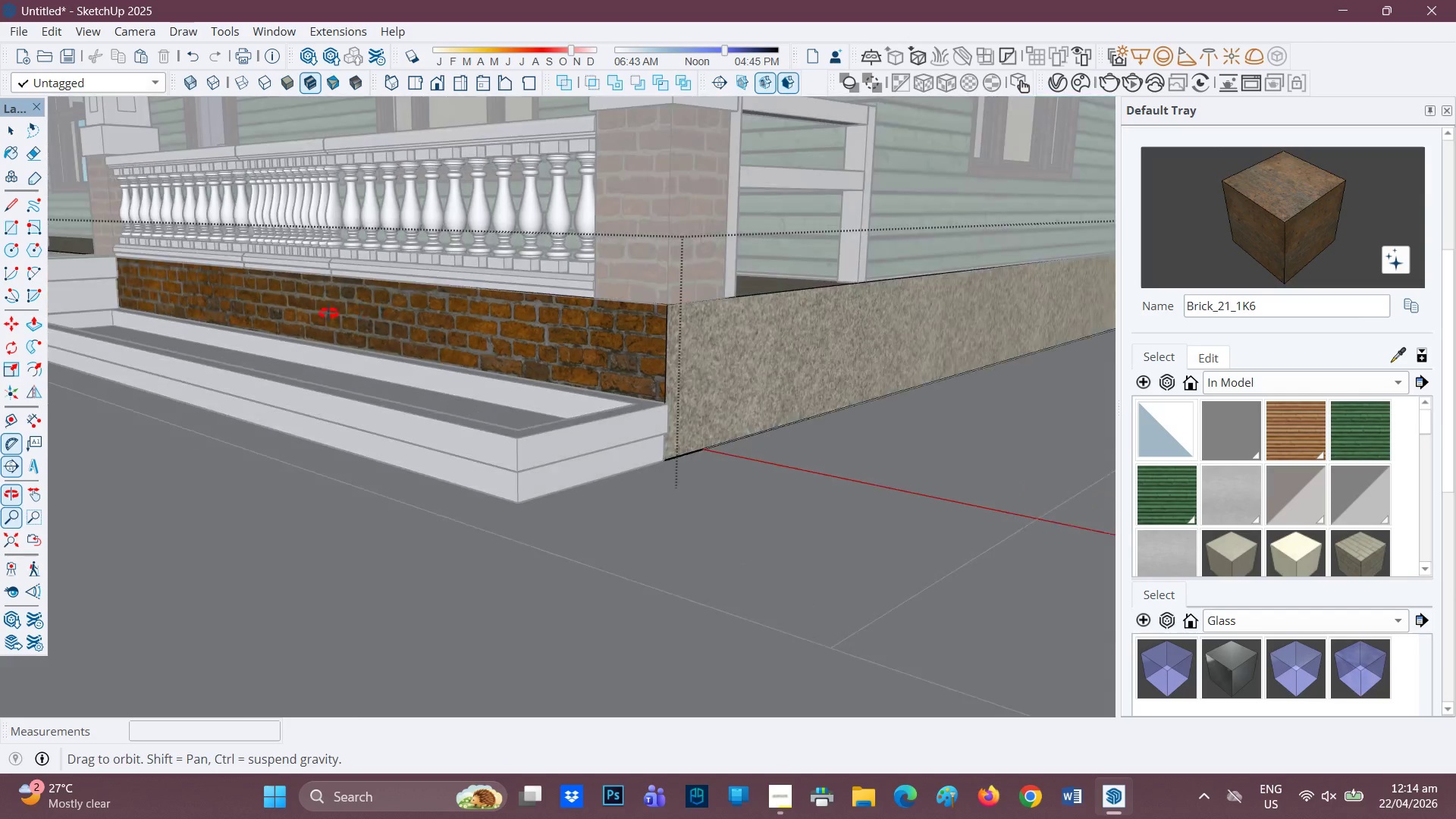 
scroll: coordinate [665, 326], scroll_direction: down, amount: 2.0
 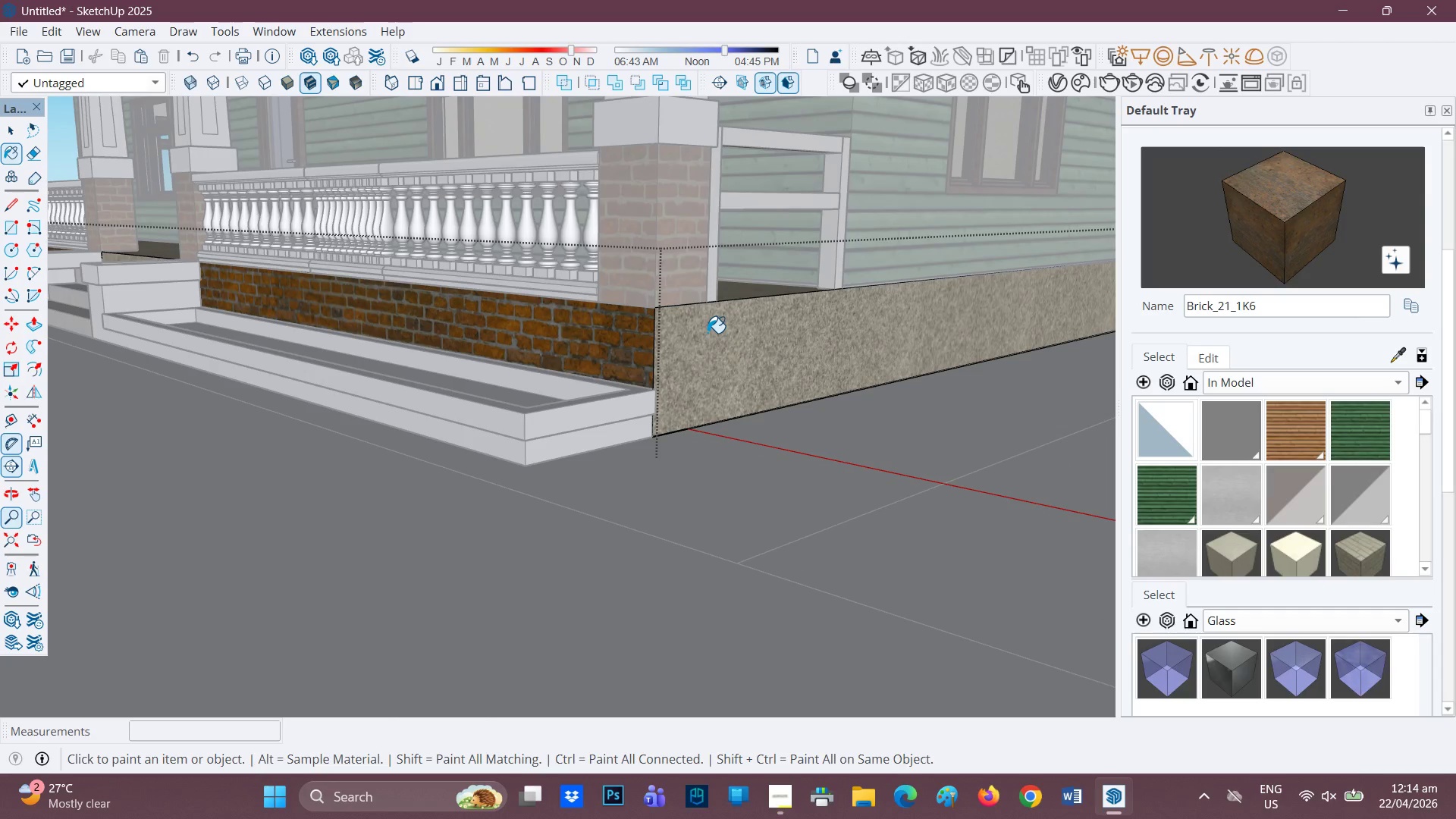 
left_click([704, 333])
 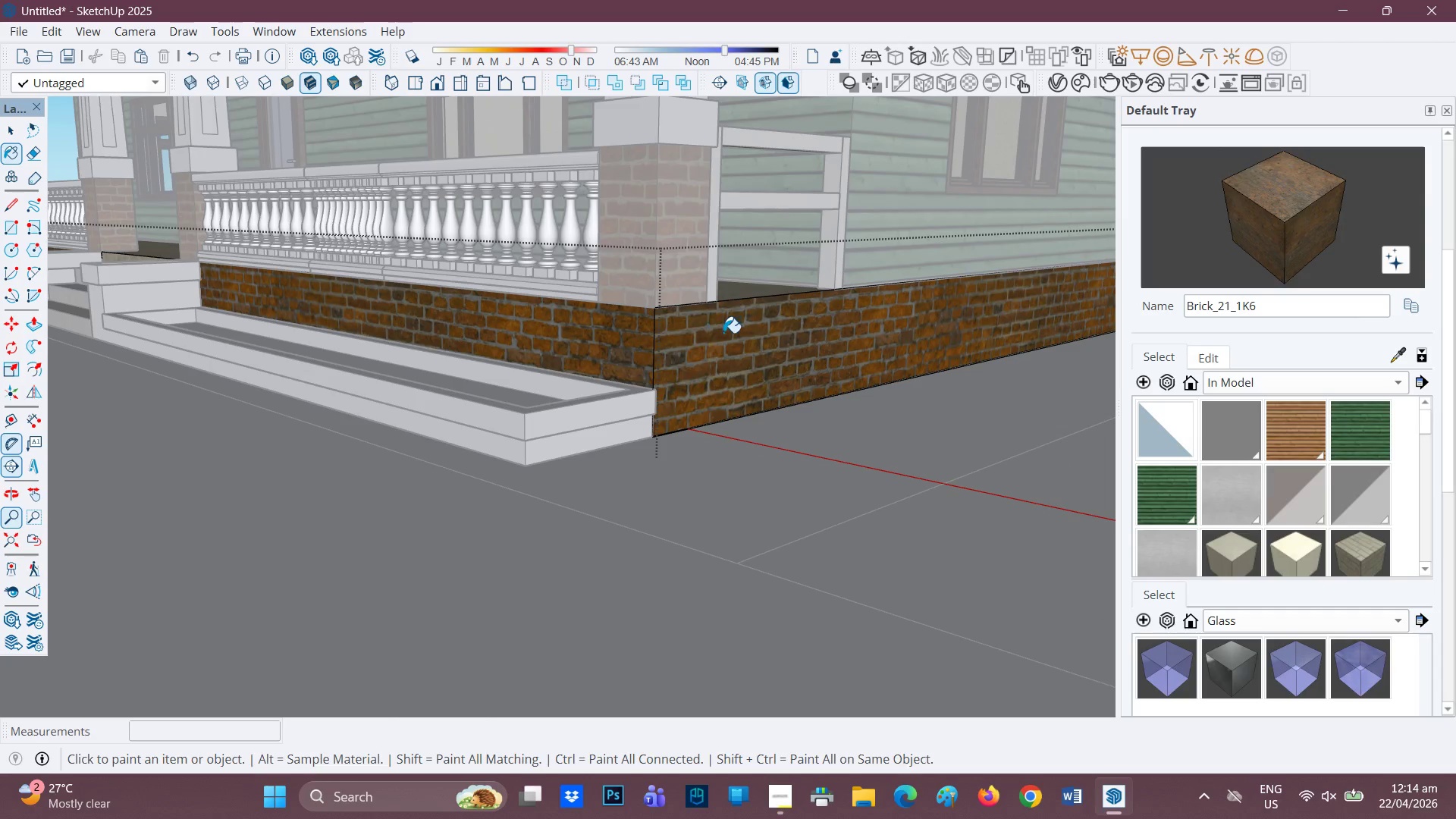 
scroll: coordinate [964, 281], scroll_direction: down, amount: 23.0
 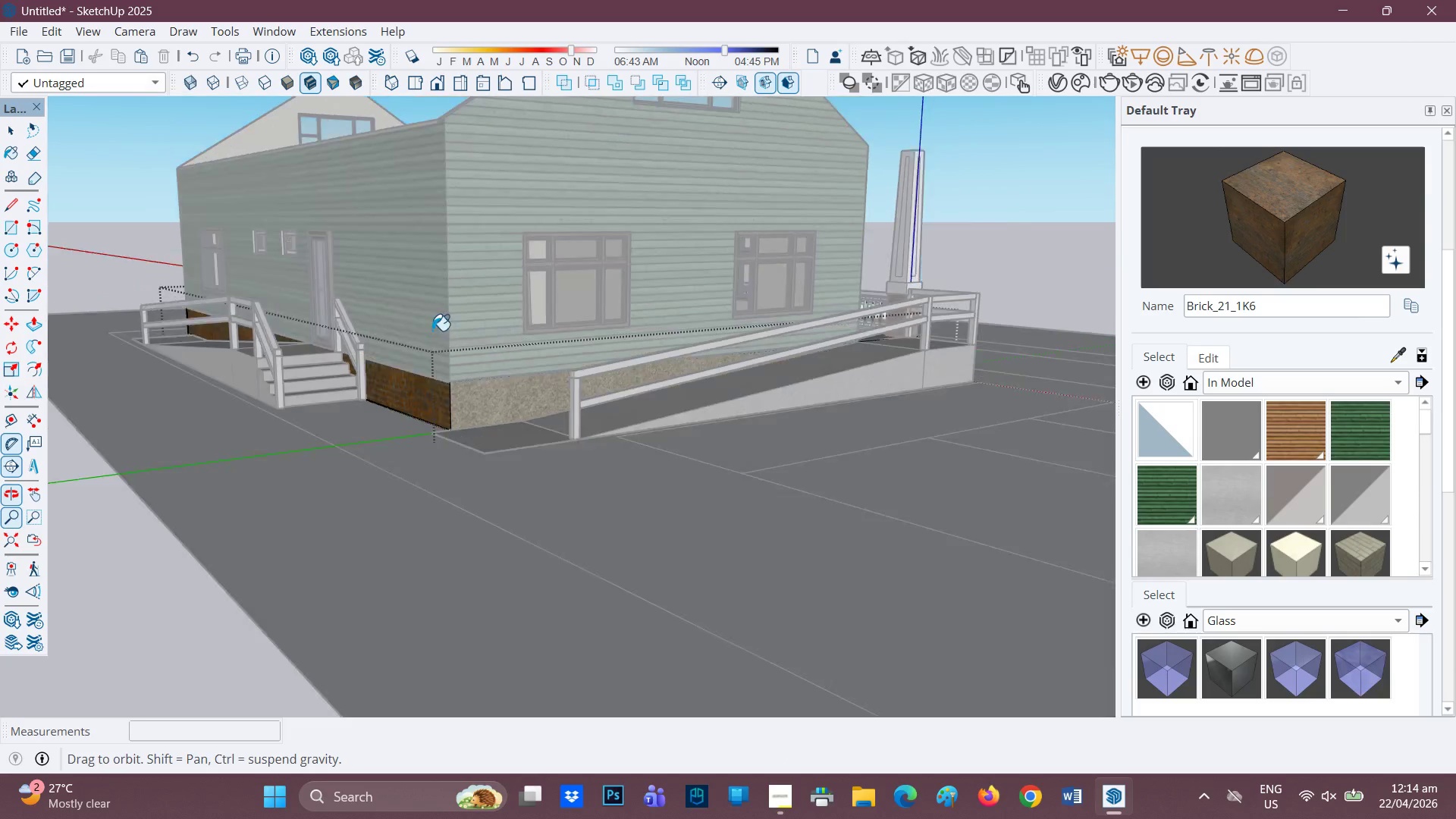 
scroll: coordinate [835, 337], scroll_direction: none, amount: 0.0
 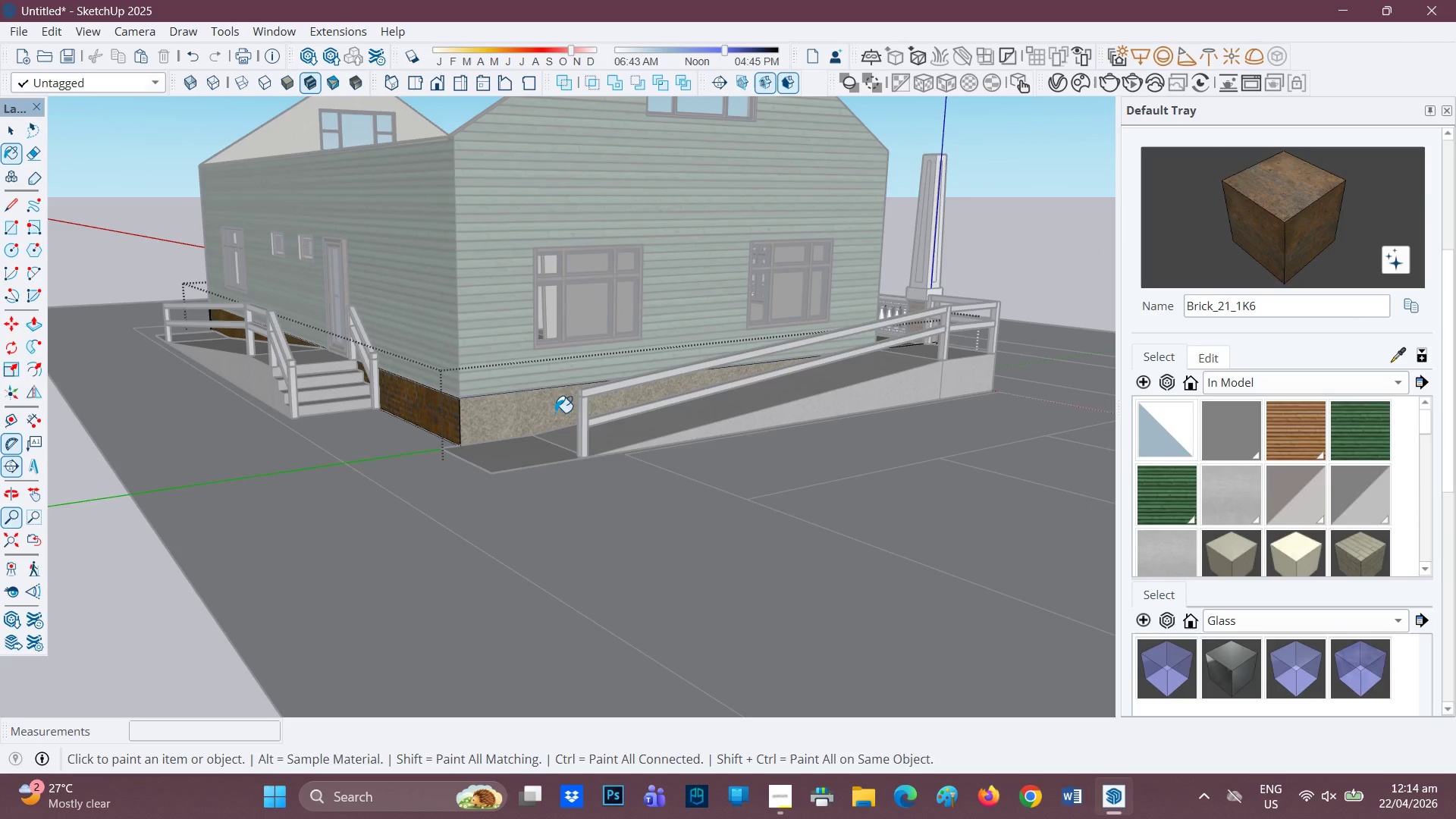 
left_click([532, 416])
 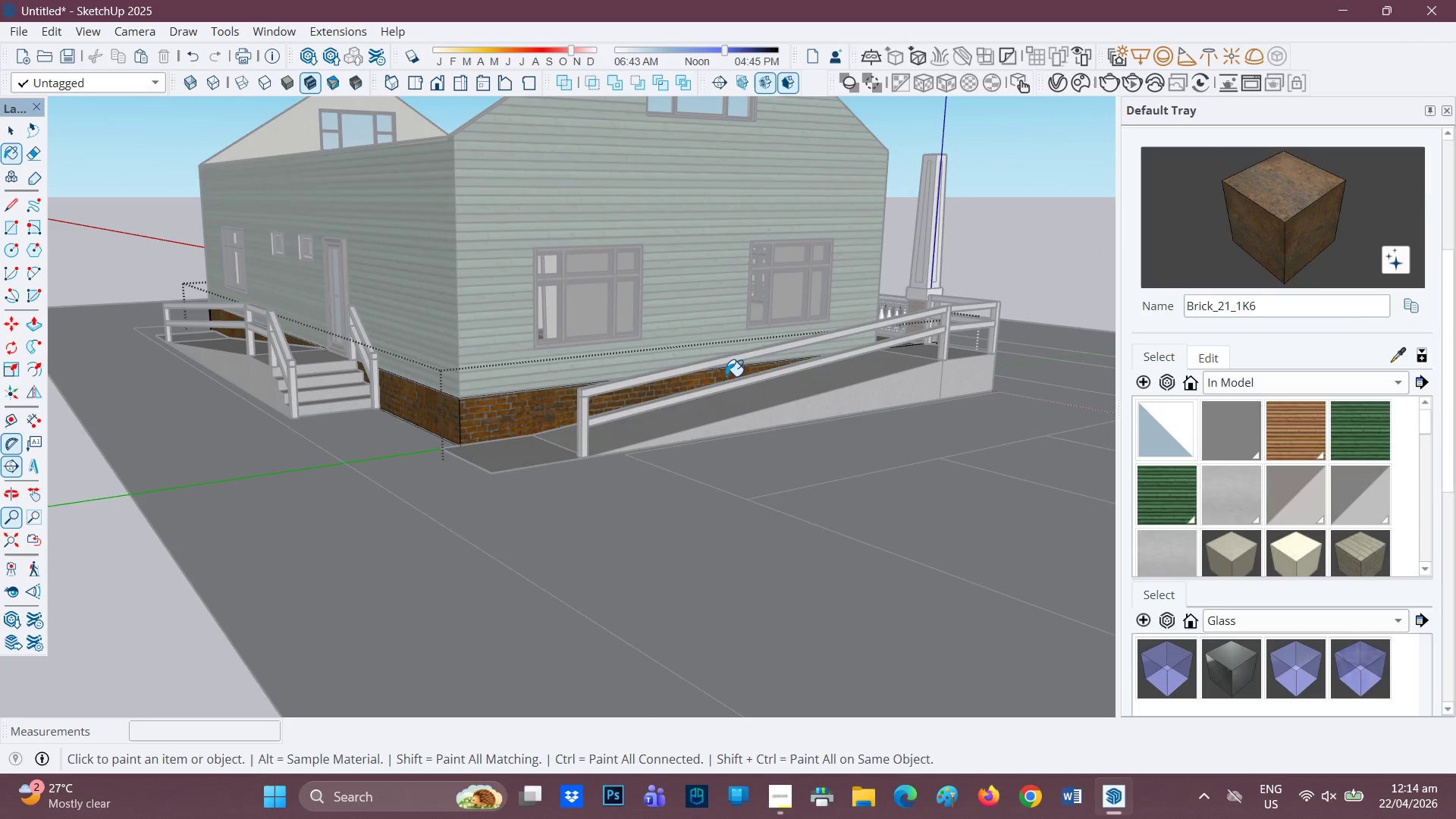 
scroll: coordinate [808, 362], scroll_direction: down, amount: 1.0
 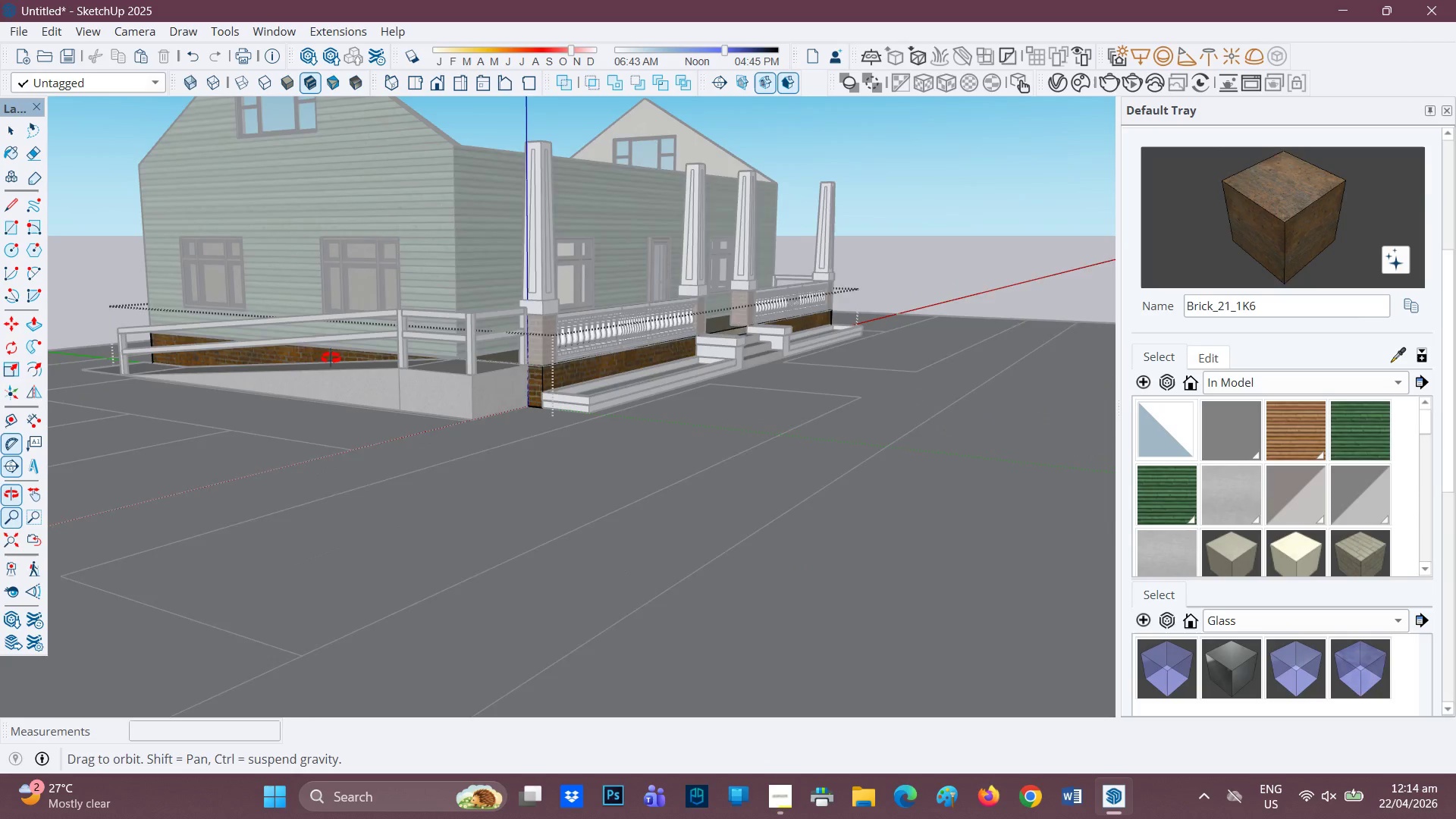 
scroll: coordinate [508, 372], scroll_direction: up, amount: 6.0
 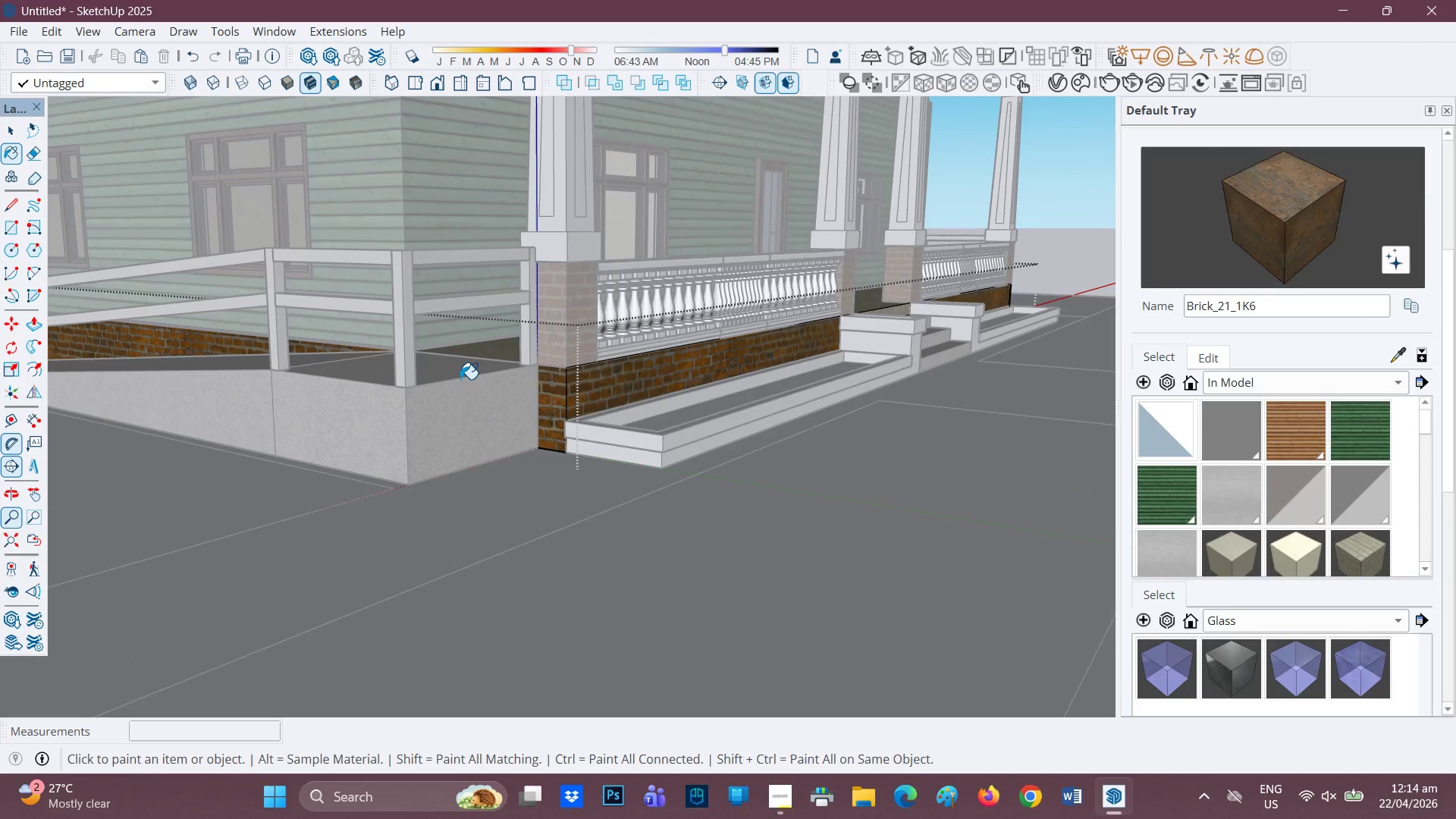 
key(Space)
 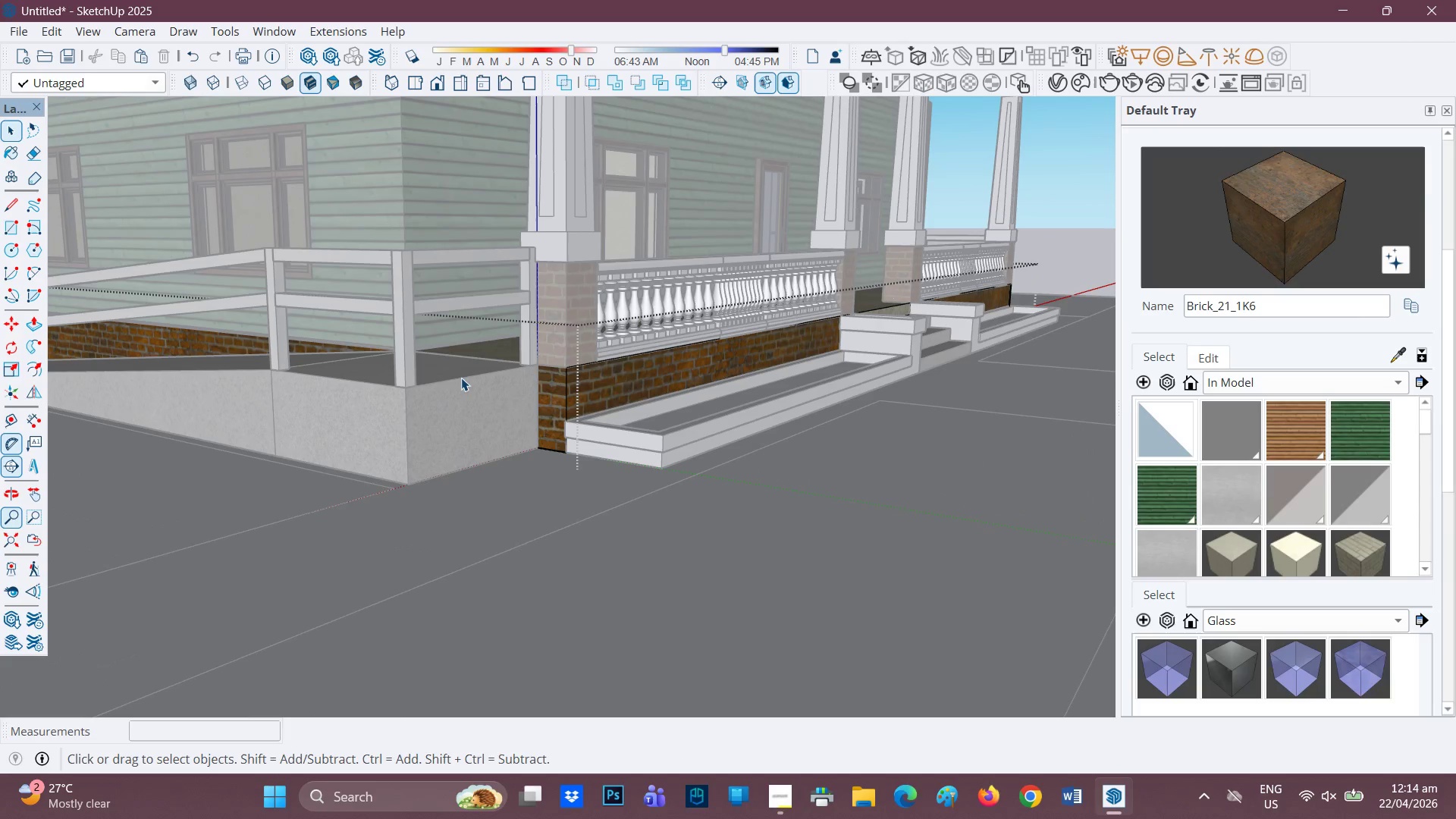 
key(Space)
 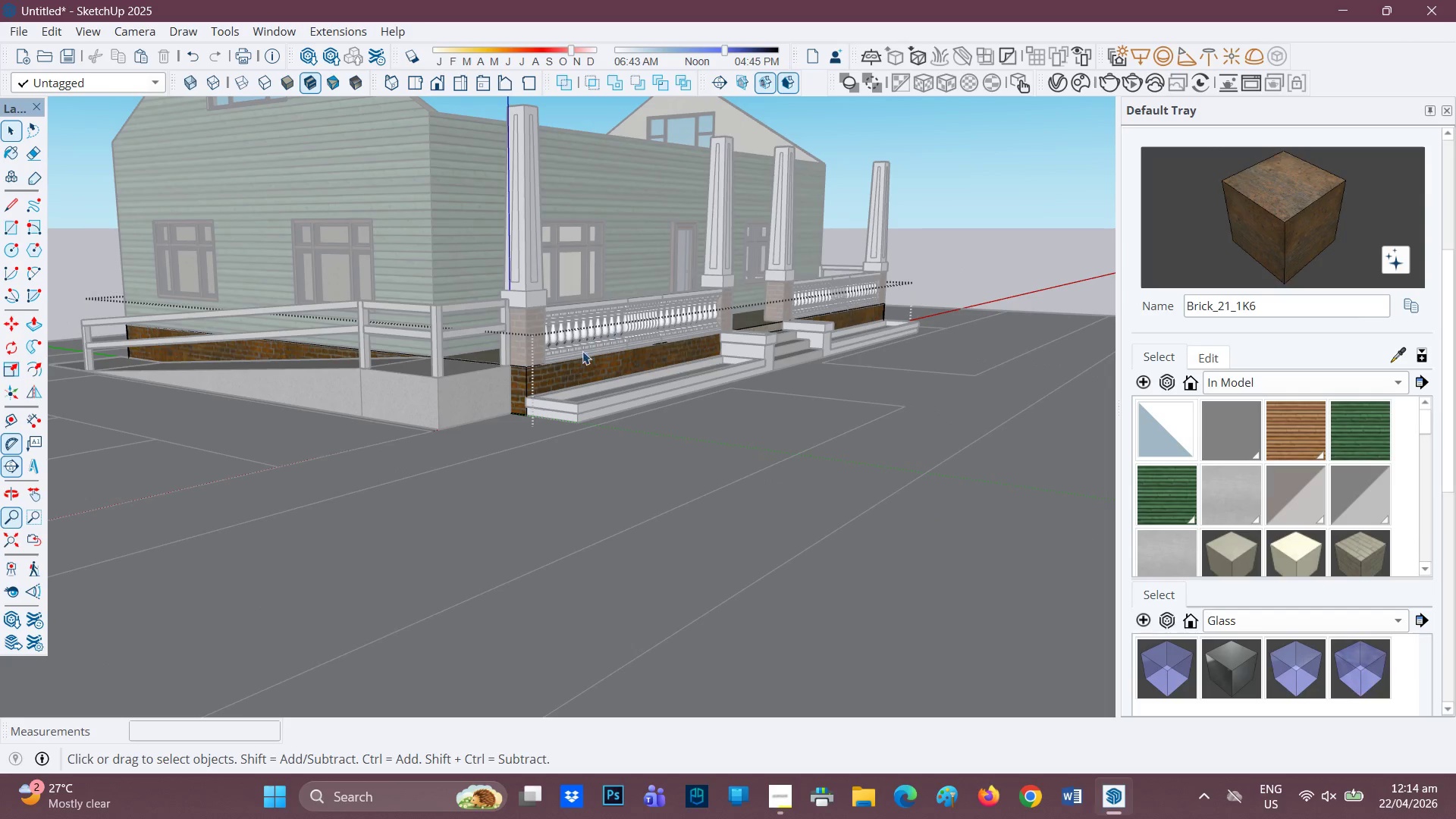 
scroll: coordinate [488, 359], scroll_direction: down, amount: 5.0
 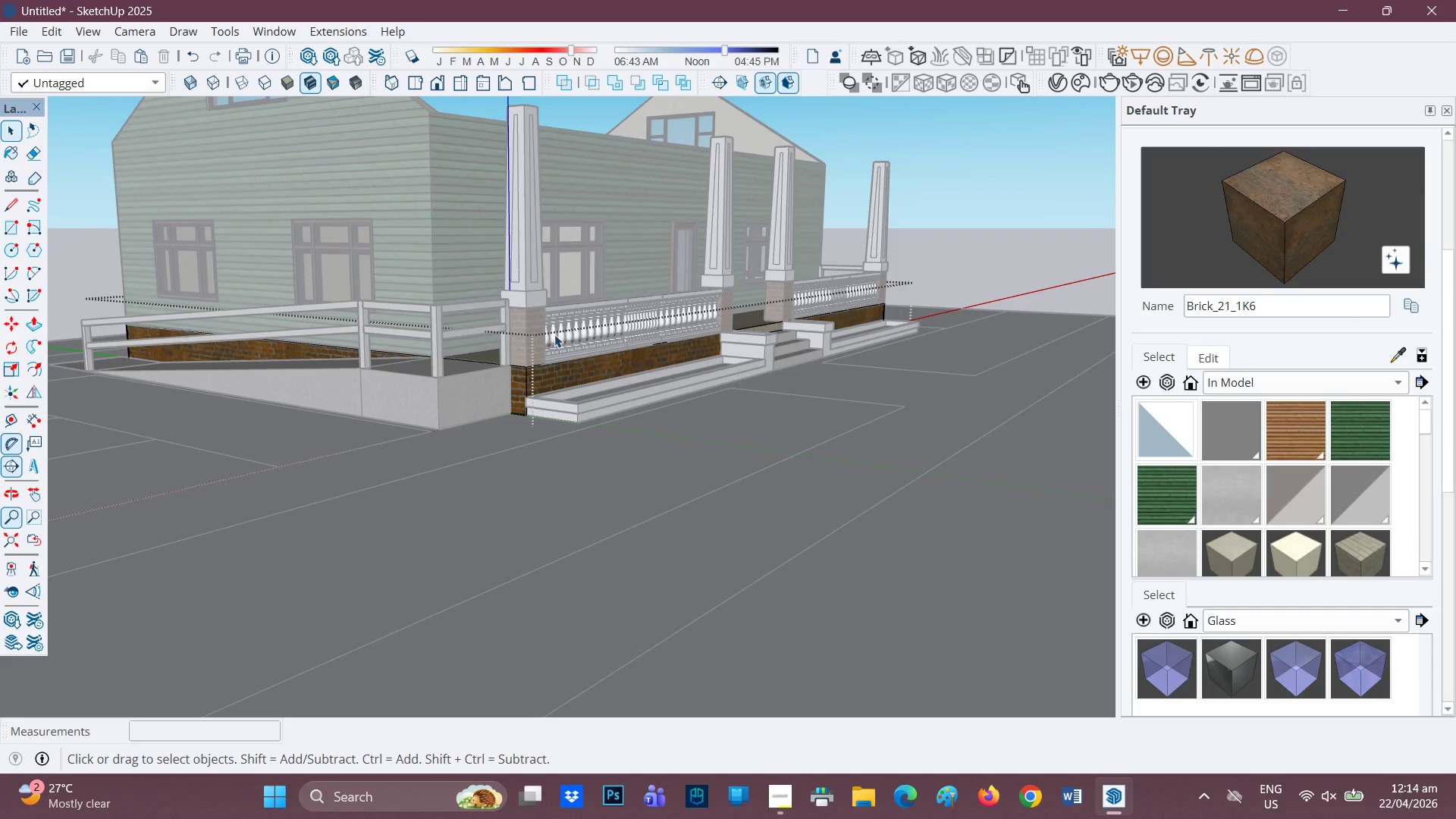 
scroll: coordinate [731, 325], scroll_direction: up, amount: 8.0
 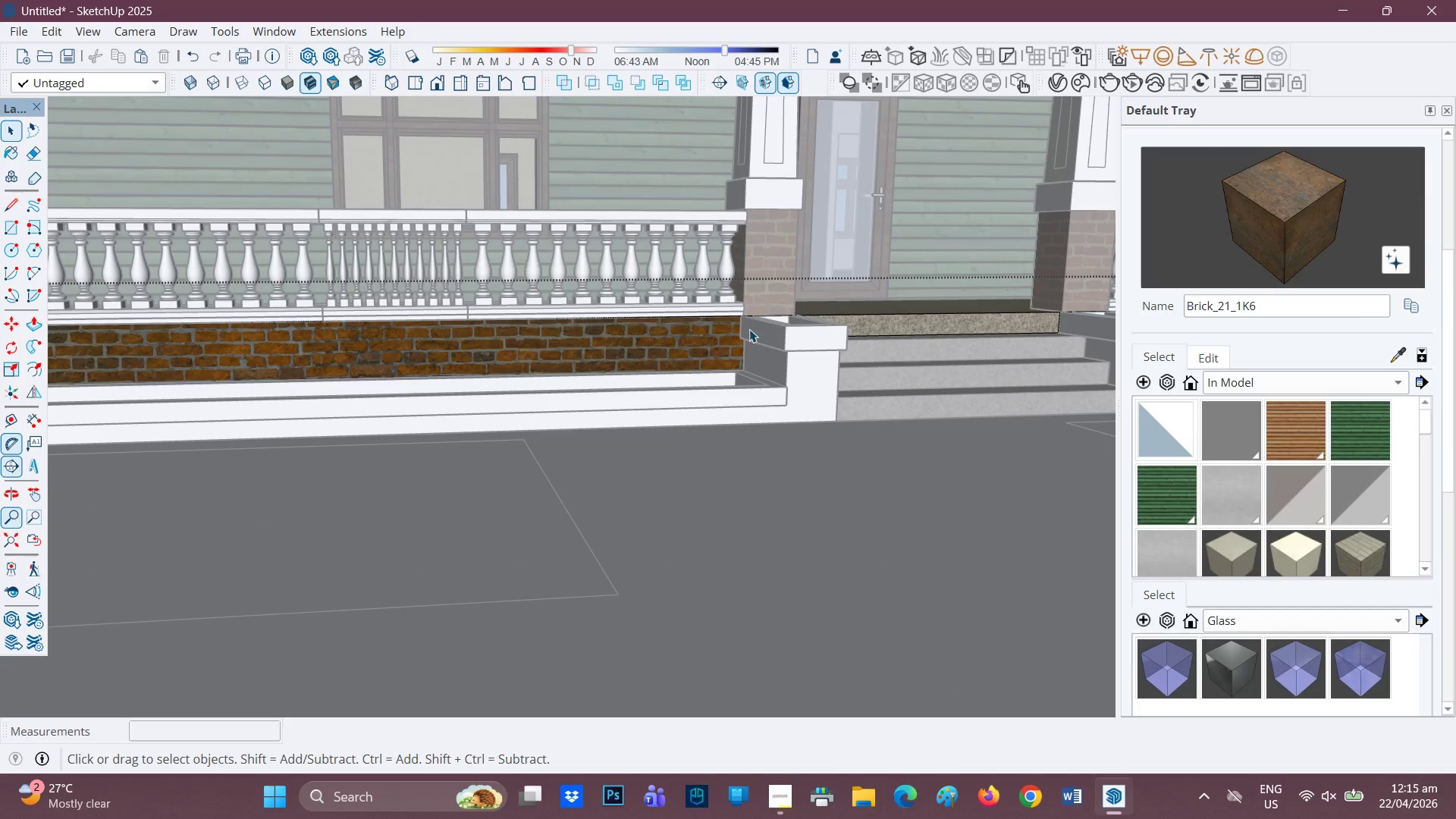 
key(Space)
 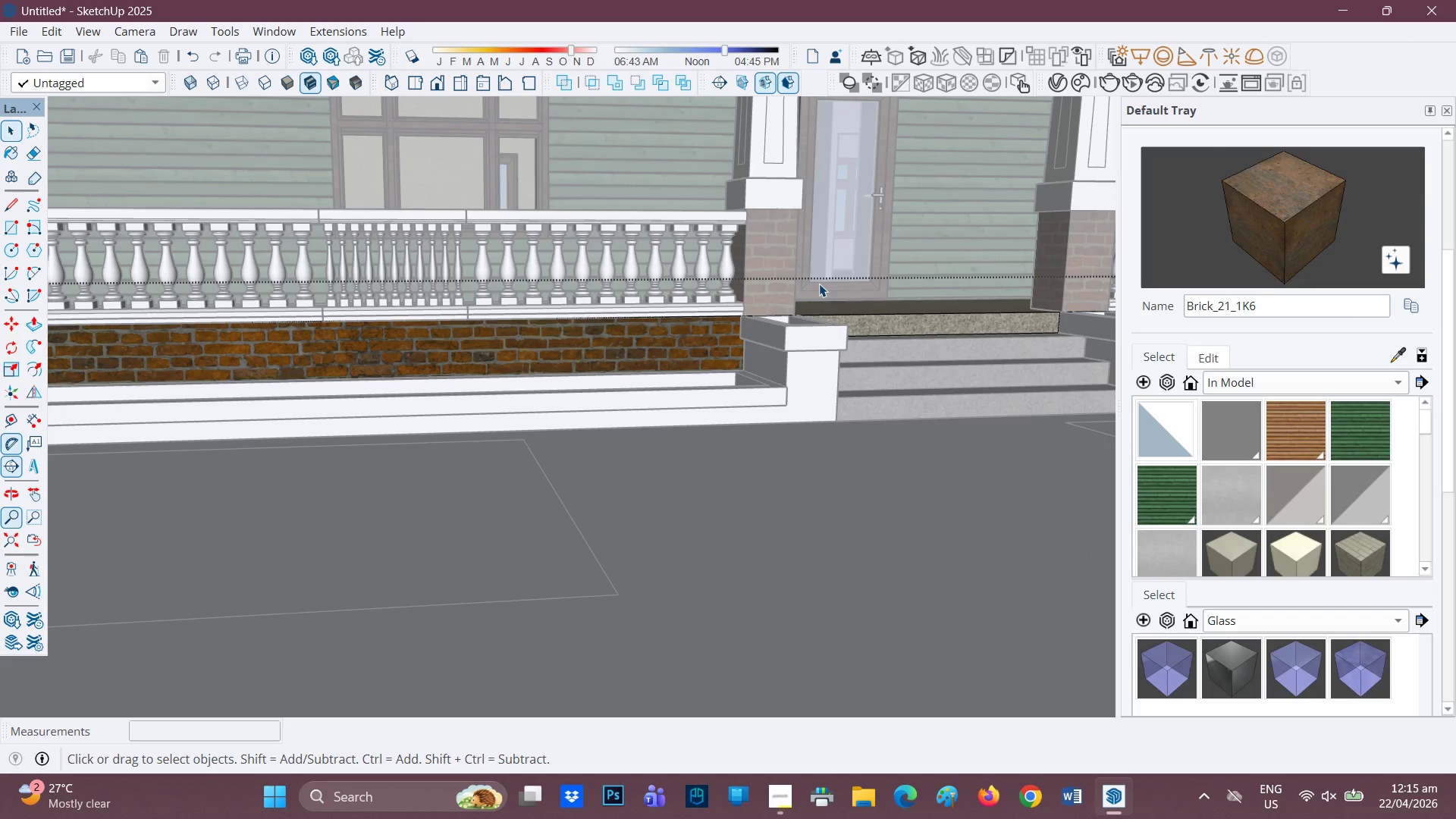 
left_click([819, 284])
 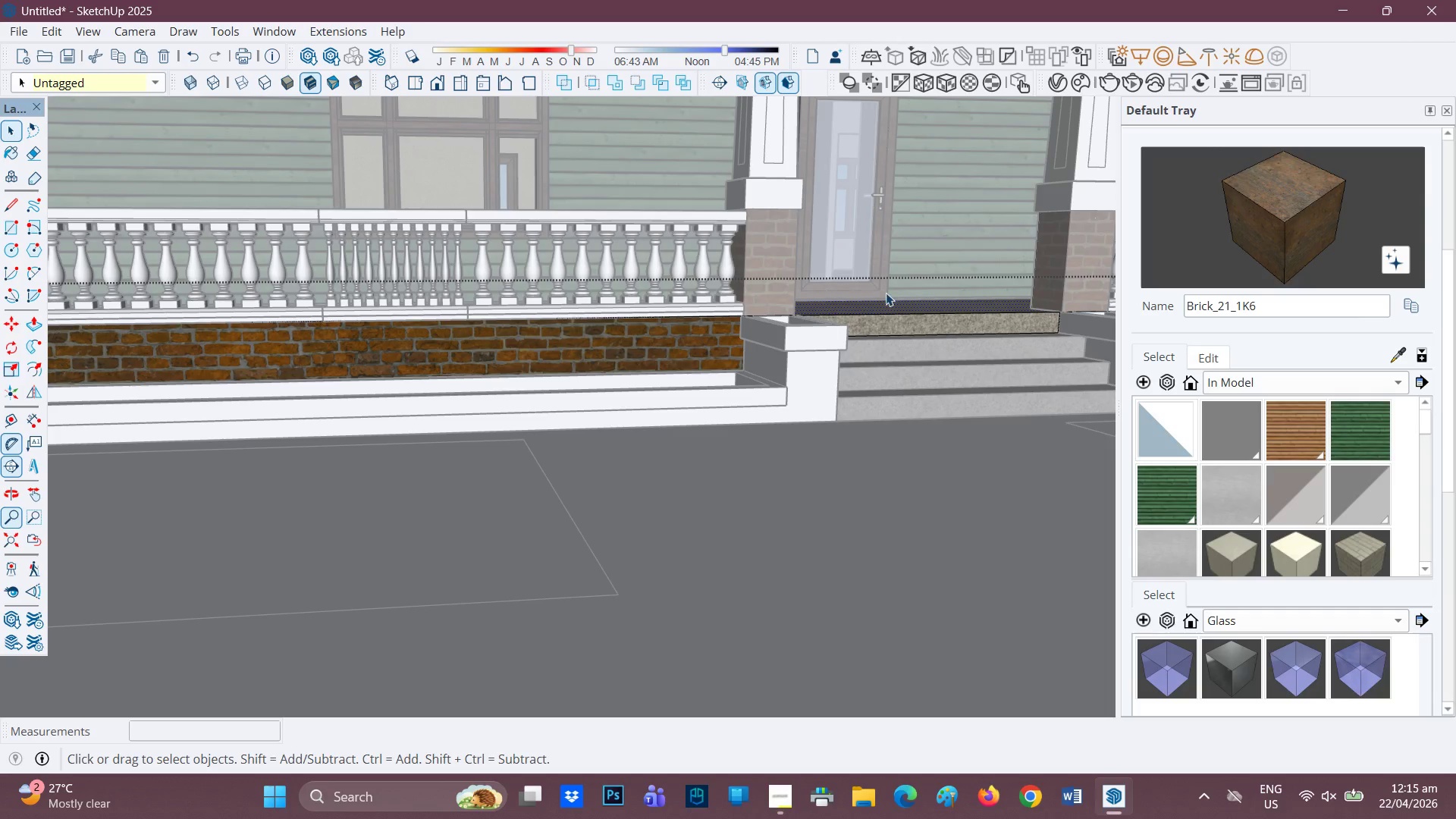 
double_click([886, 293])
 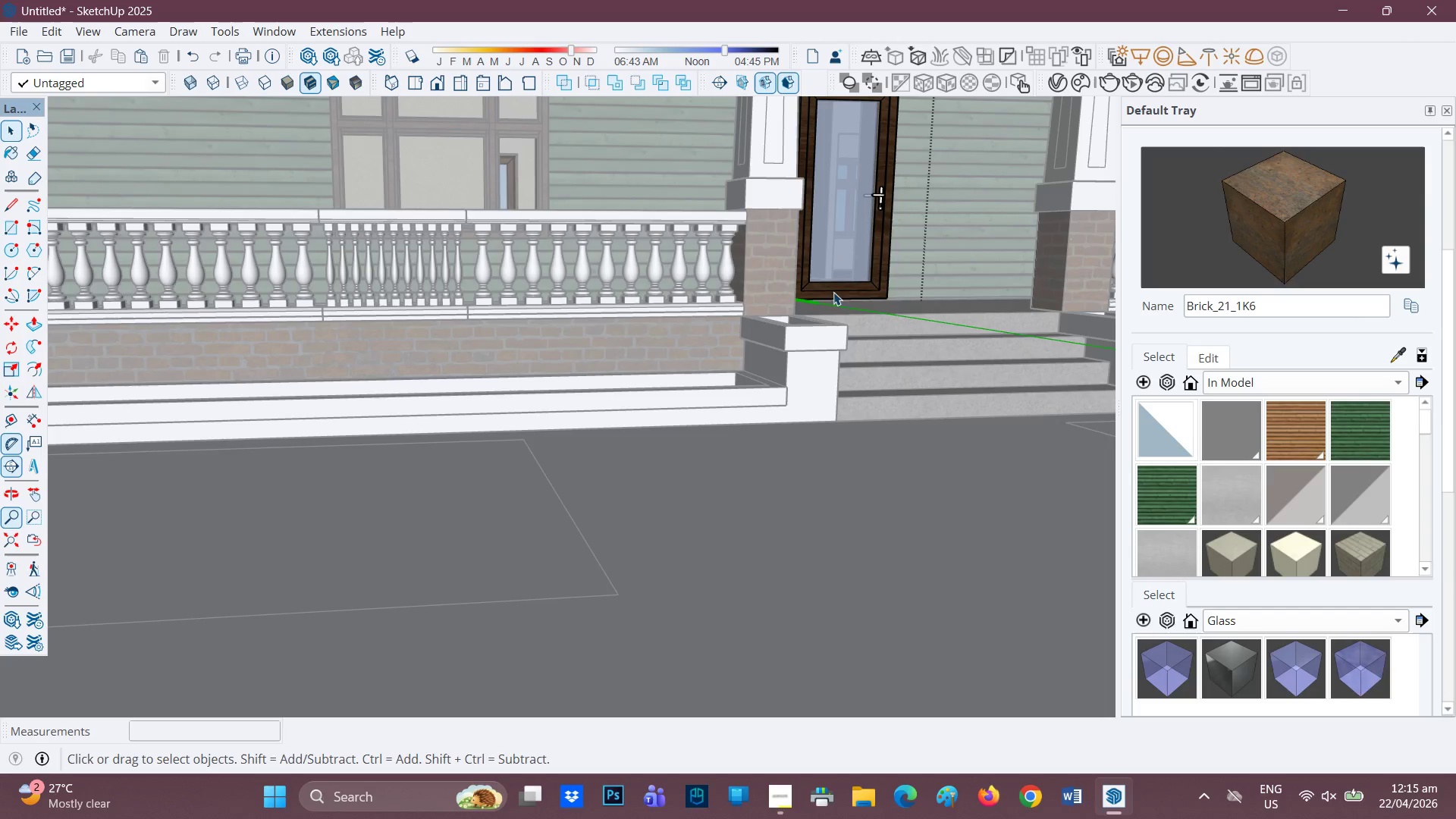 
key(Space)
 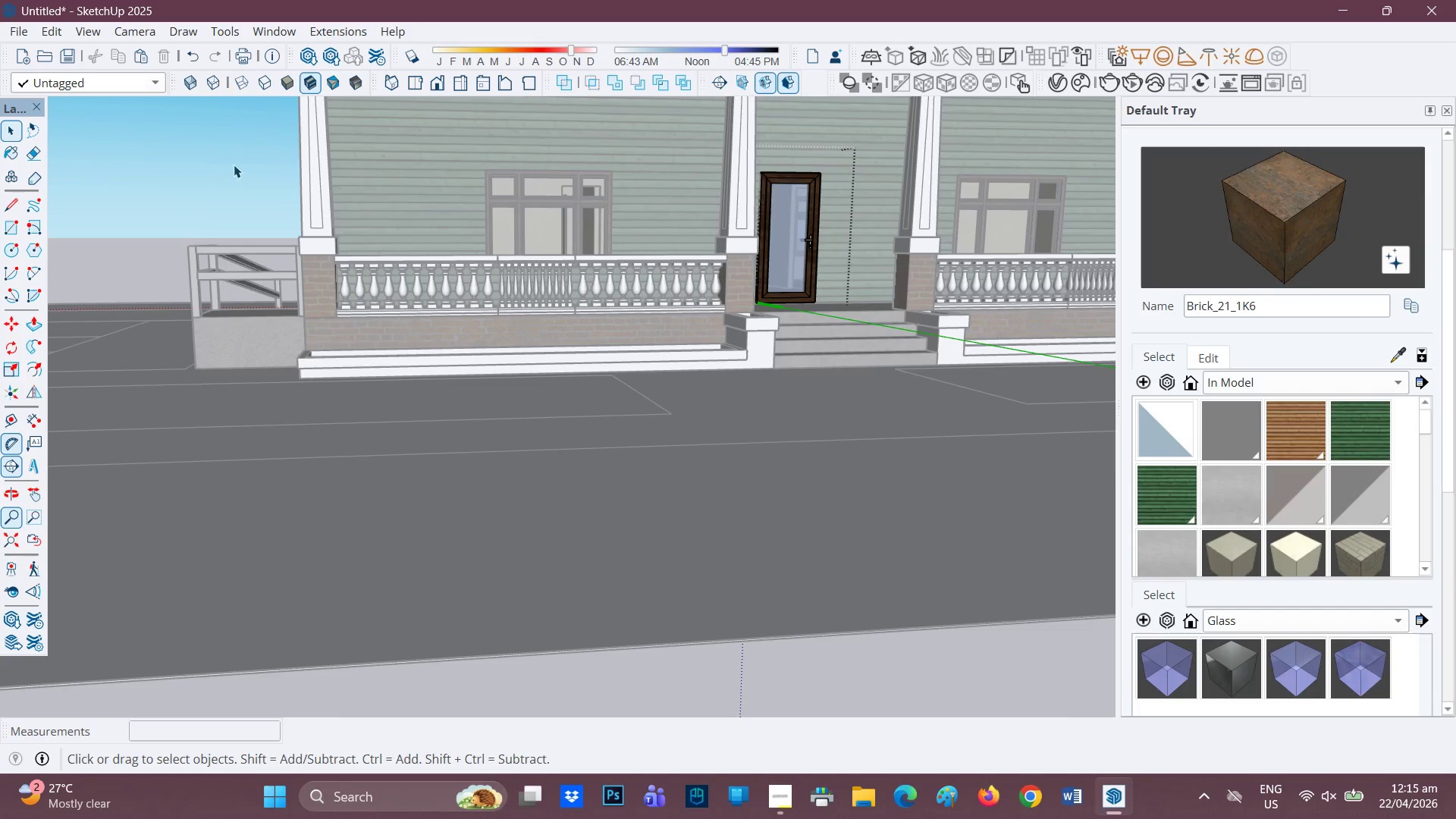 
scroll: coordinate [548, 317], scroll_direction: down, amount: 9.0
 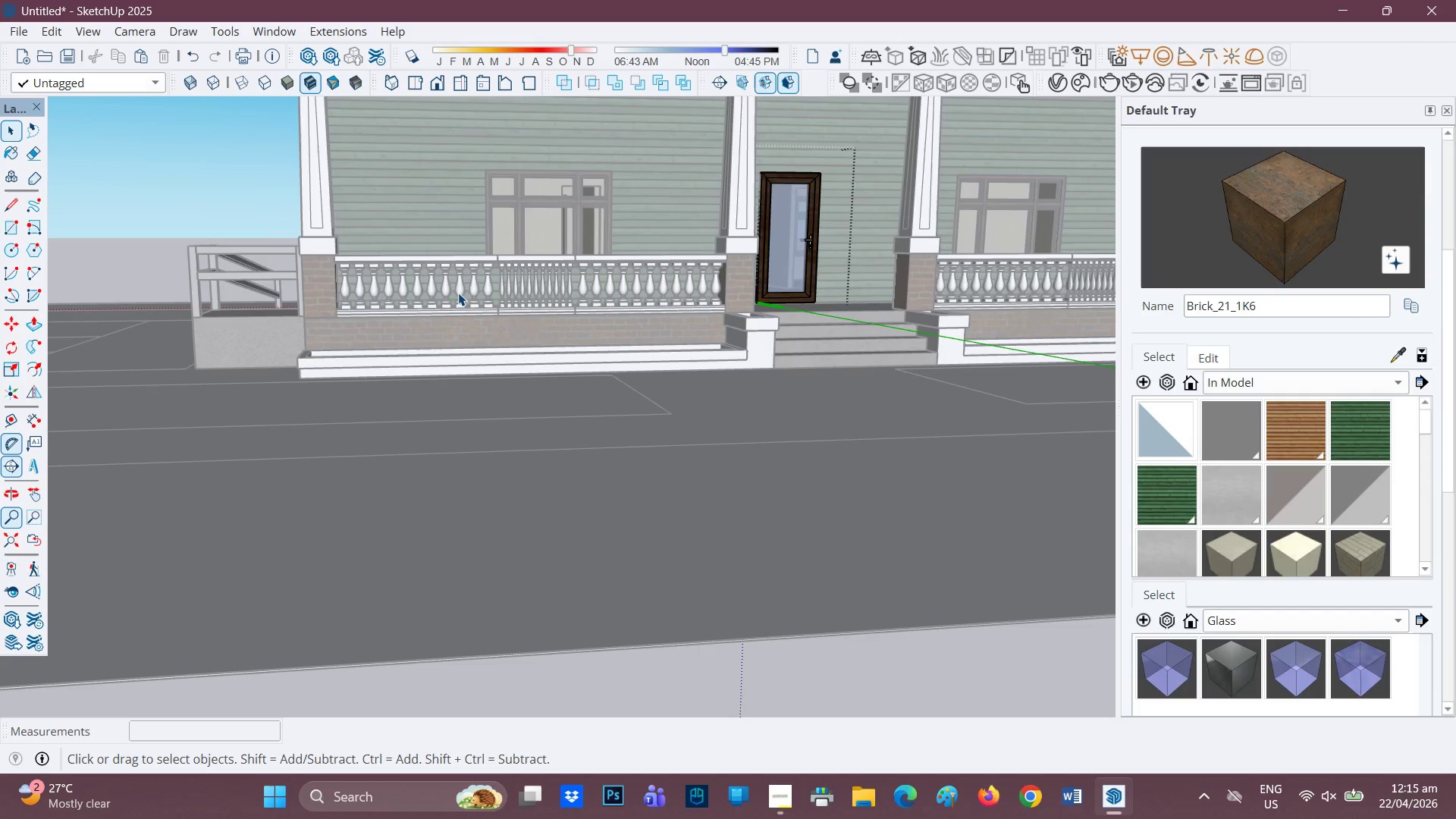 
left_click([234, 165])
 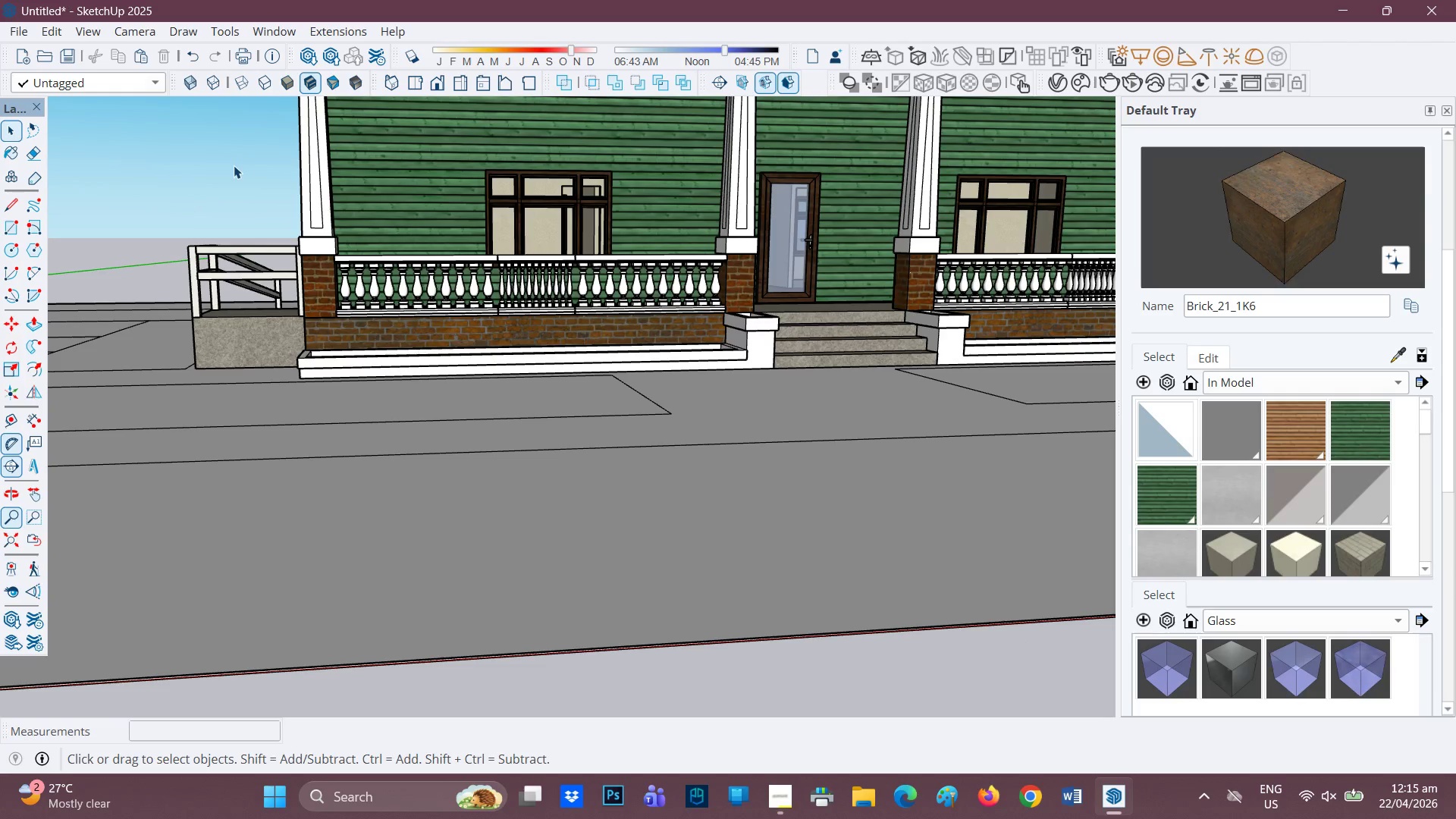 
scroll: coordinate [573, 313], scroll_direction: down, amount: 9.0
 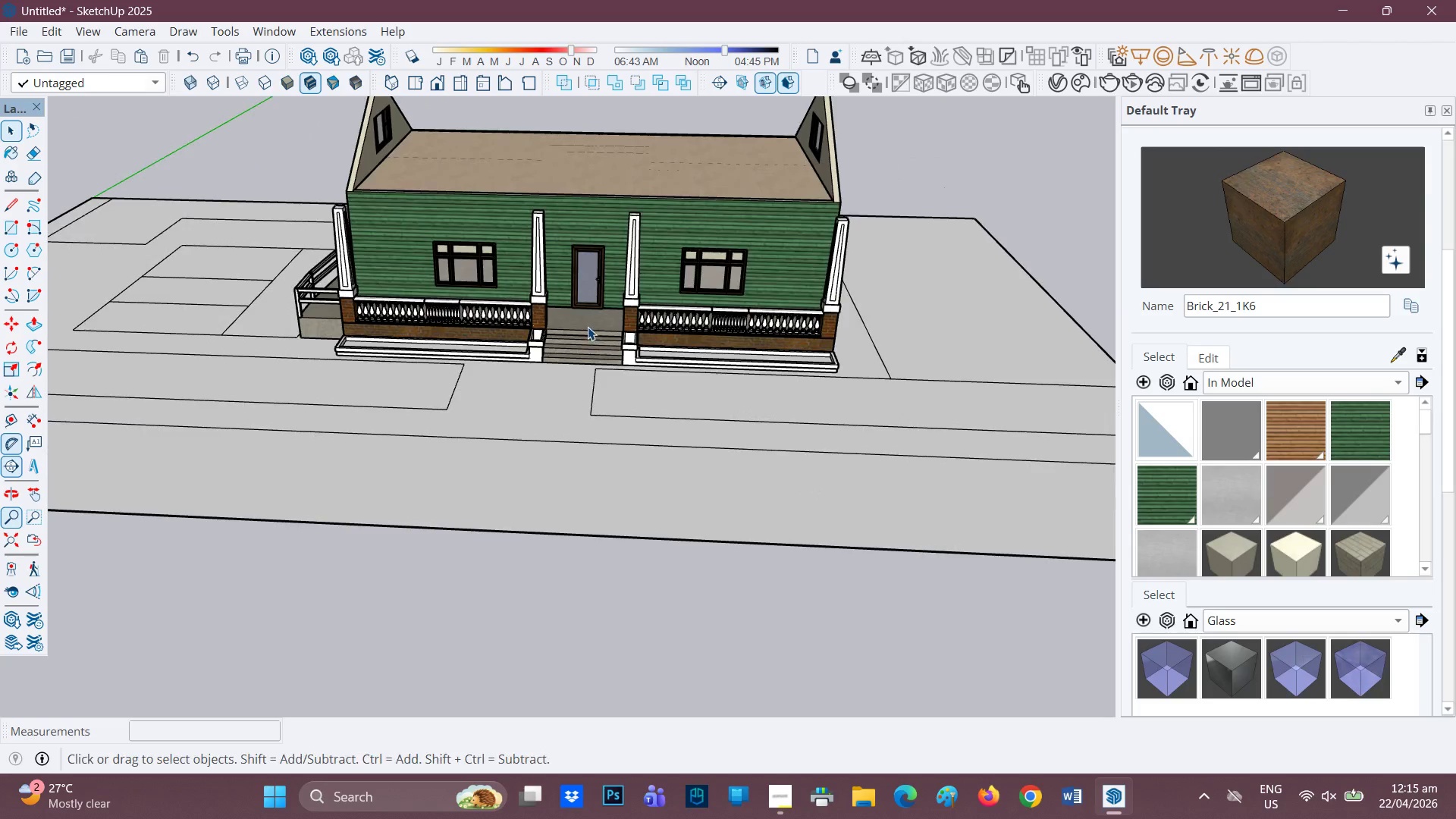 
key(H)
 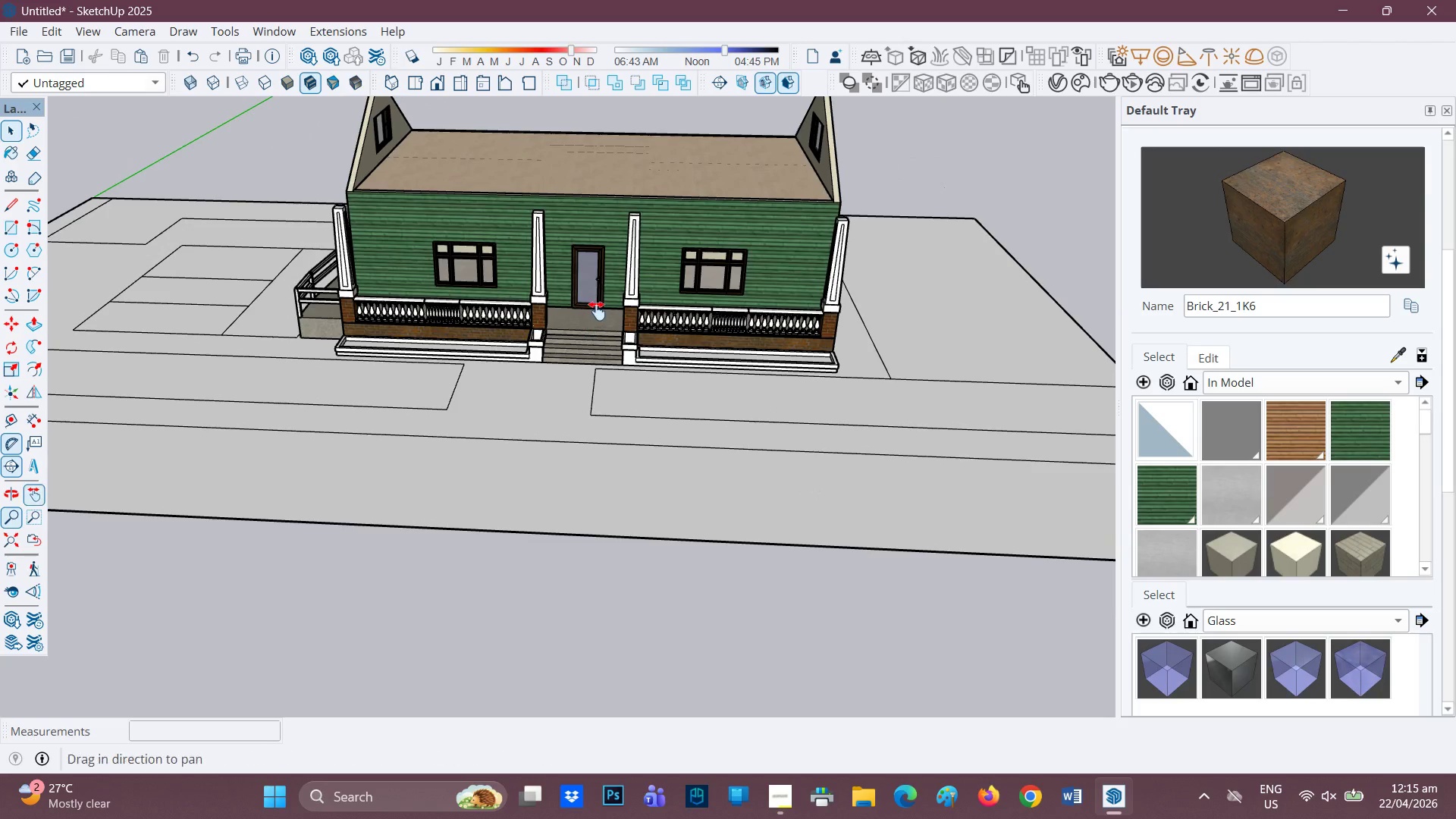 
left_click_drag(start_coordinate=[597, 311], to_coordinate=[490, 419])
 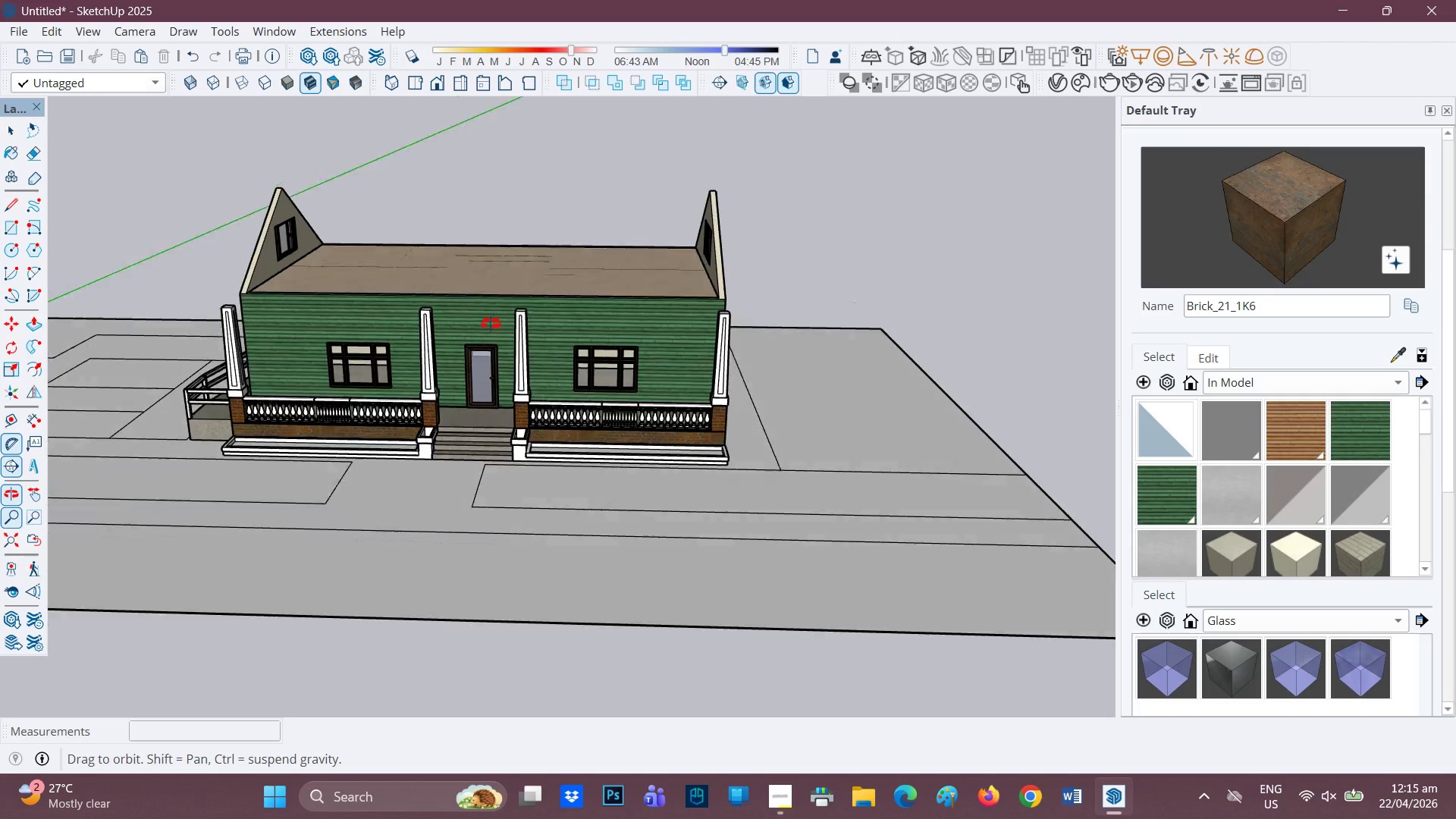 
scroll: coordinate [476, 316], scroll_direction: down, amount: 2.0
 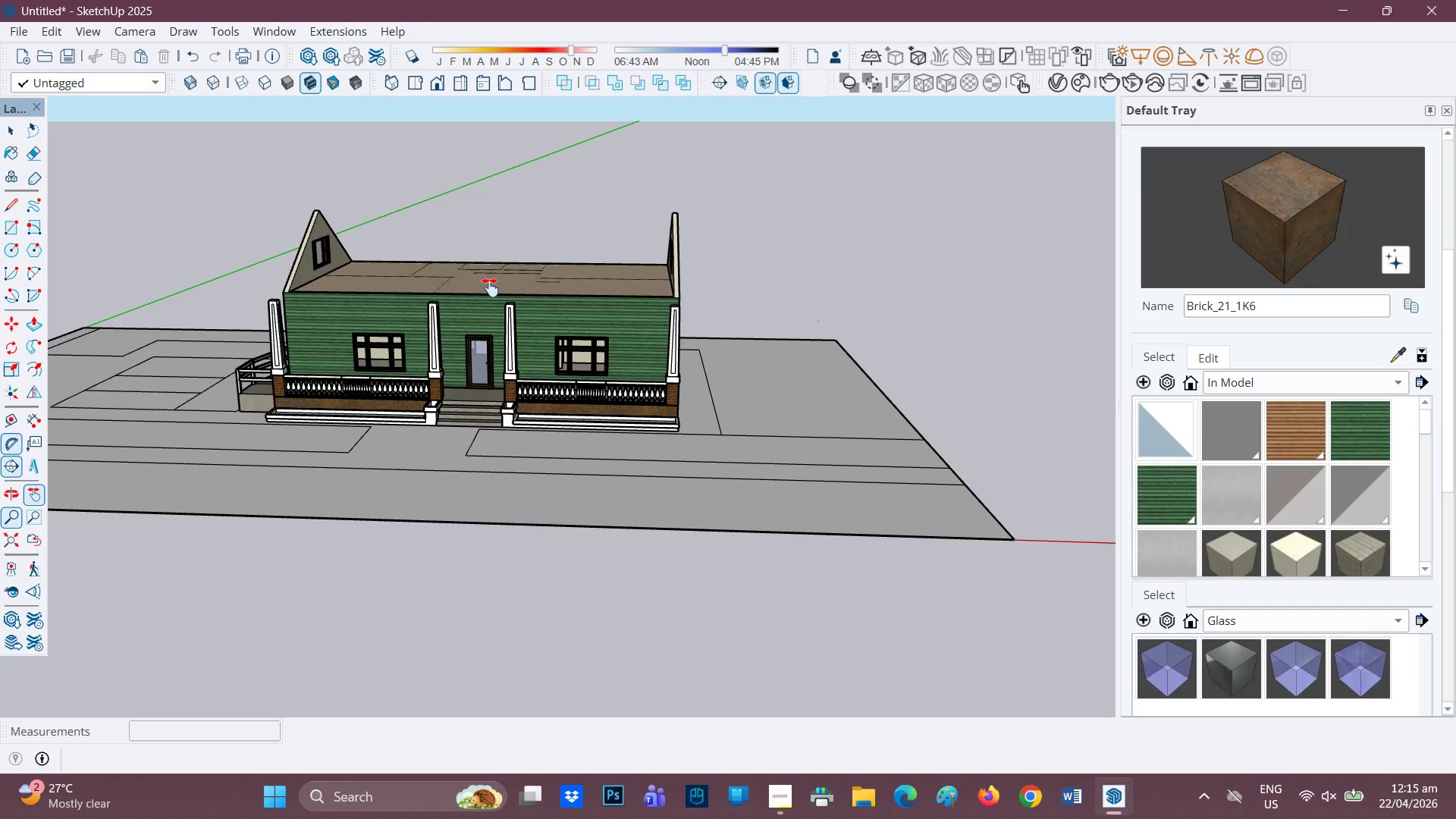 
wait(8.77)
 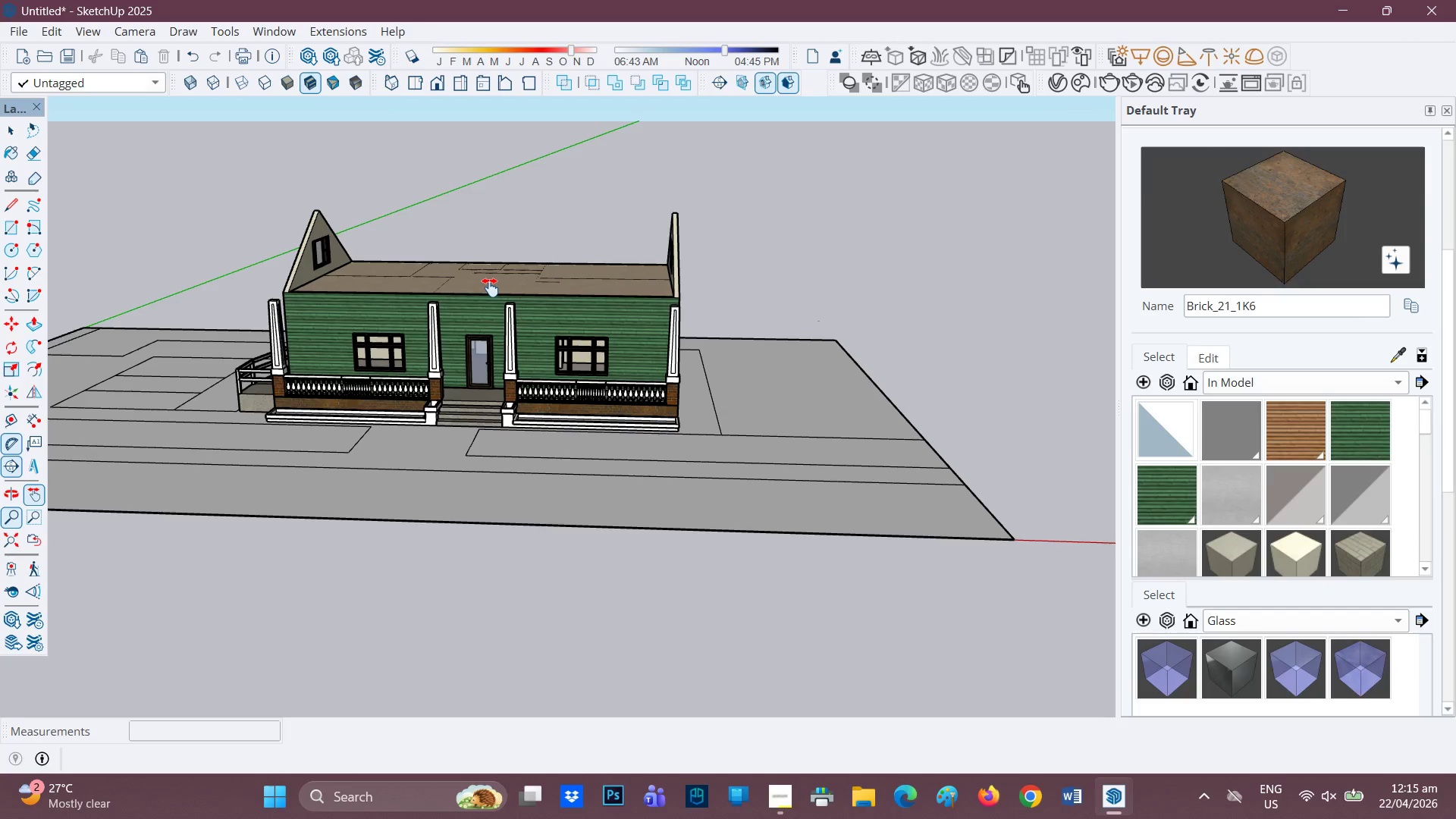 
scroll: coordinate [496, 301], scroll_direction: up, amount: 7.0
 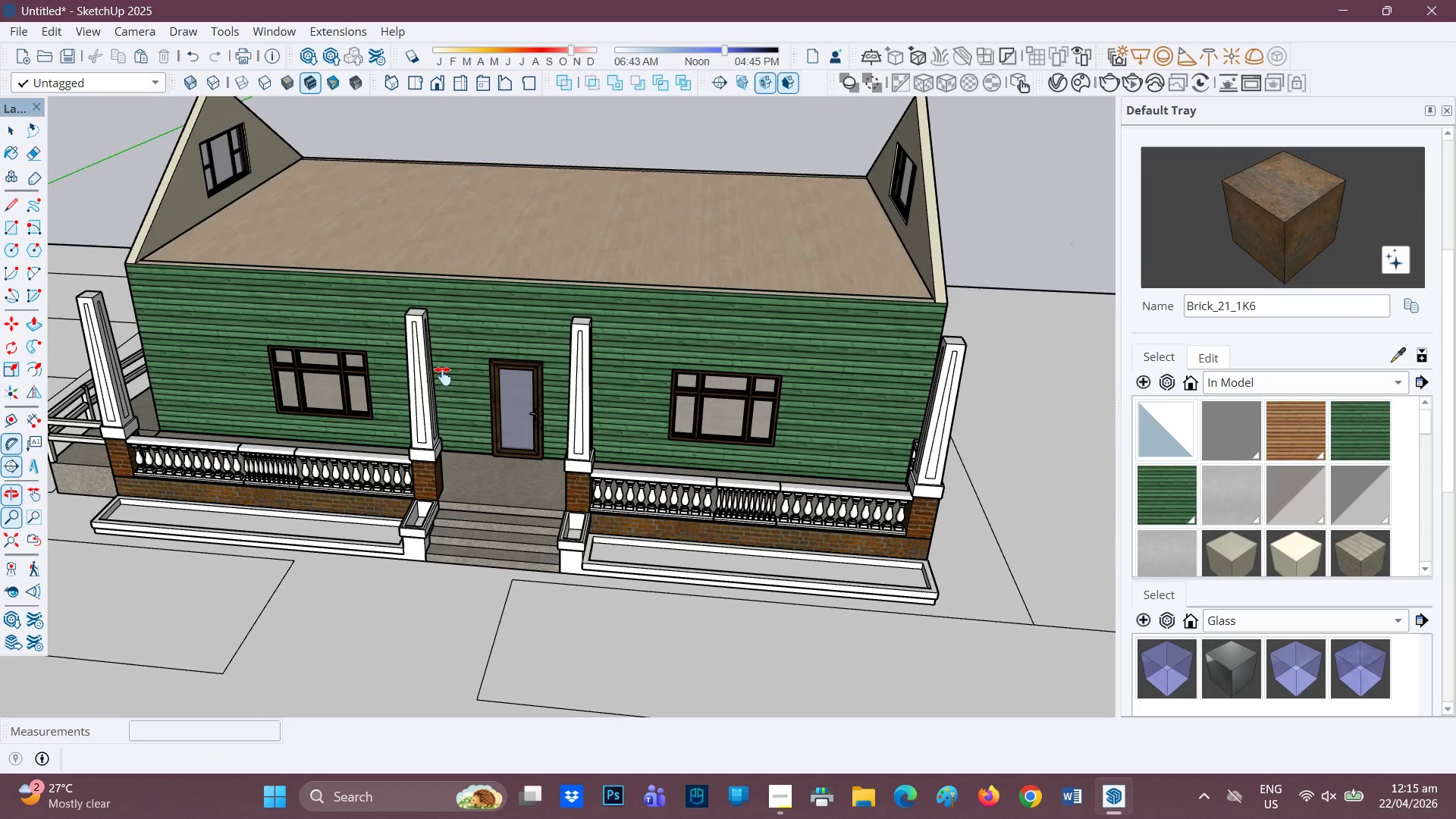 
key(H)
 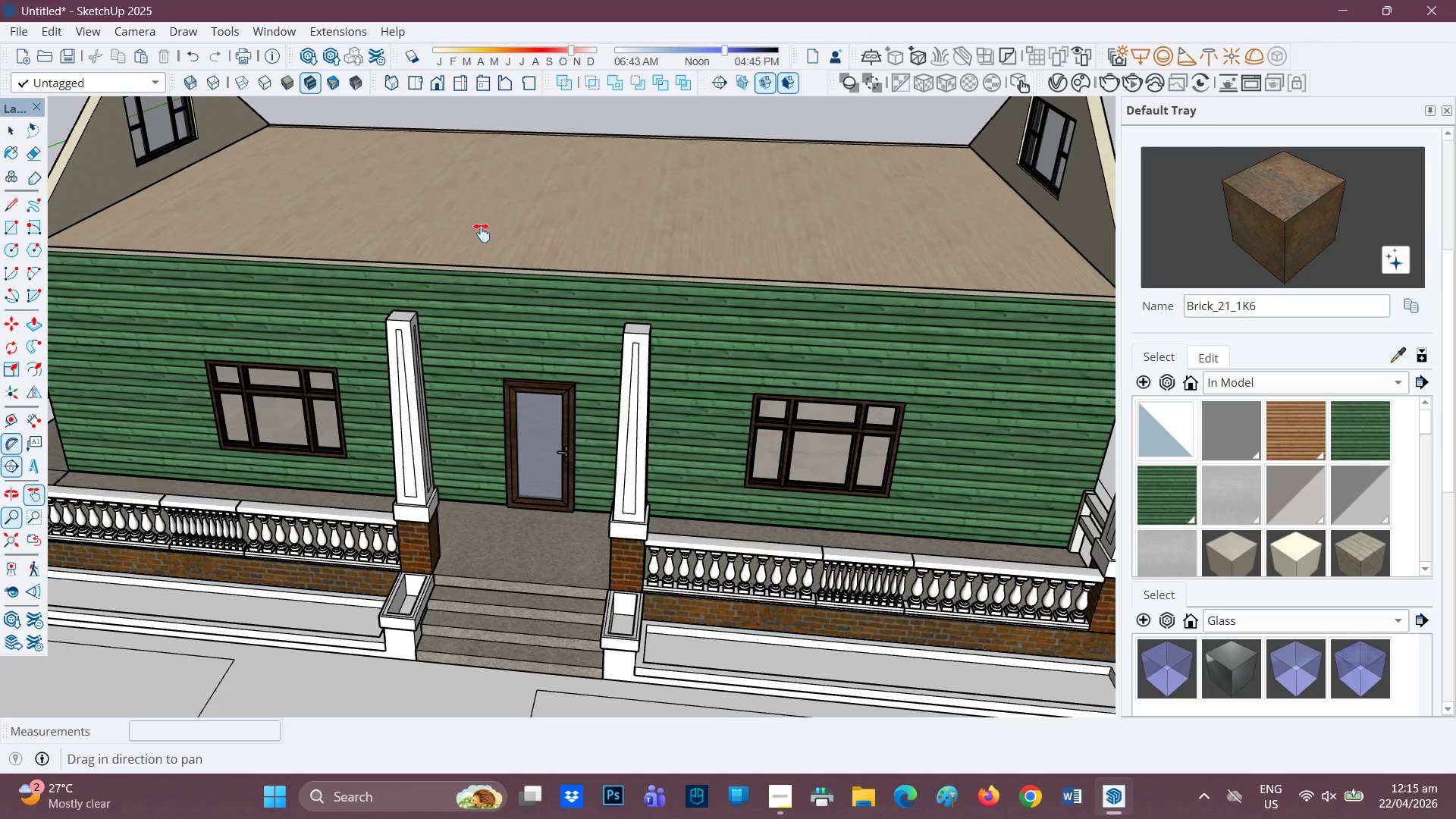 
scroll: coordinate [452, 277], scroll_direction: up, amount: 3.0
 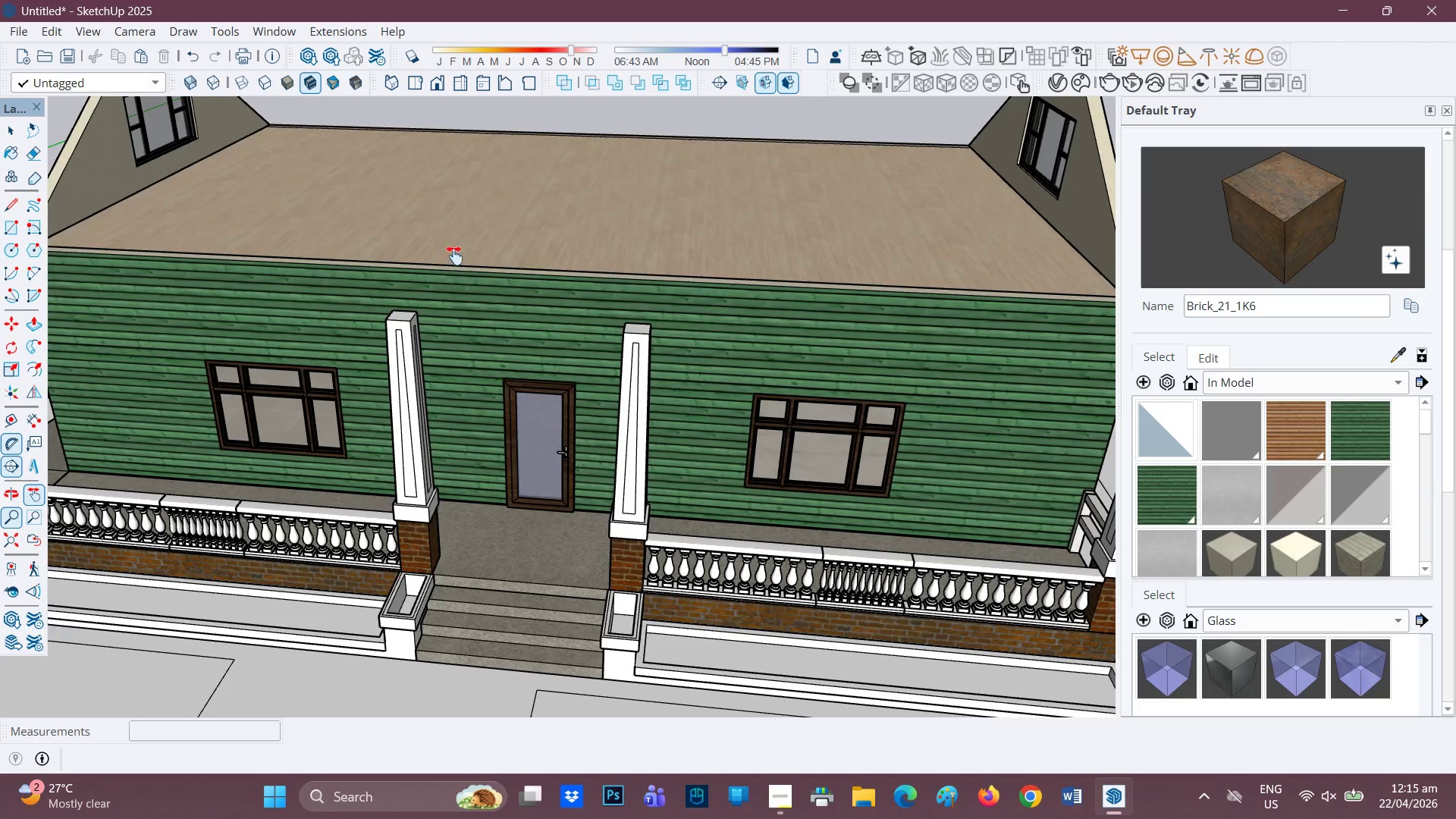 
left_click_drag(start_coordinate=[485, 231], to_coordinate=[416, 373])
 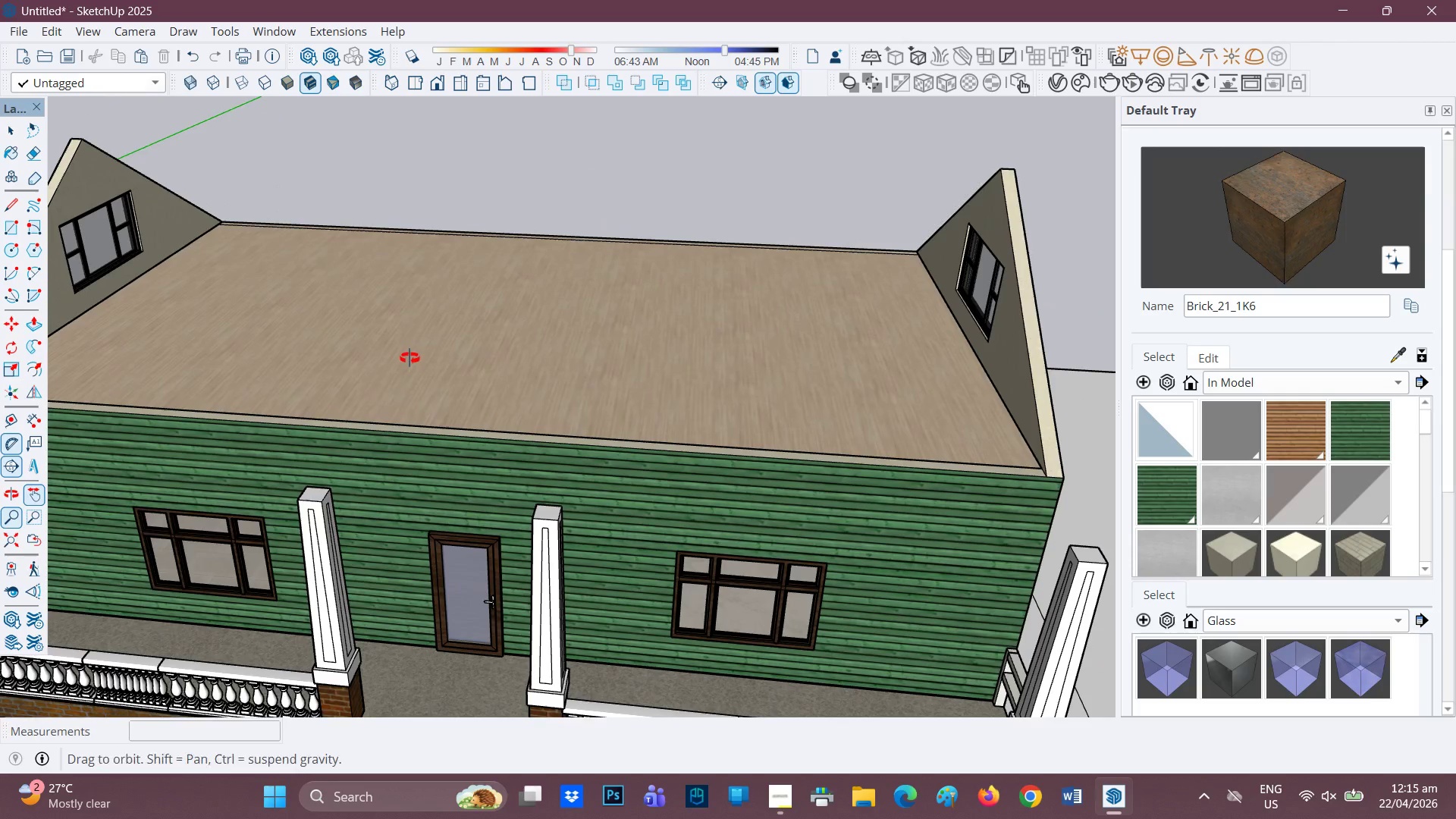 
scroll: coordinate [343, 378], scroll_direction: down, amount: 3.0
 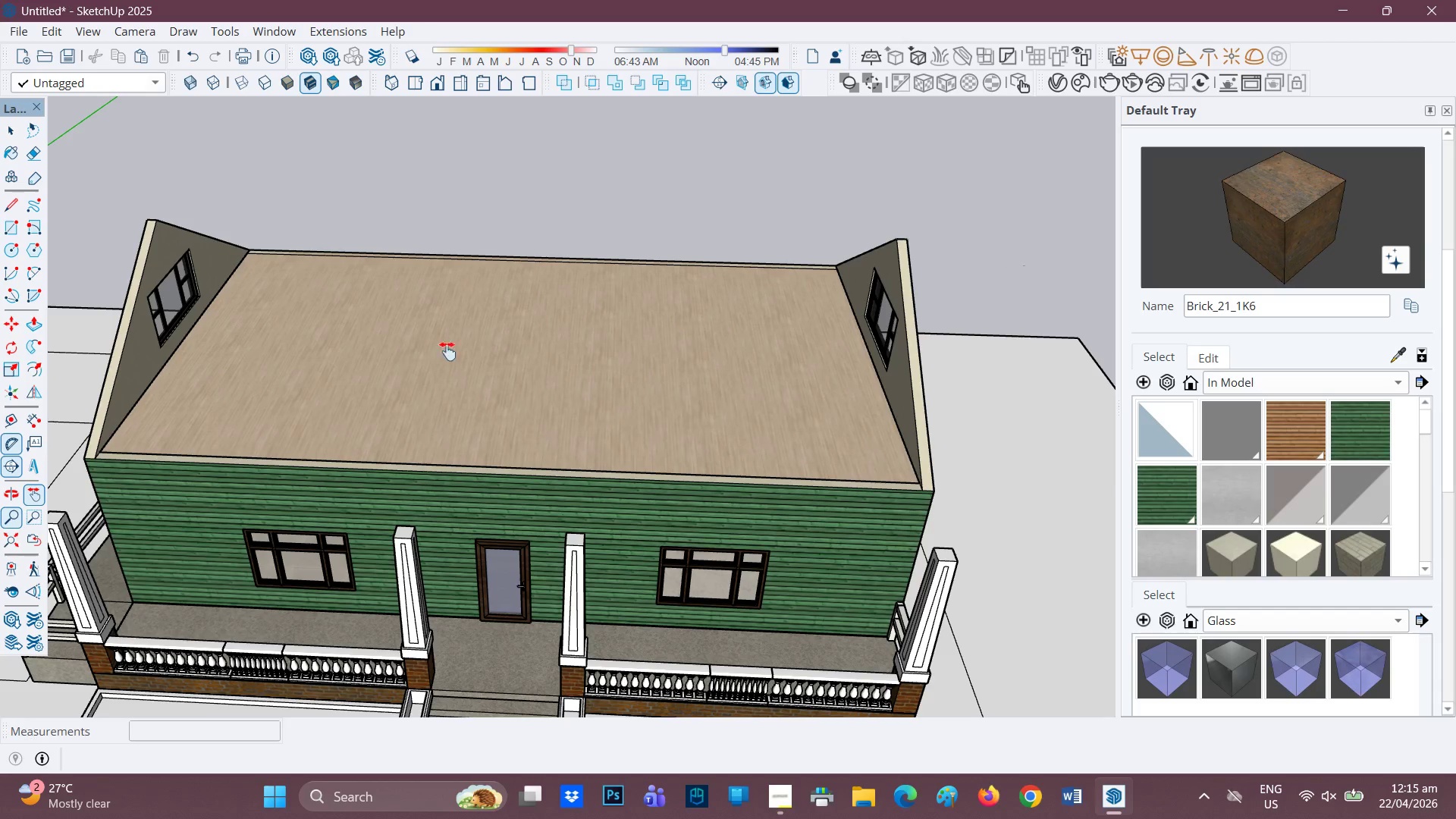 
key(Space)
 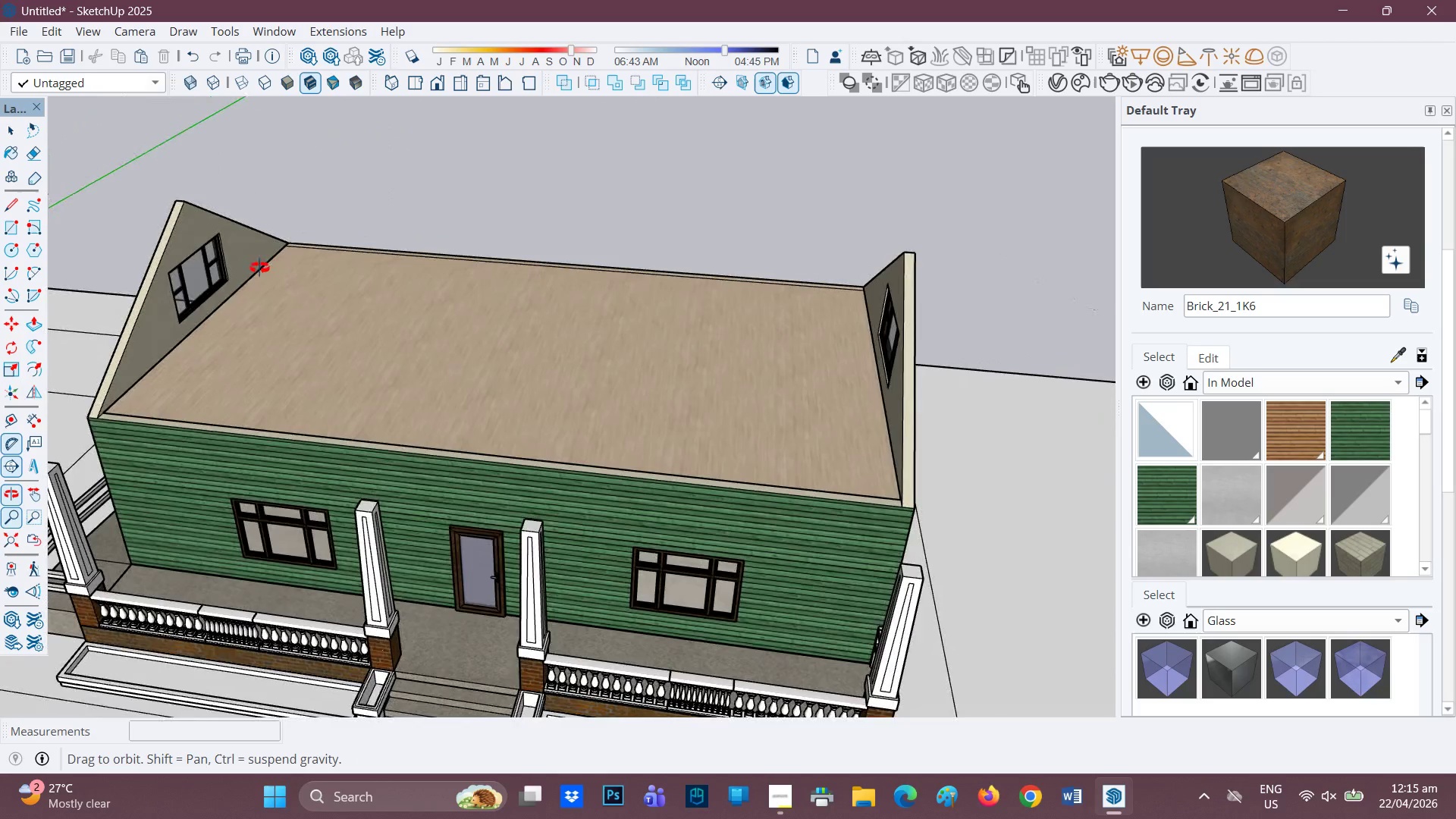 
wait(7.45)
 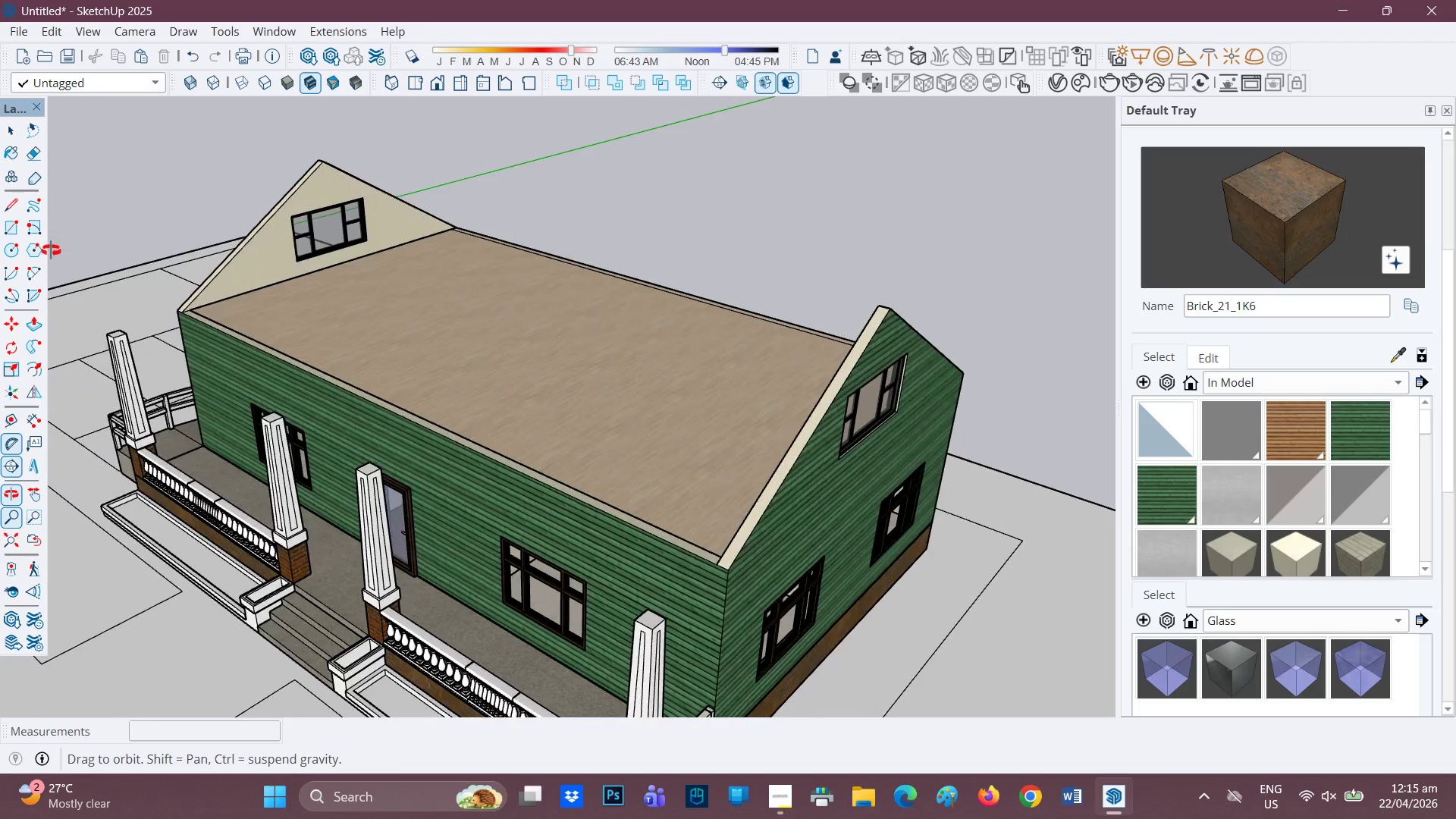 
scroll: coordinate [184, 231], scroll_direction: up, amount: 1.0
 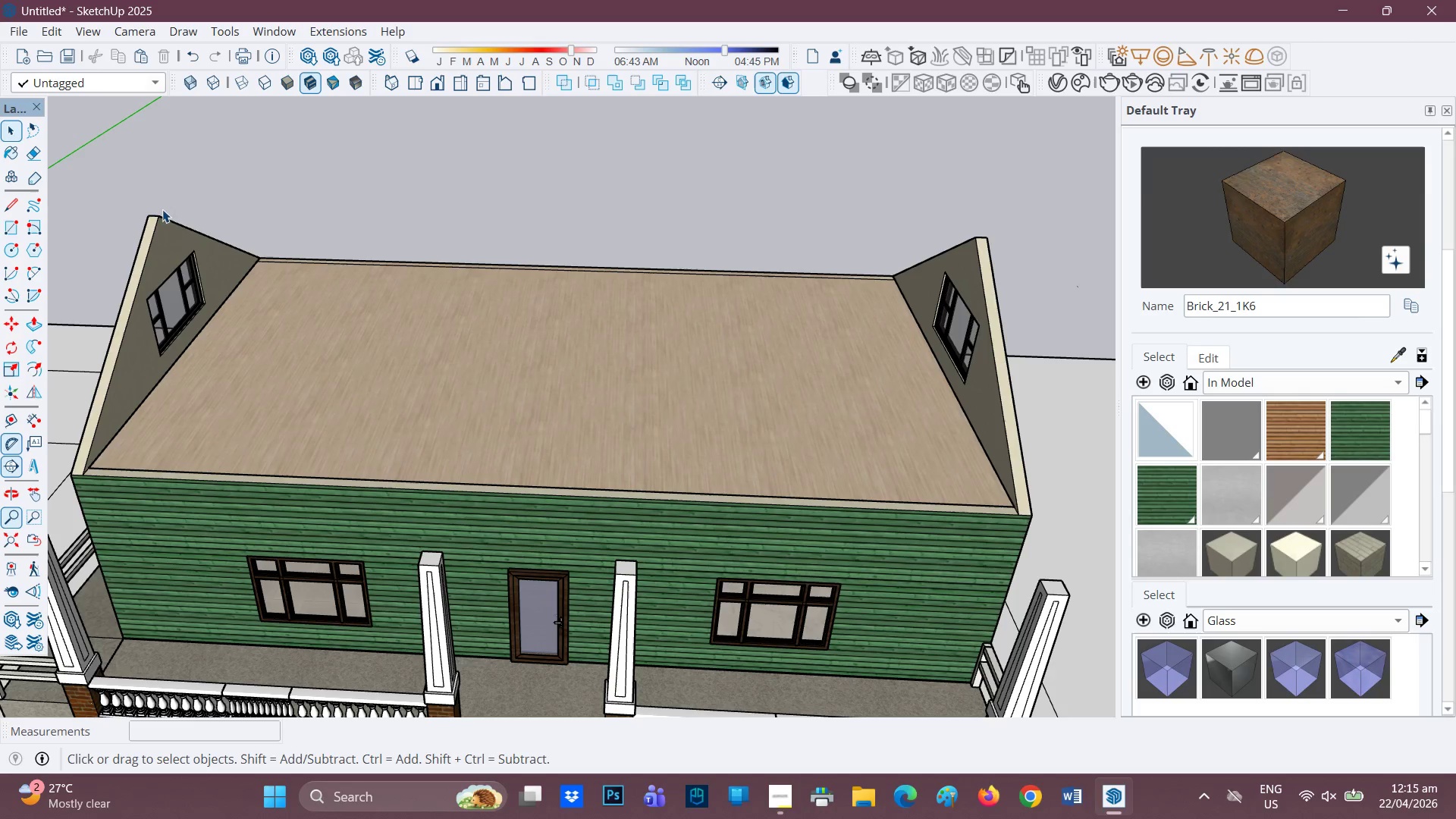 
scroll: coordinate [161, 206], scroll_direction: down, amount: 1.0
 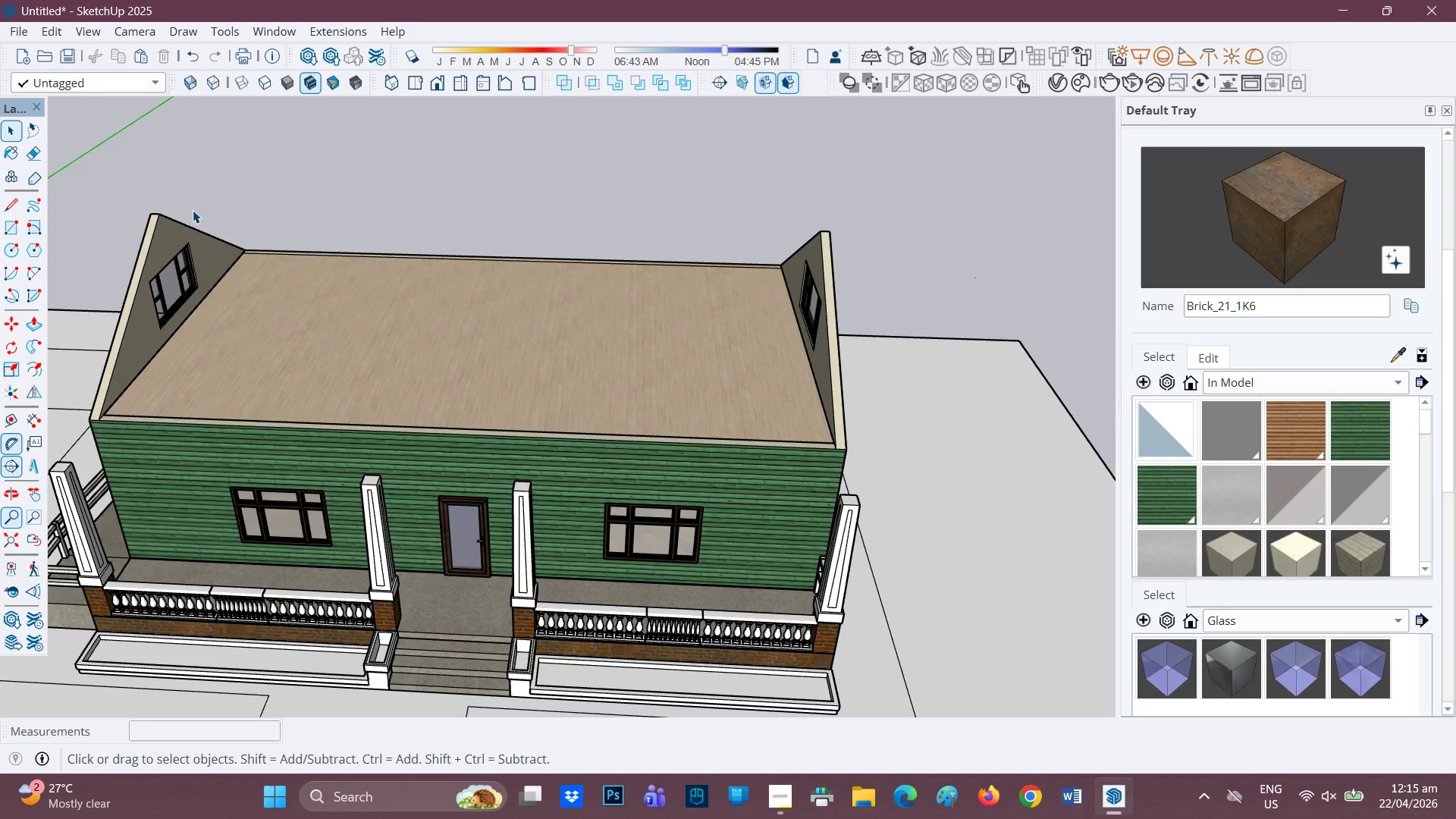 
scroll: coordinate [157, 276], scroll_direction: none, amount: 0.0
 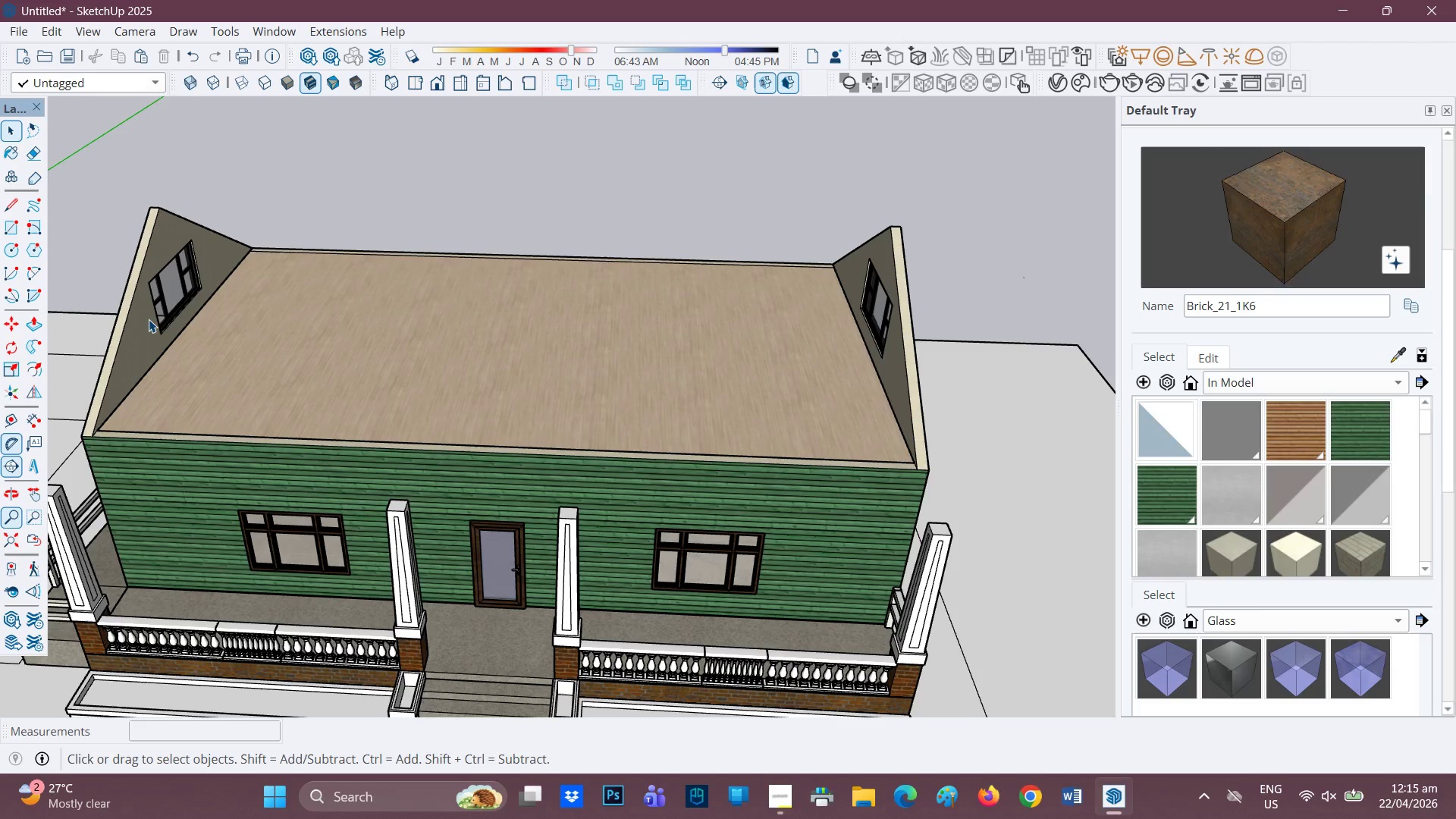 
scroll: coordinate [175, 322], scroll_direction: up, amount: 1.0
 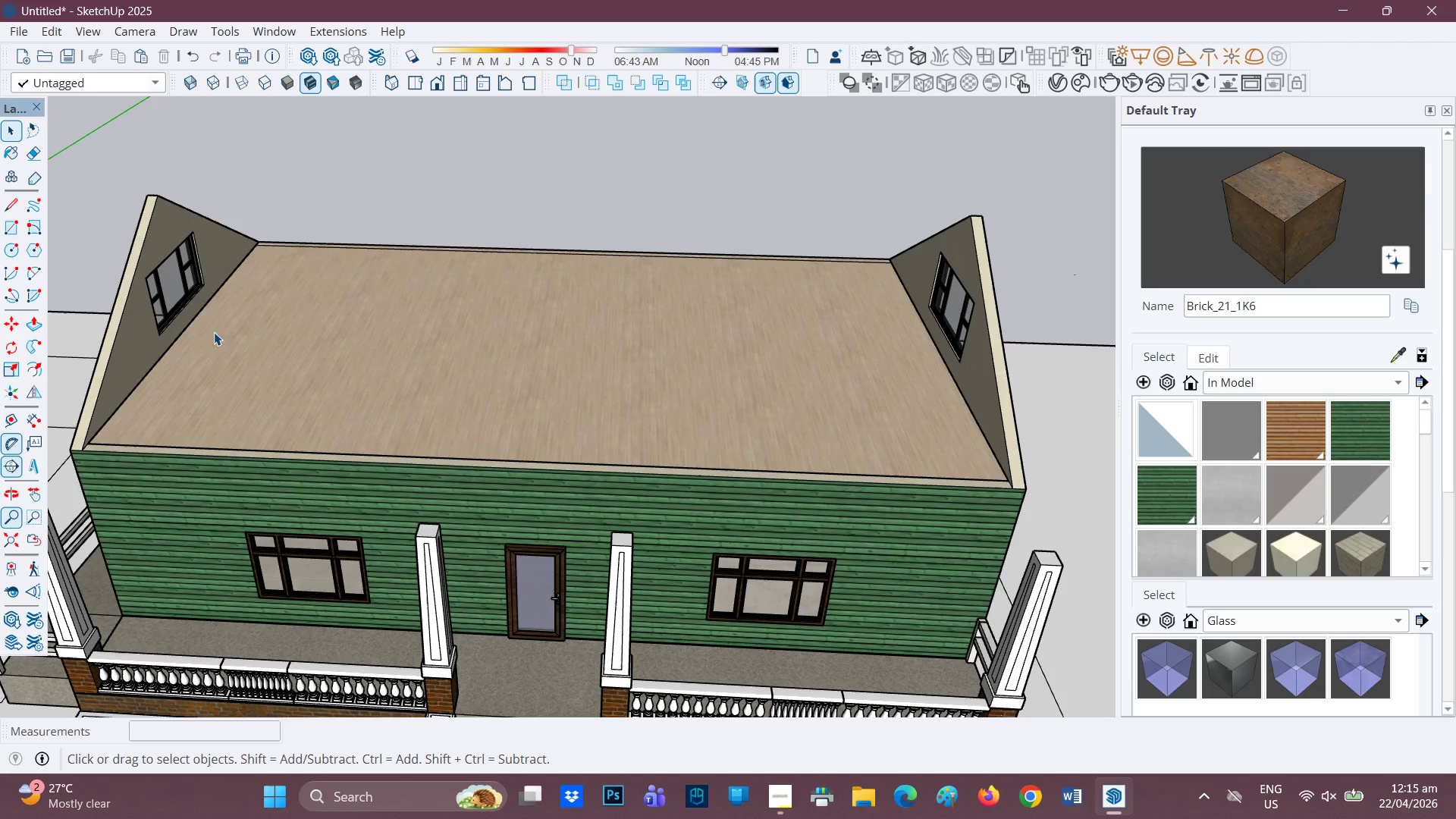 
key(H)
 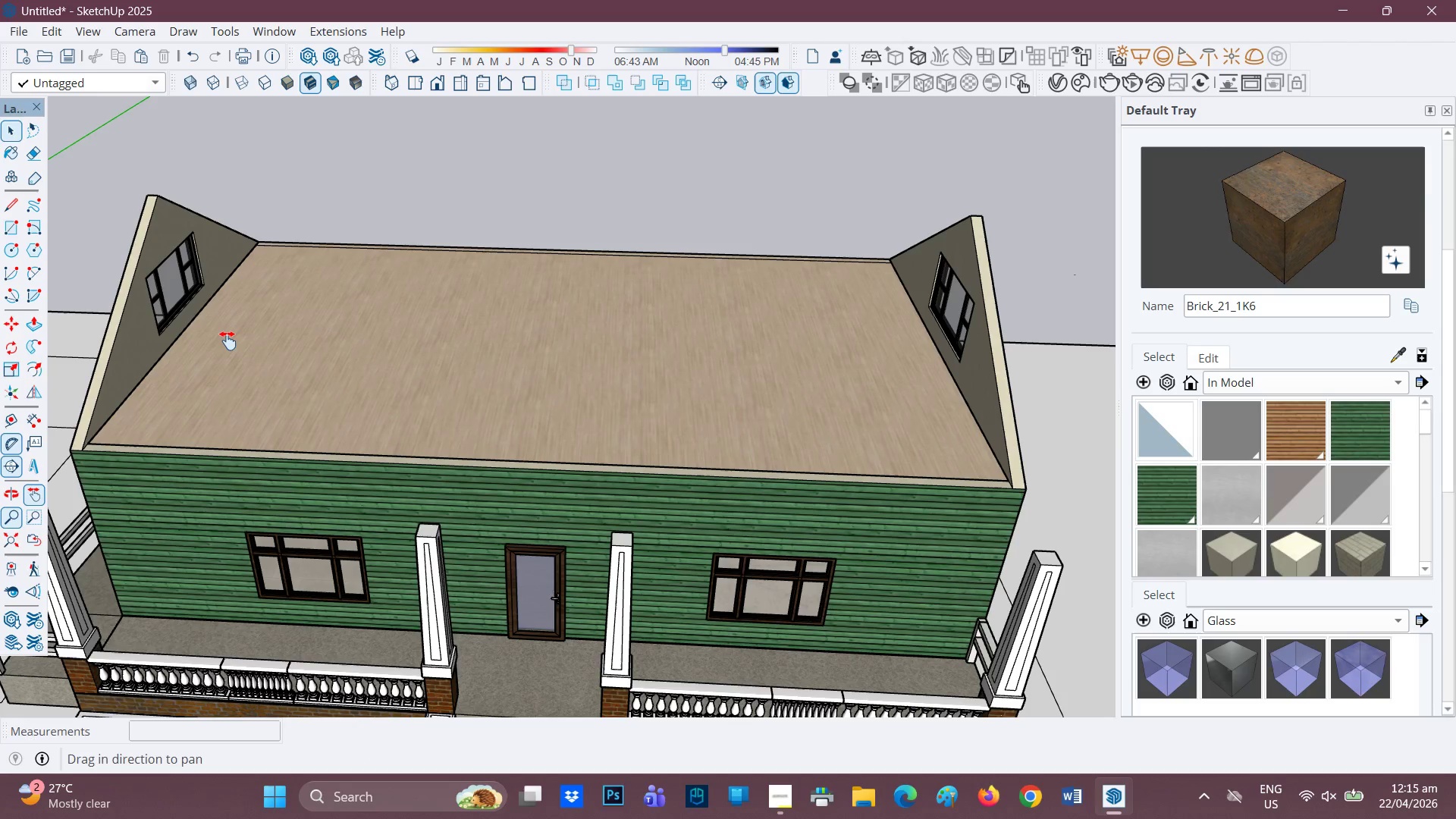 
left_click_drag(start_coordinate=[228, 340], to_coordinate=[256, 349])
 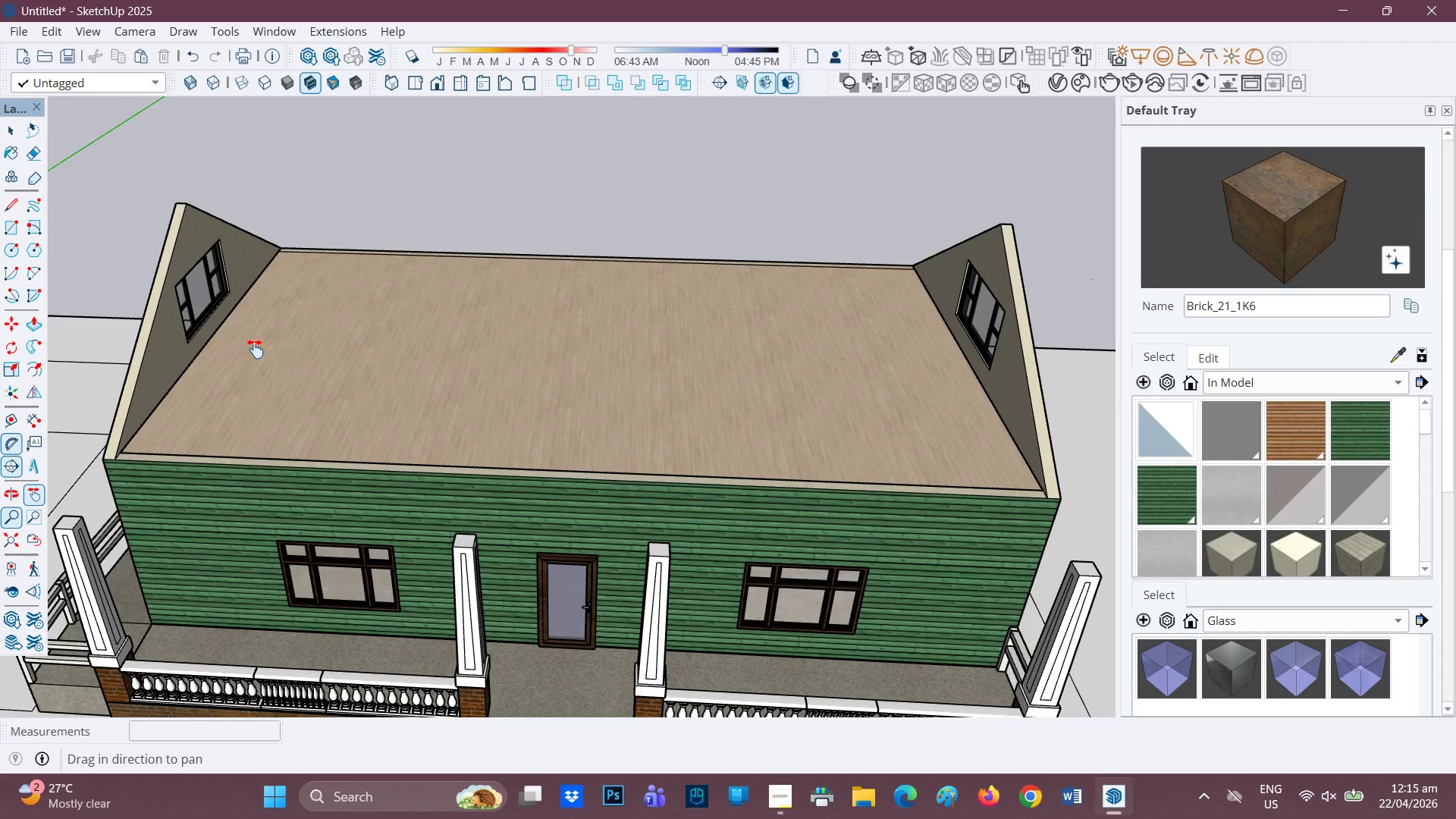 
wait(8.44)
 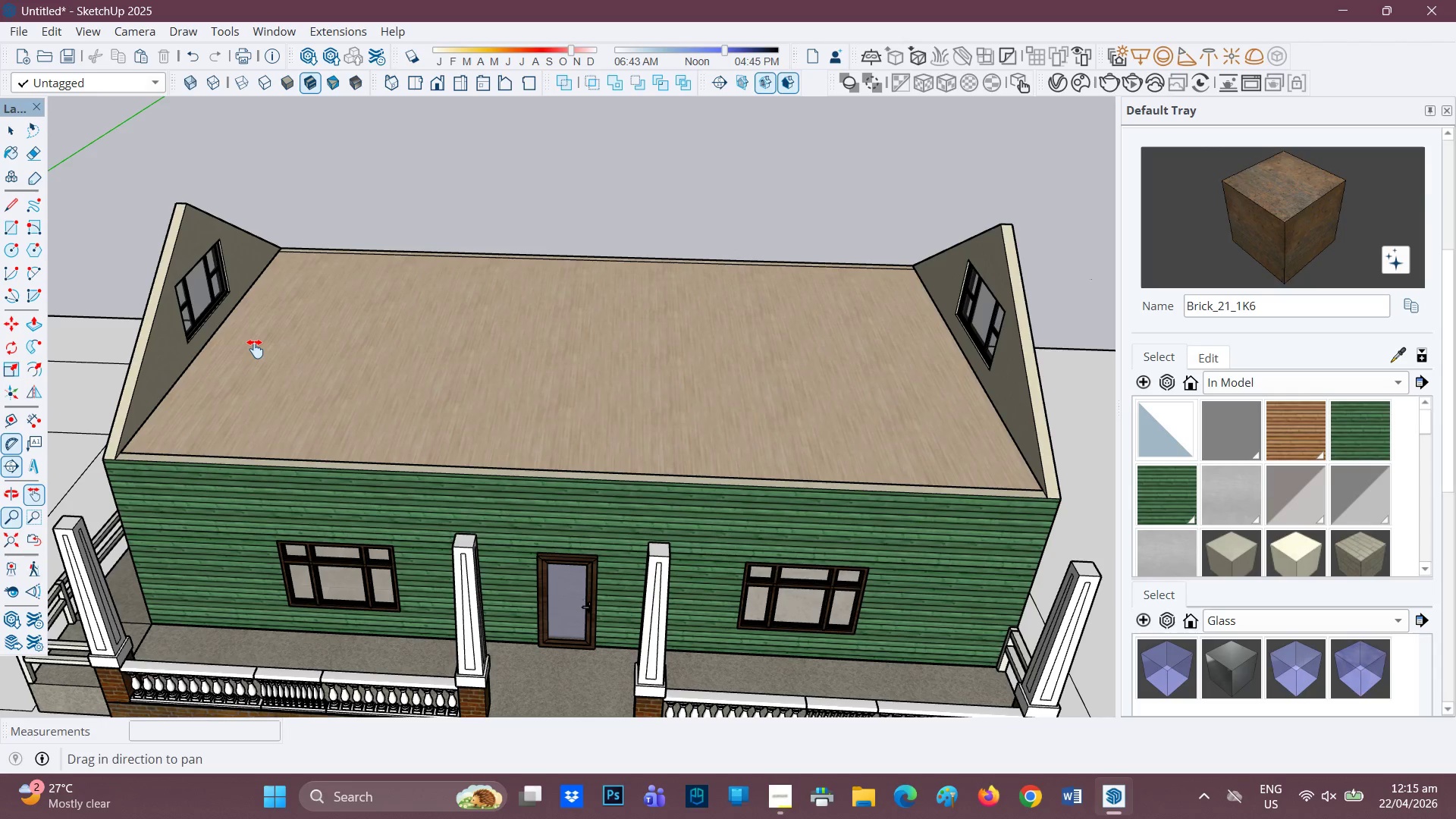 
left_click([773, 792])